 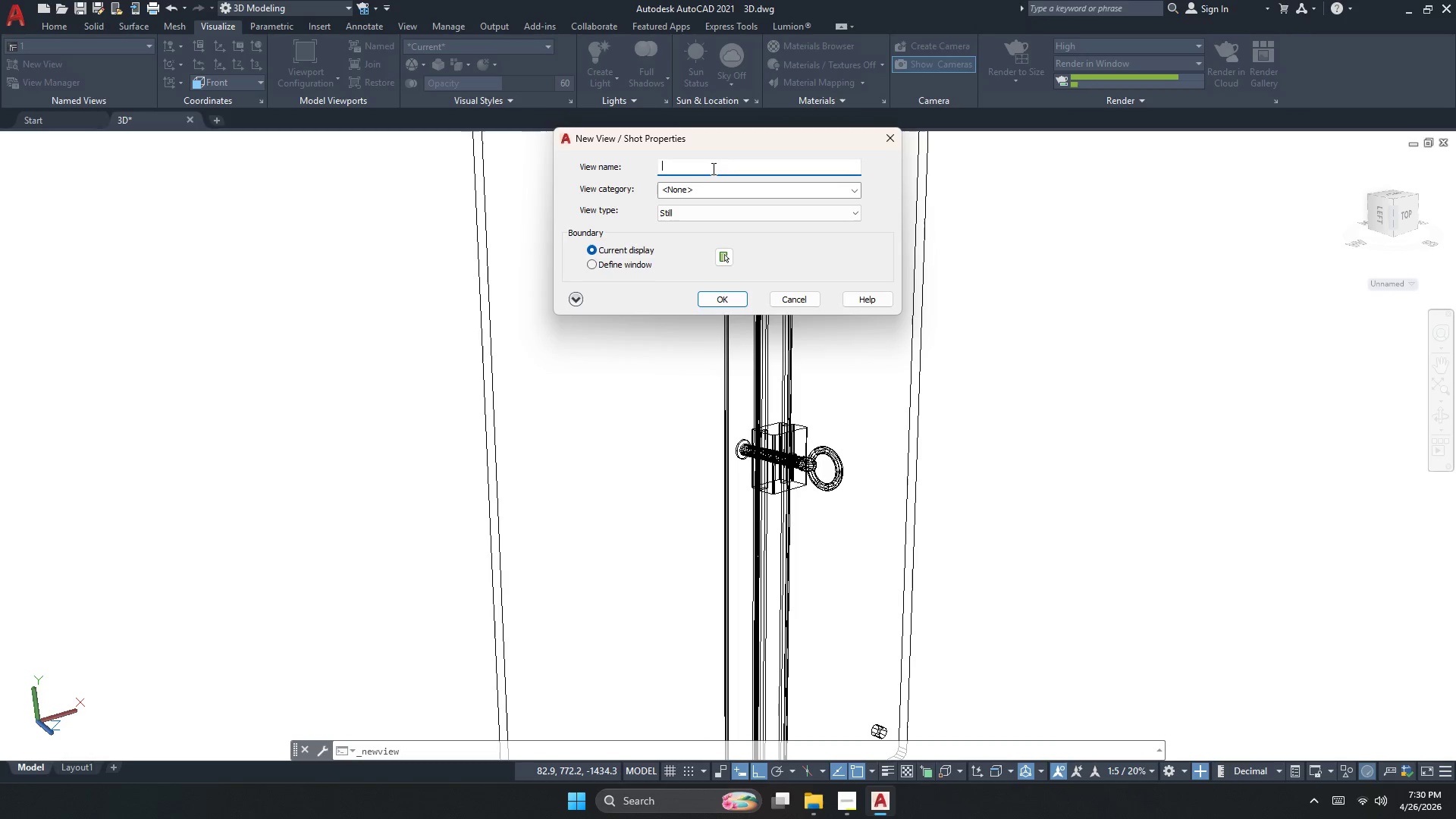 
key(Numpad3)
 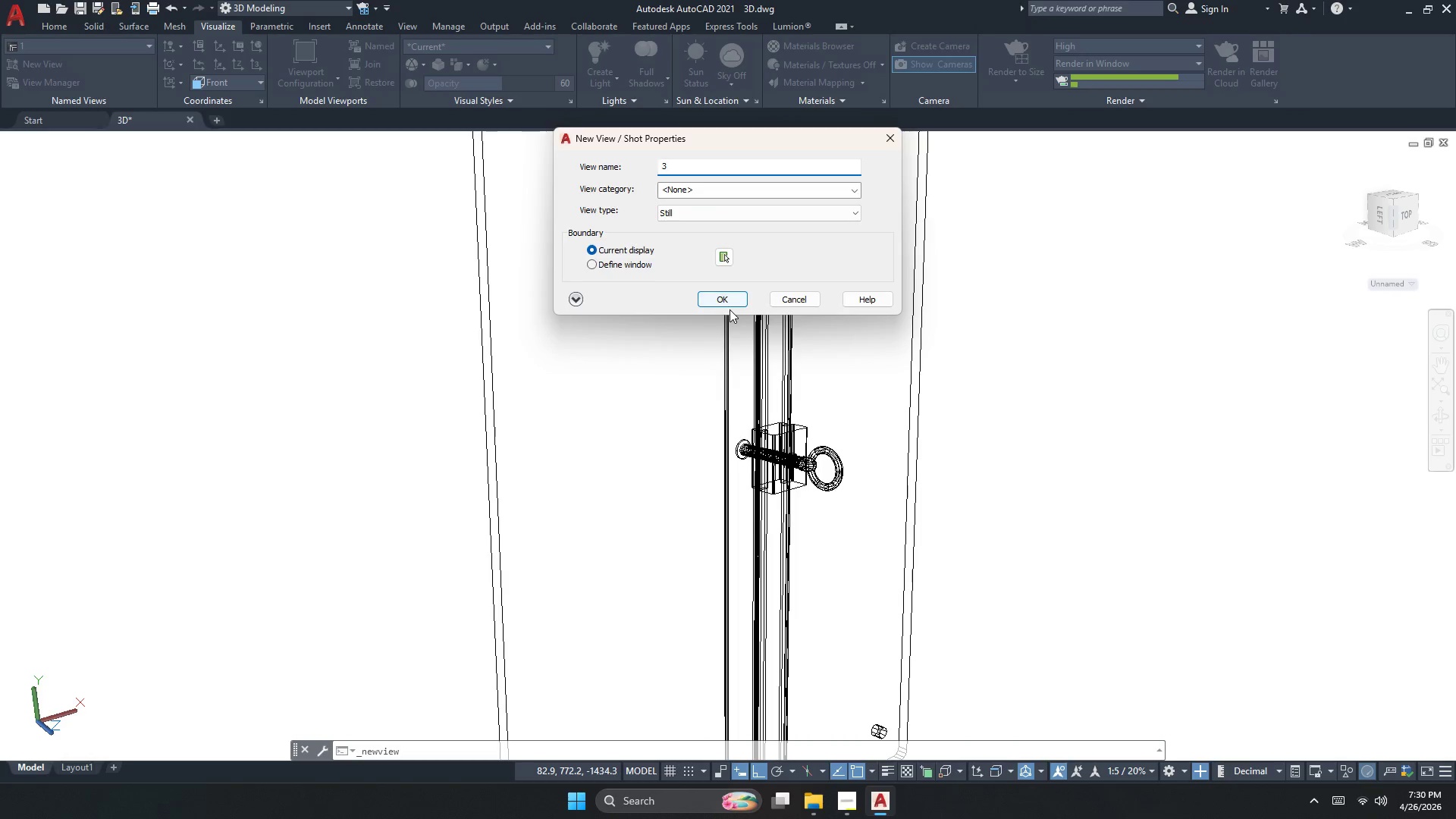 
double_click([728, 304])
 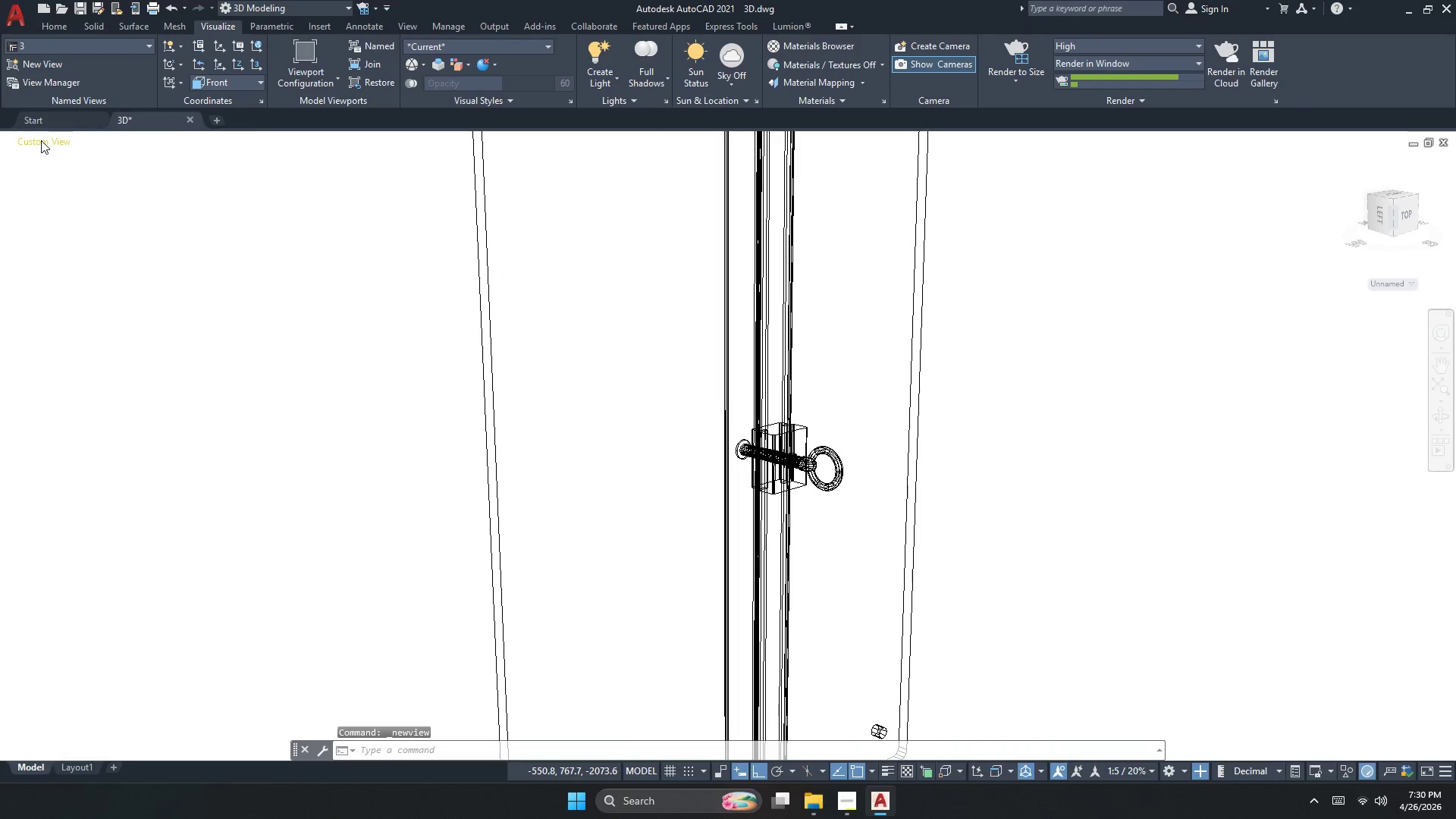 
left_click_drag(start_coordinate=[73, 227], to_coordinate=[80, 212])
 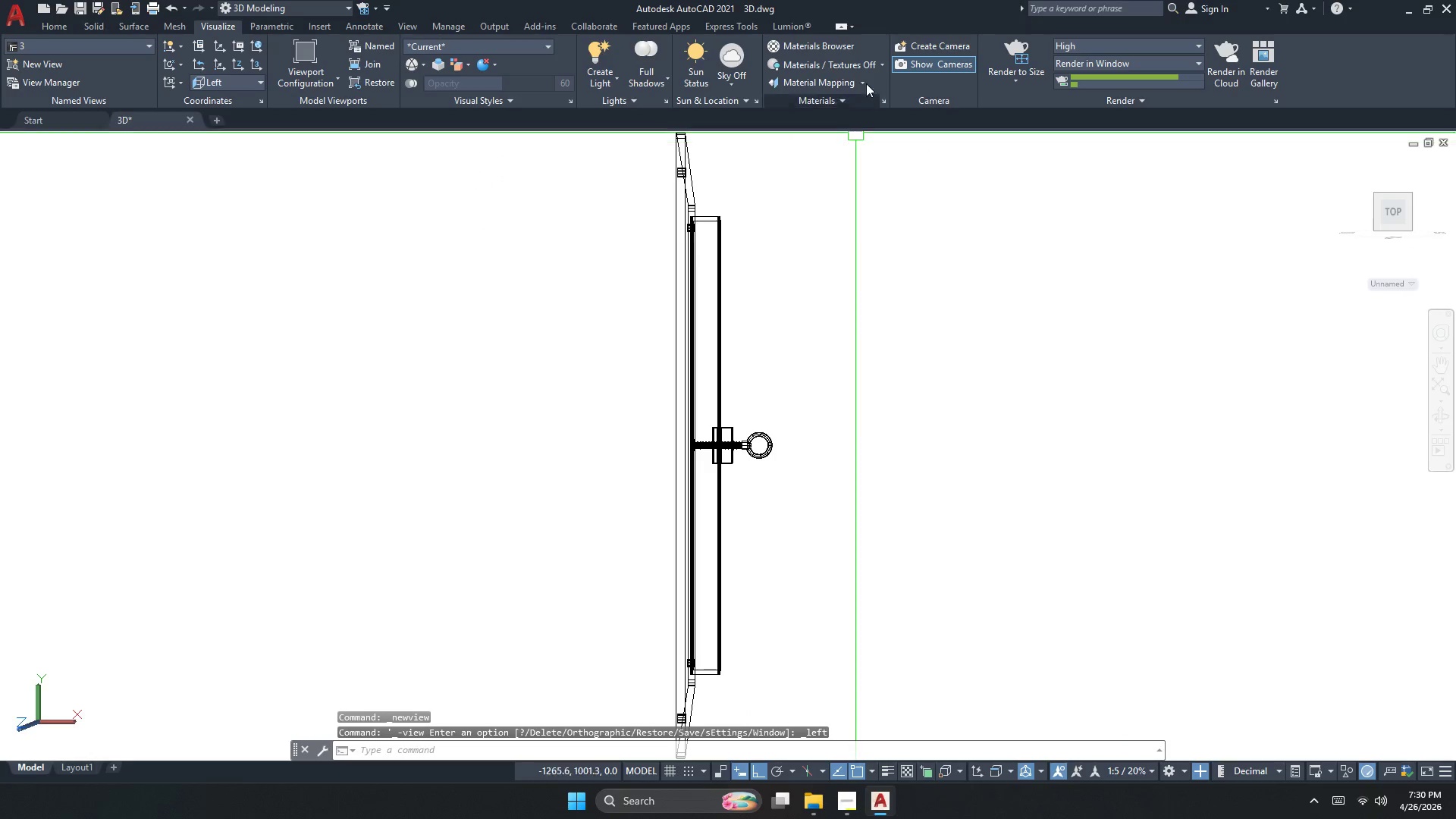 
left_click([1003, 51])
 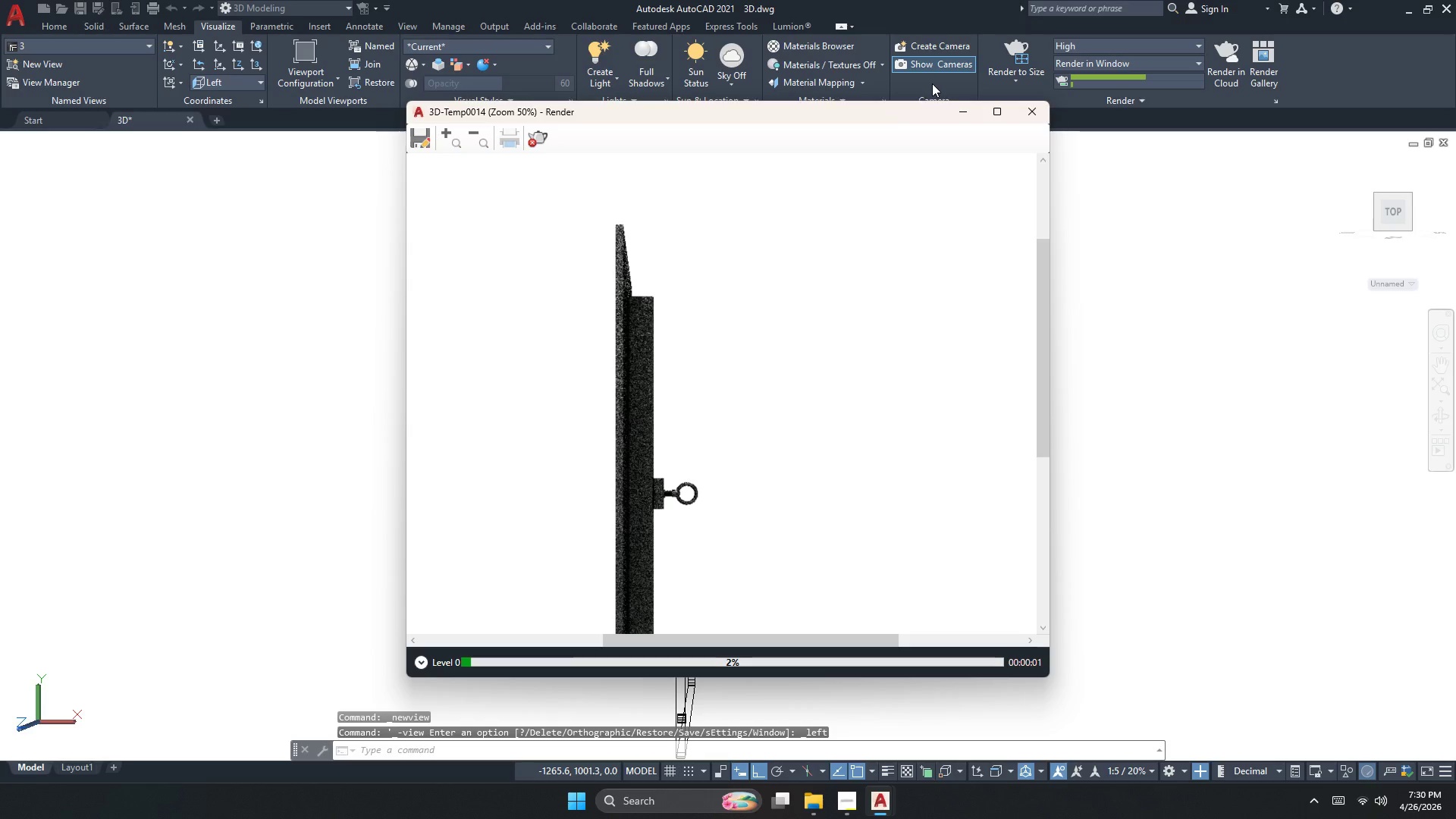 
scroll: coordinate [723, 401], scroll_direction: up, amount: 3.0
 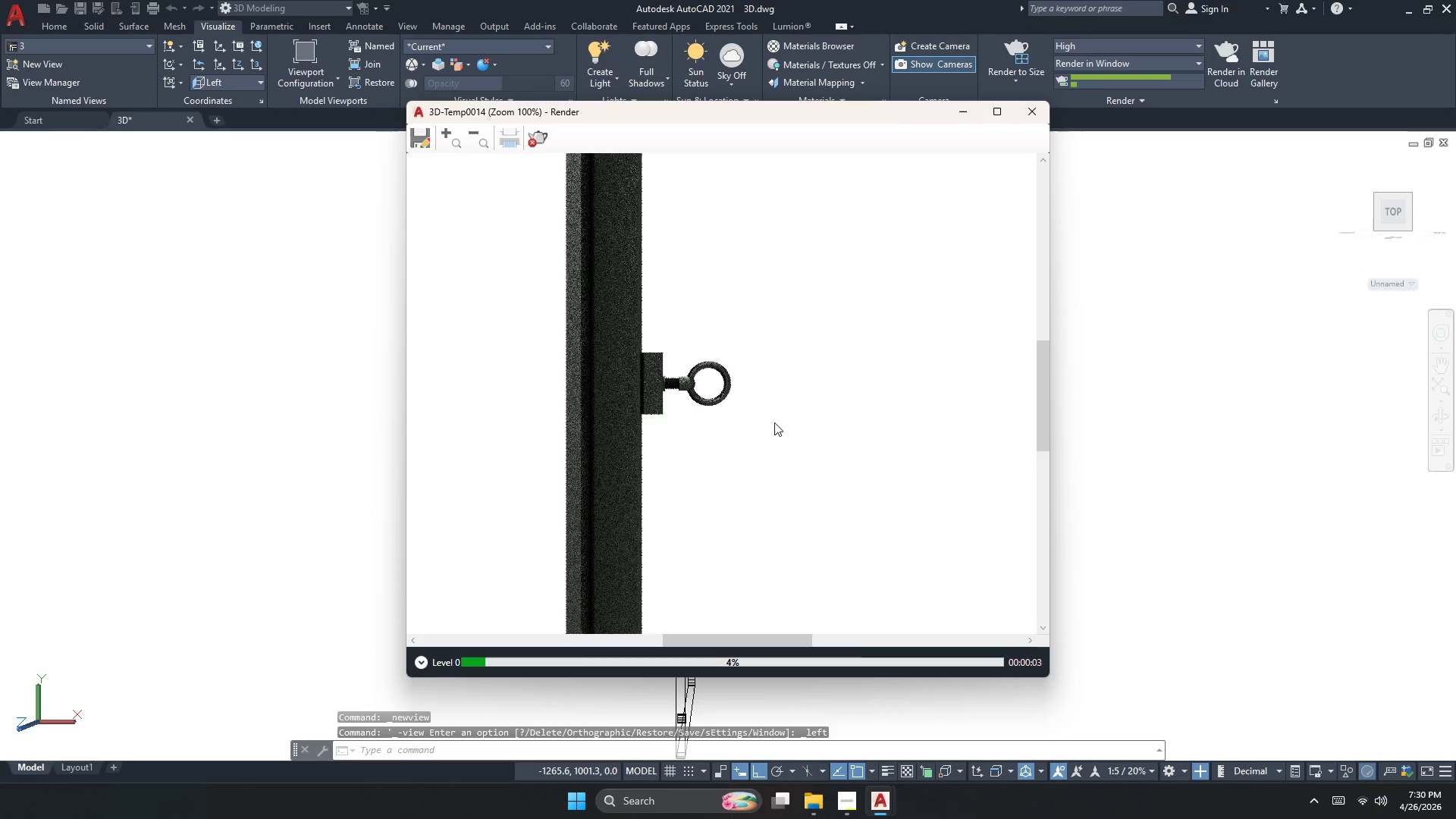 
scroll: coordinate [826, 438], scroll_direction: down, amount: 1.0
 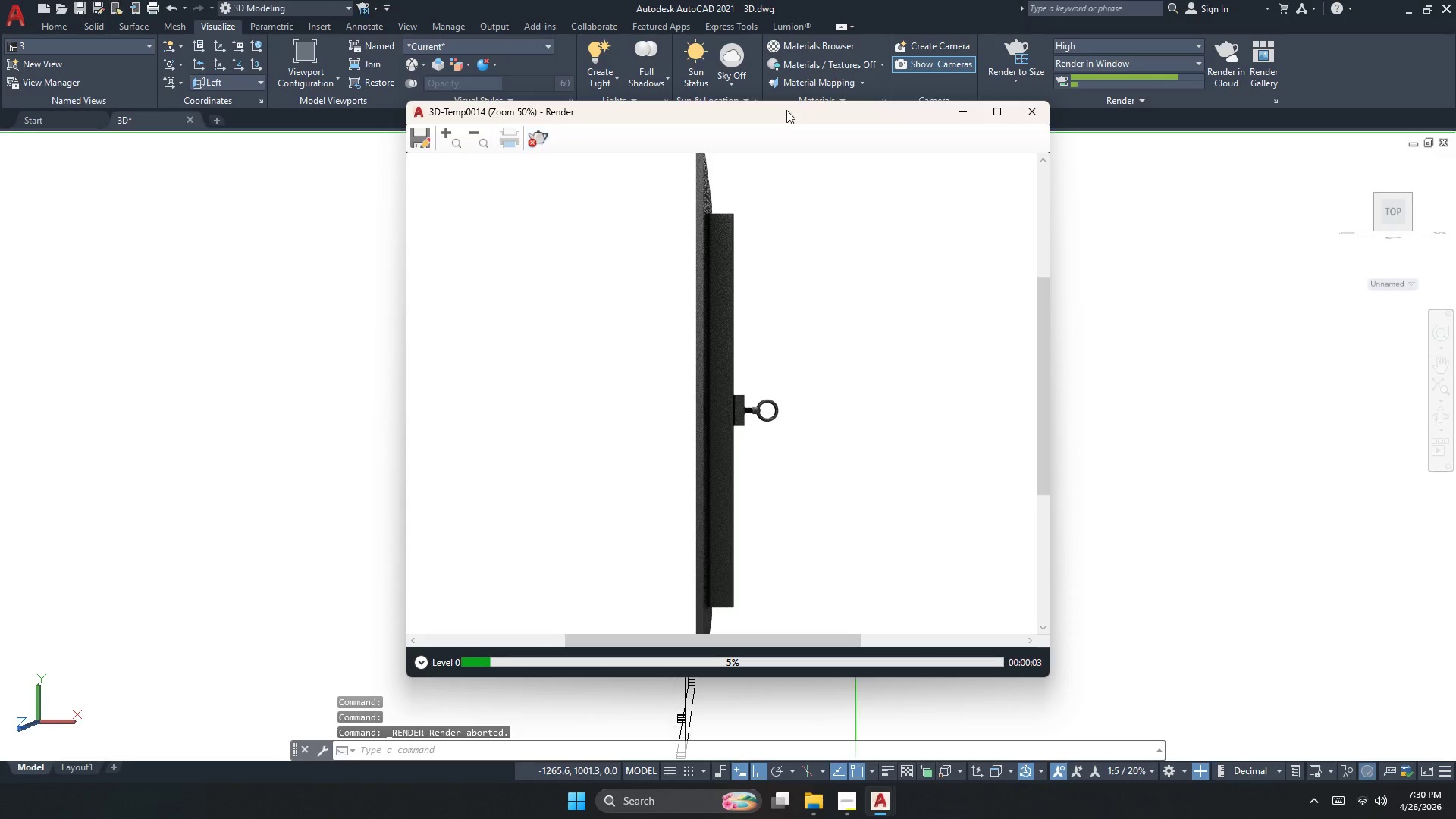 
left_click([1026, 111])
 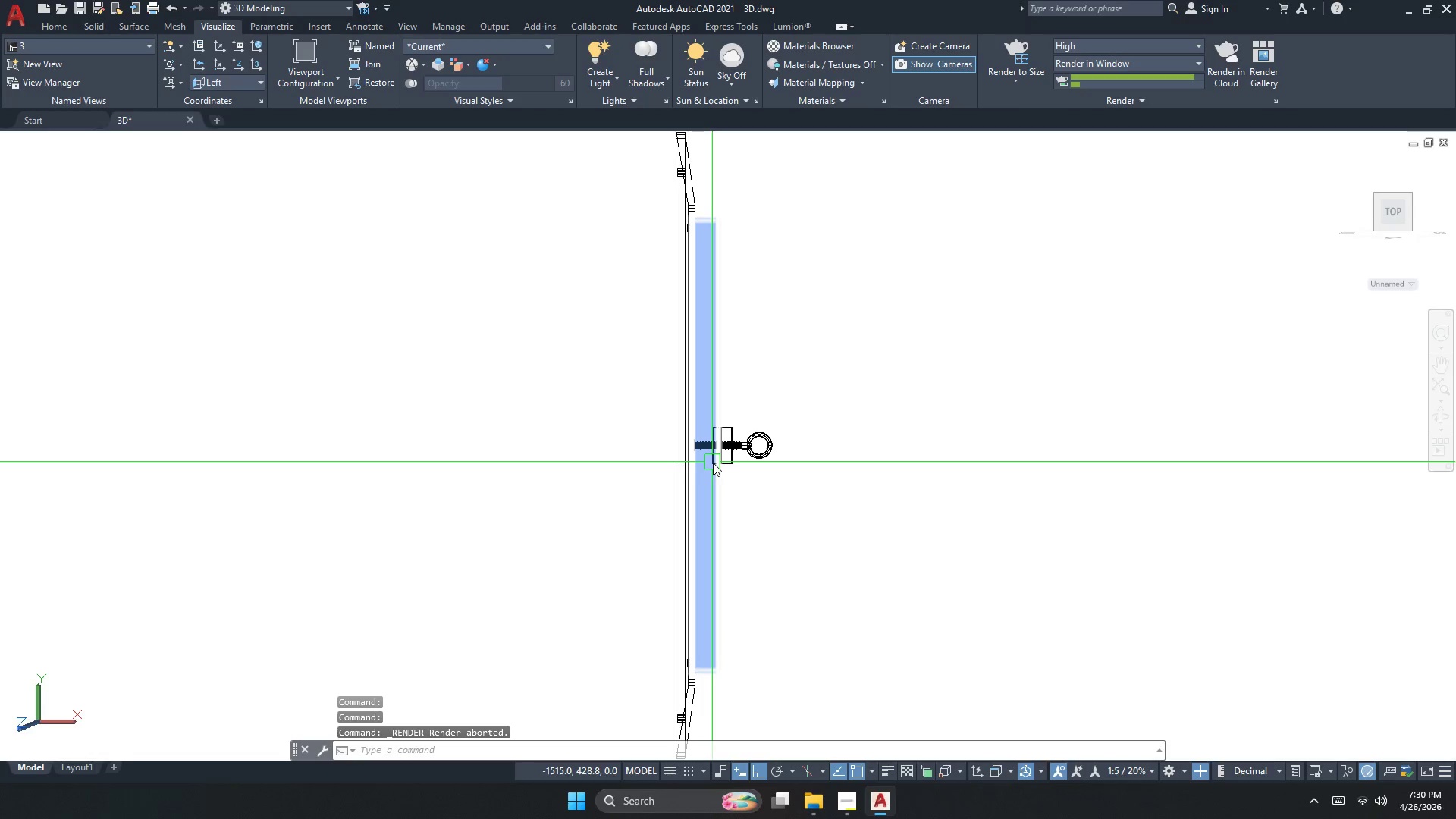 
scroll: coordinate [713, 460], scroll_direction: up, amount: 3.0
 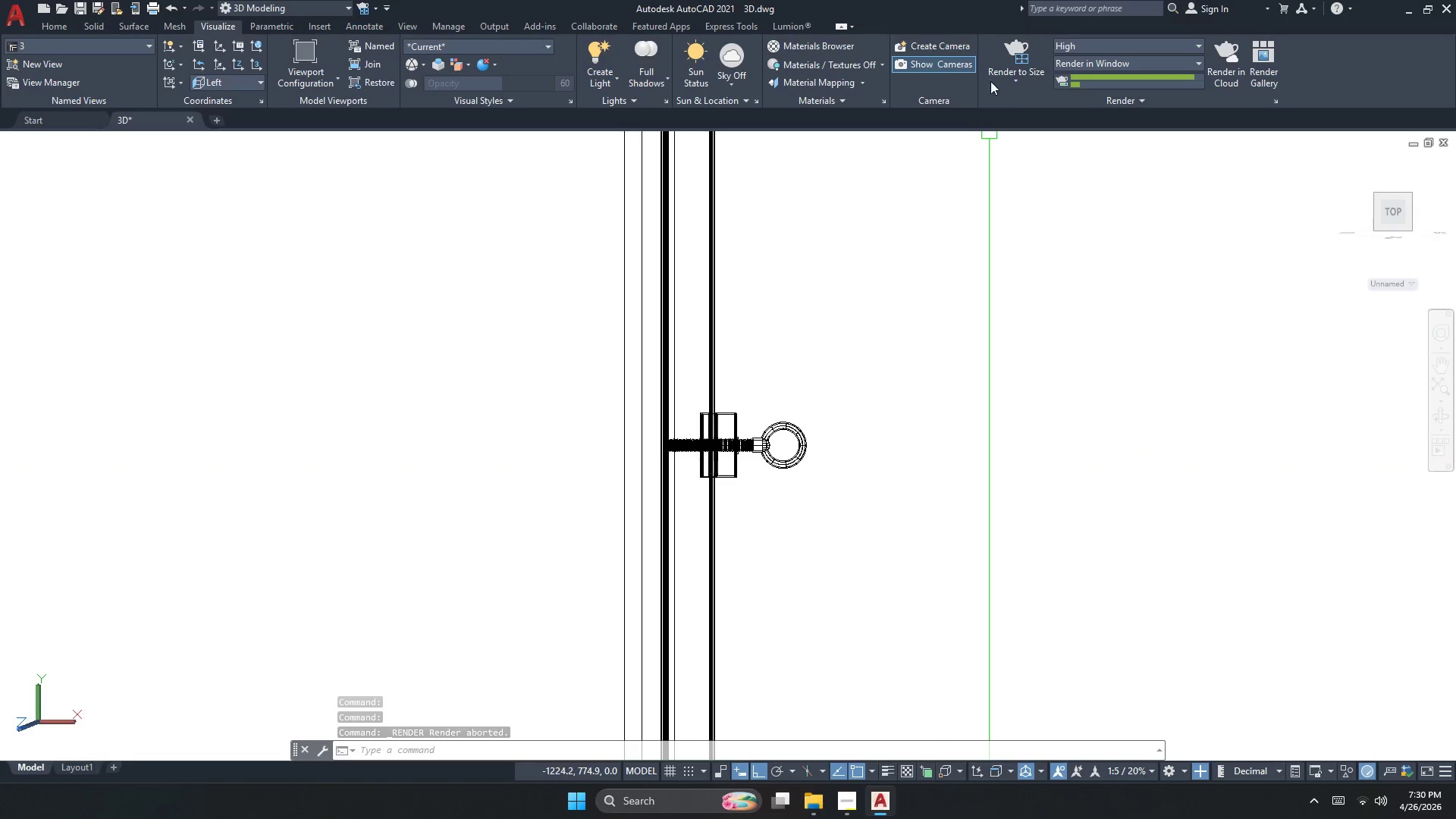 
left_click([1000, 50])
 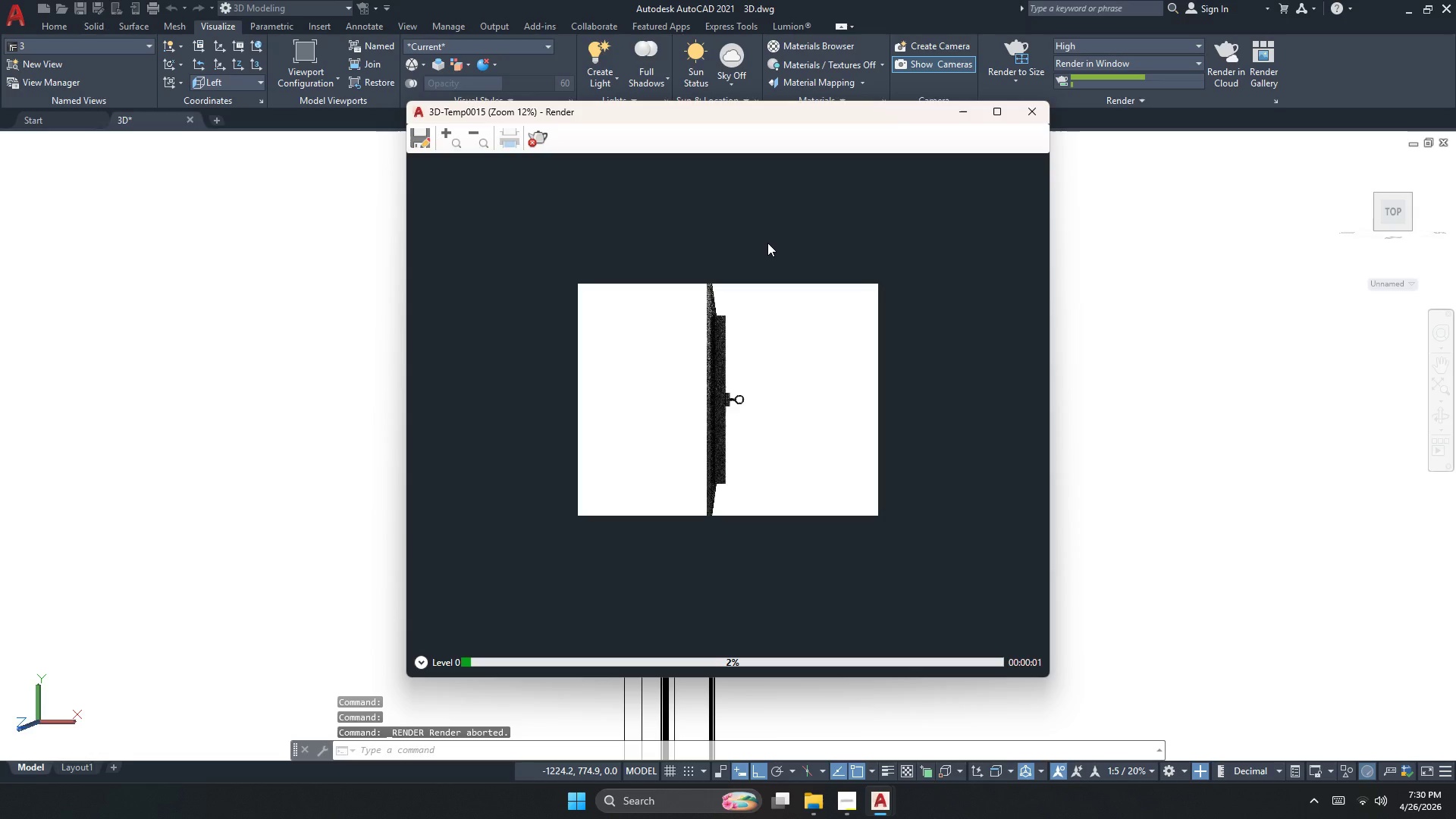 
left_click([532, 141])
 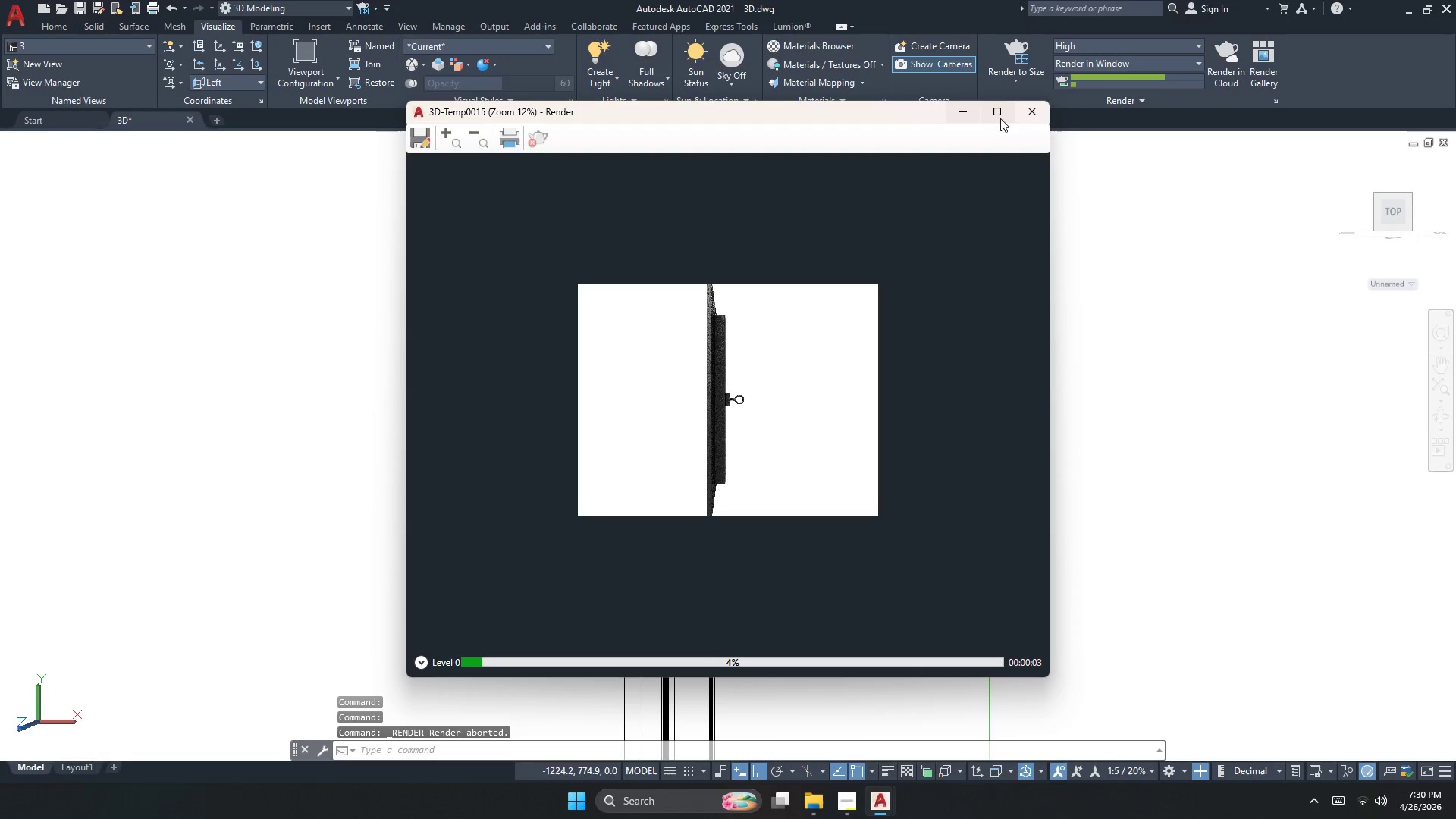 
left_click([1040, 114])
 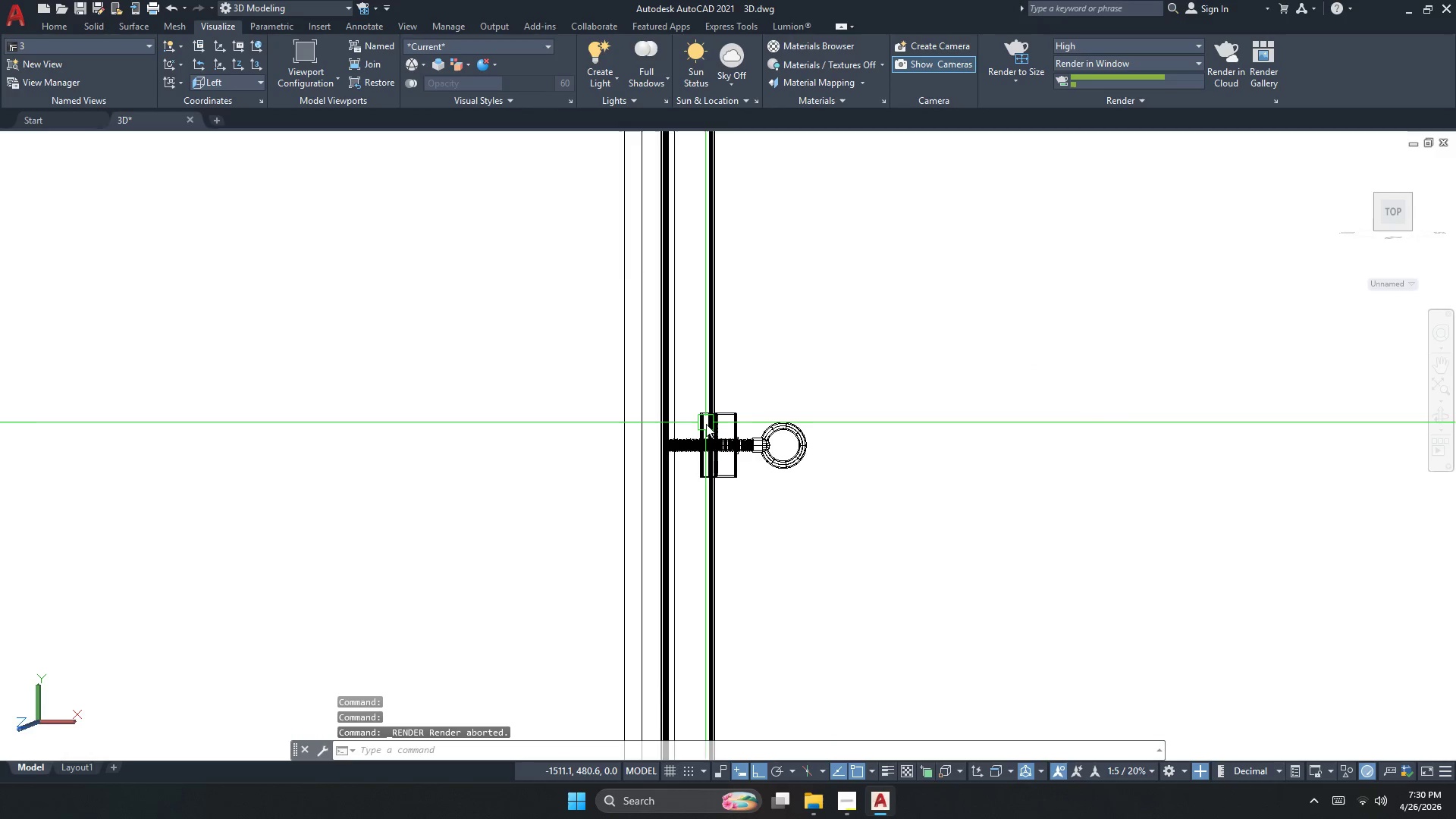 
scroll: coordinate [706, 425], scroll_direction: down, amount: 1.0
 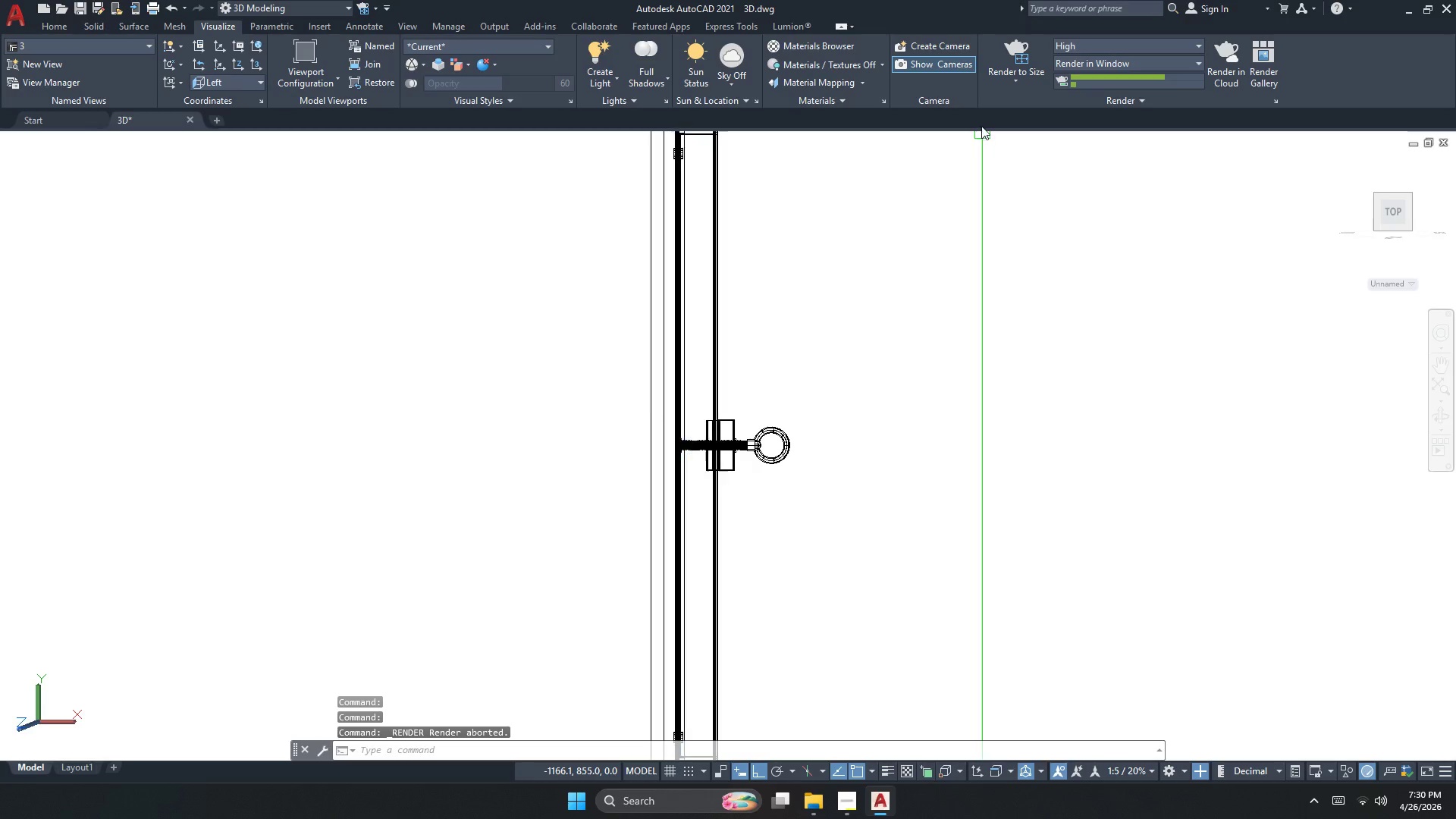 
left_click([1011, 50])
 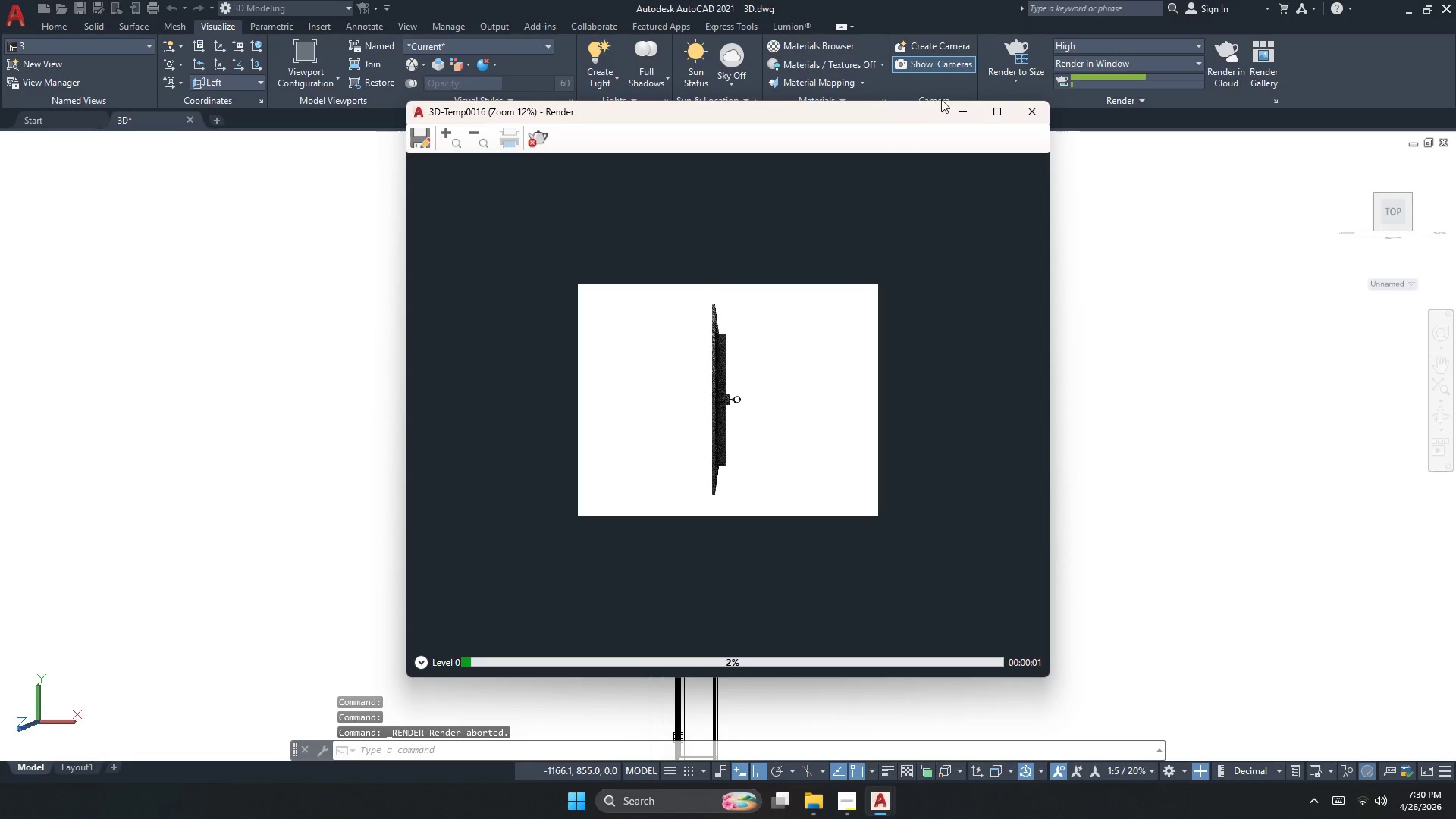 
scroll: coordinate [695, 411], scroll_direction: up, amount: 3.0
 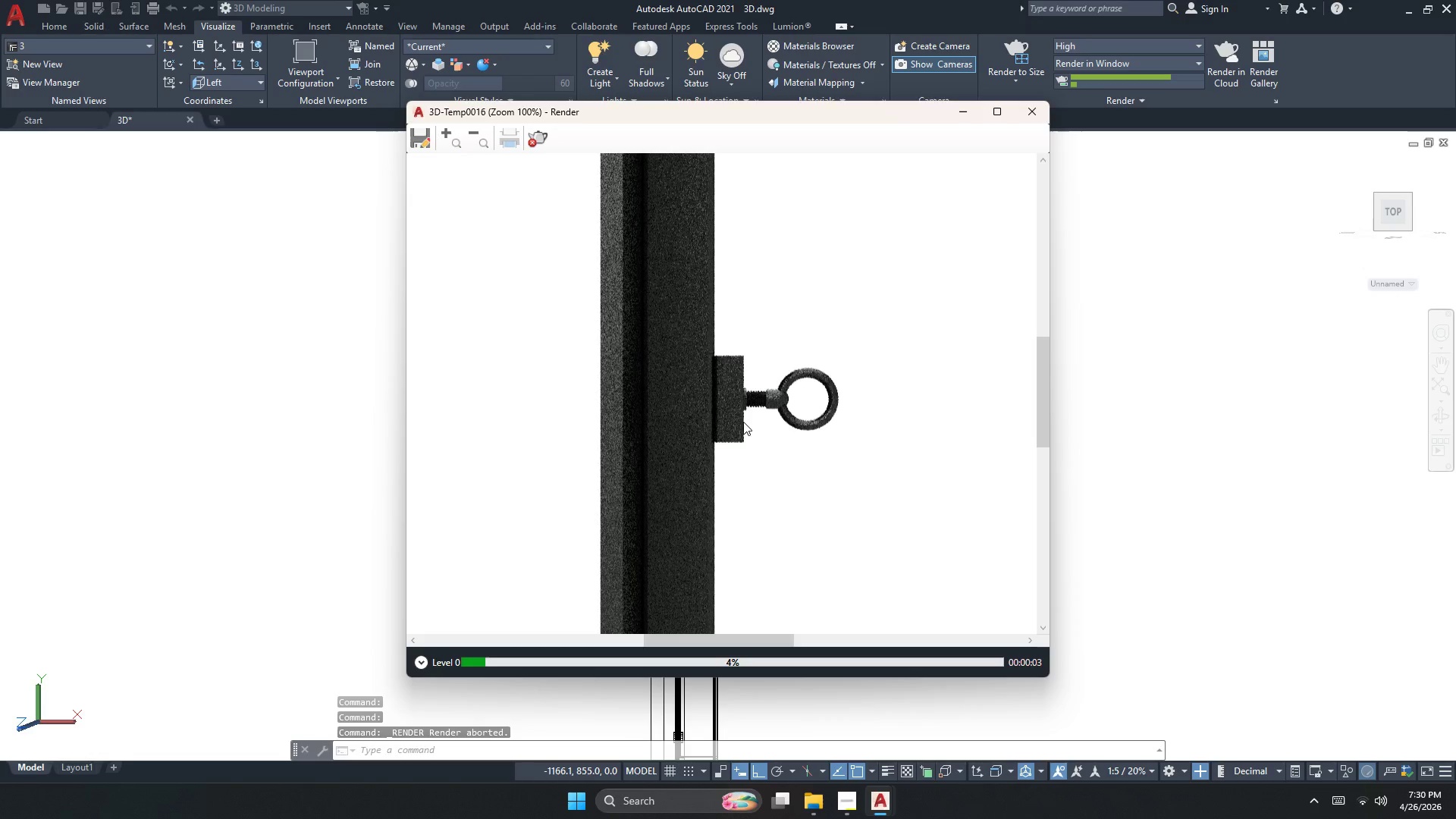 
scroll: coordinate [743, 422], scroll_direction: down, amount: 2.0
 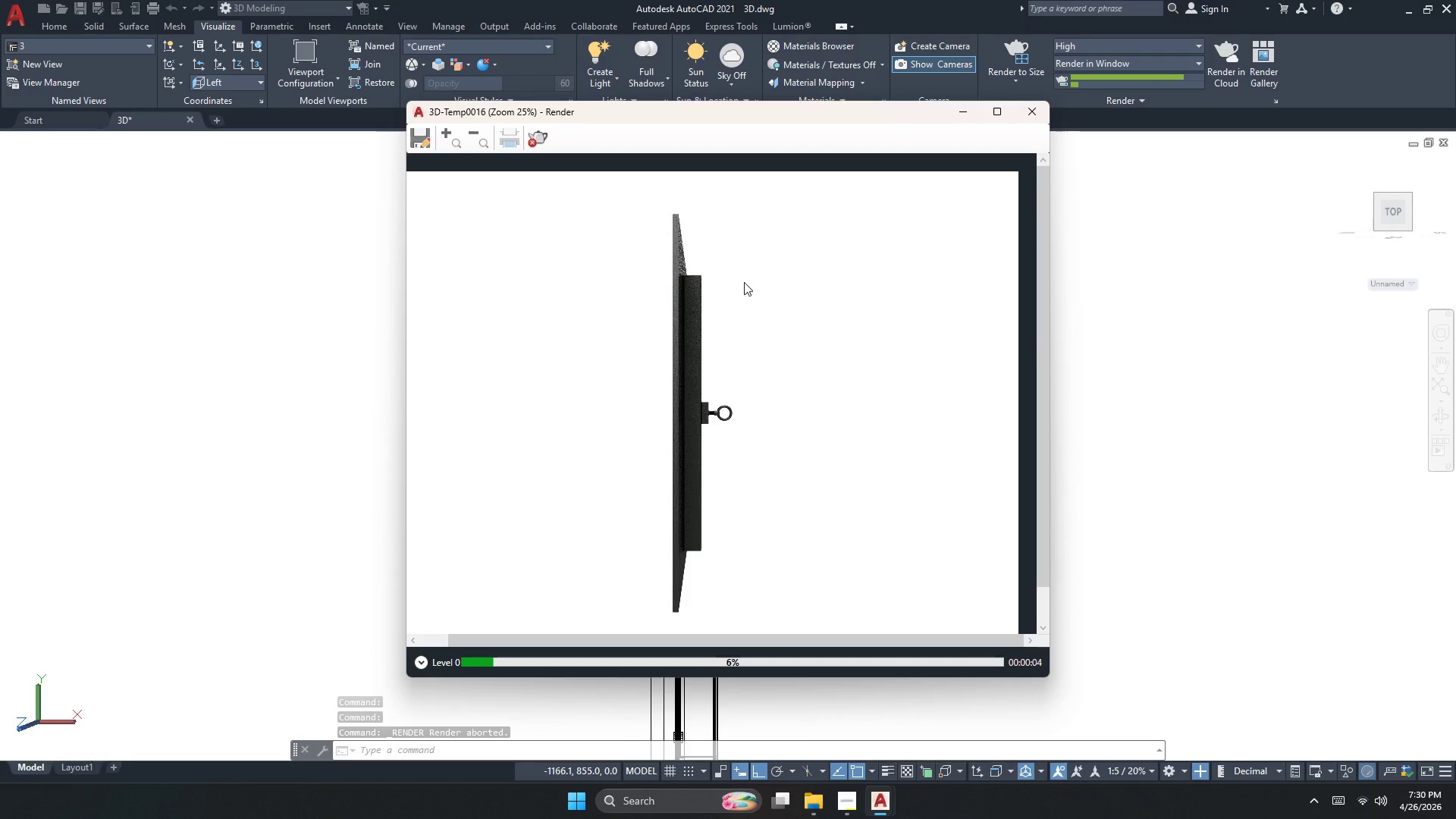 
scroll: coordinate [755, 359], scroll_direction: up, amount: 1.0
 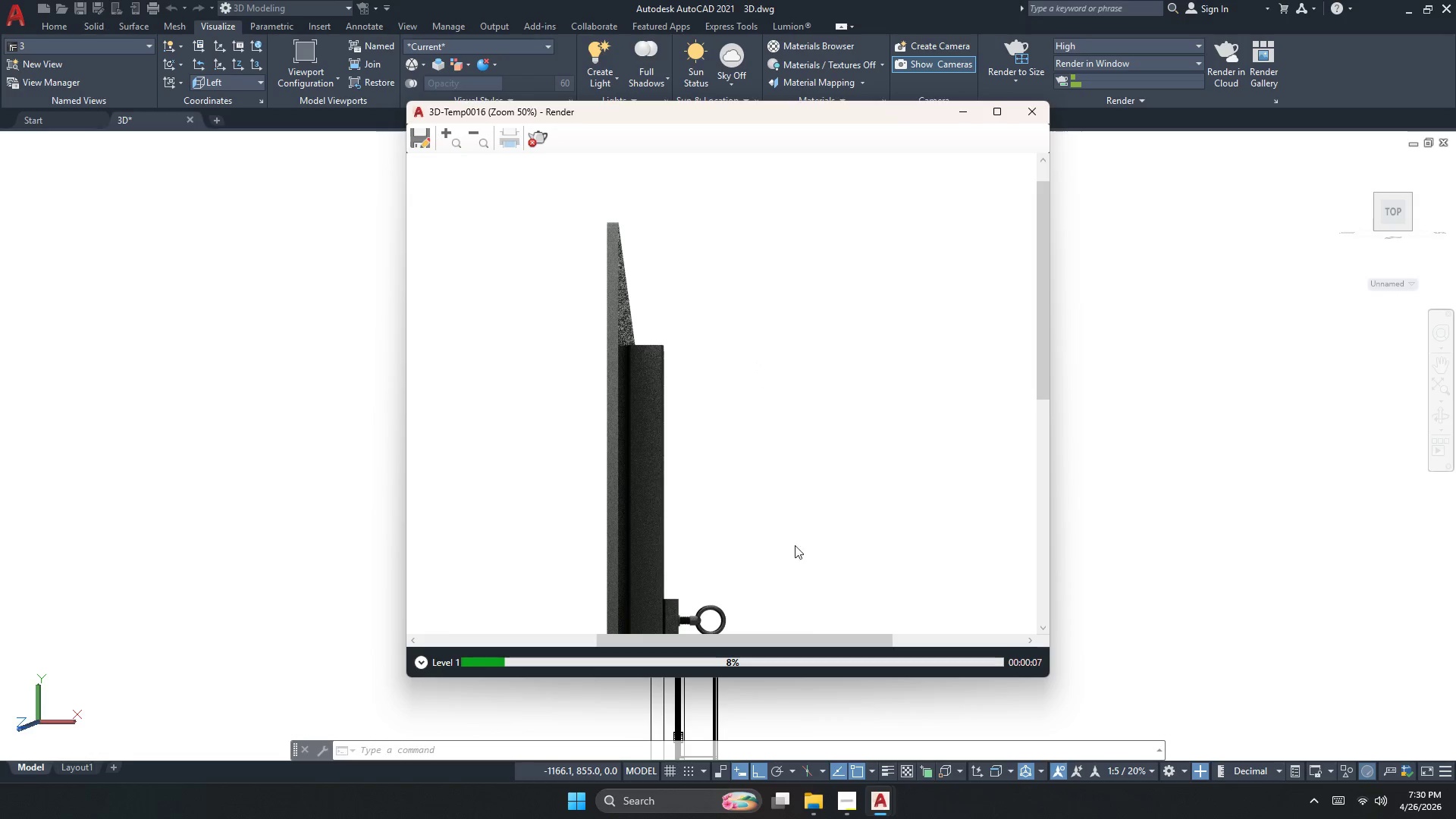 
left_click([854, 816])
 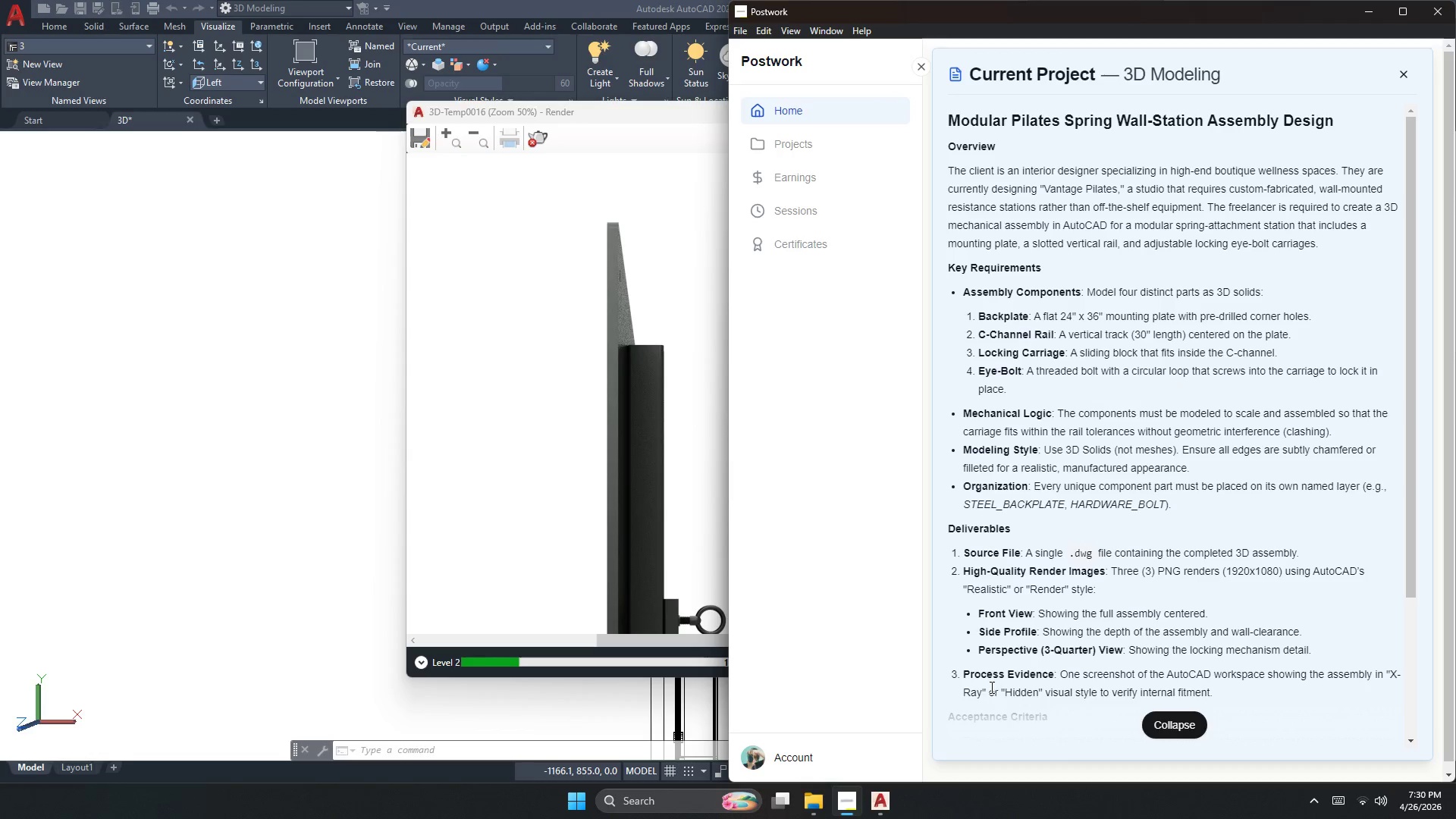 
wait(10.56)
 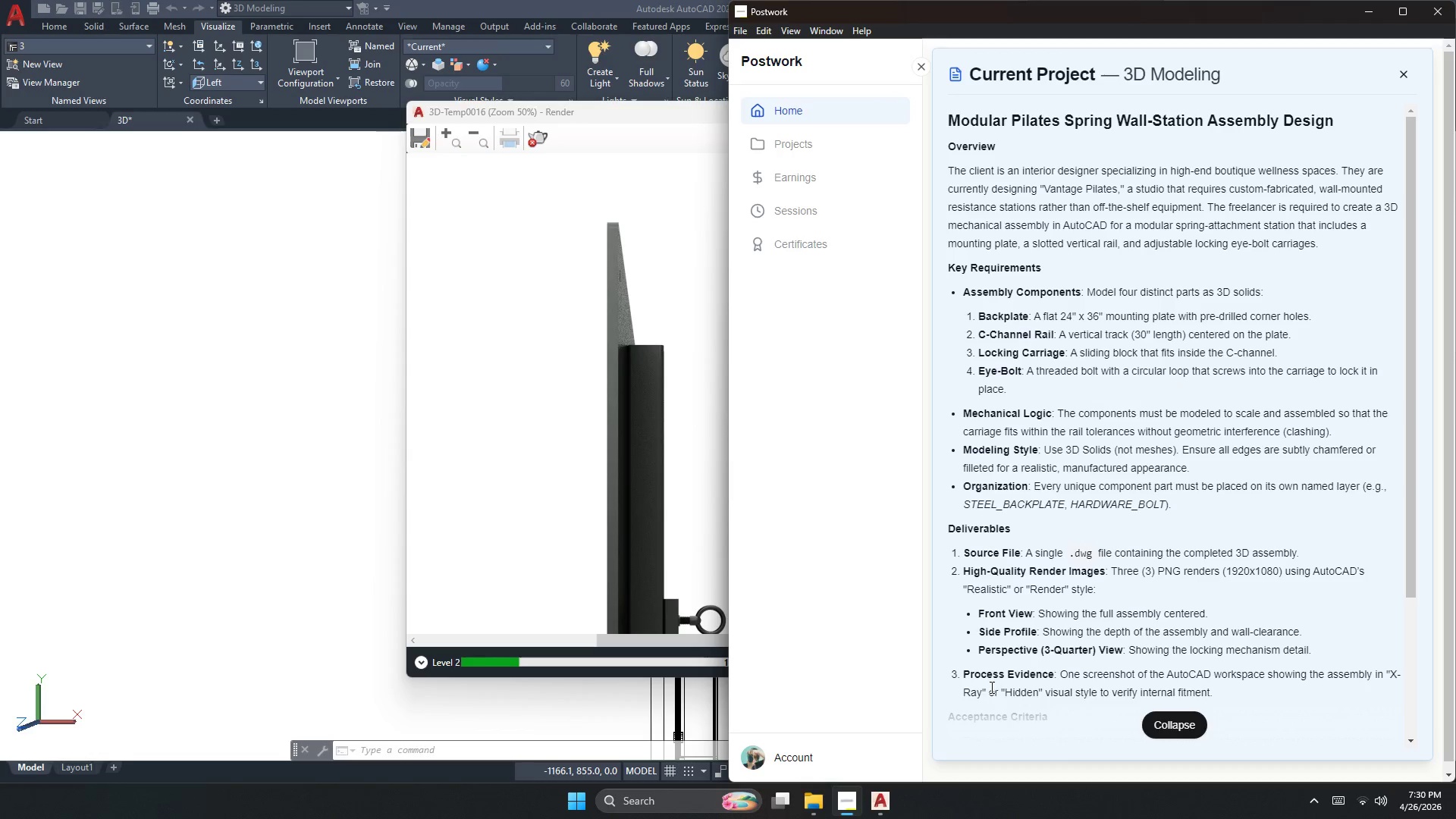 
left_click([664, 581])
 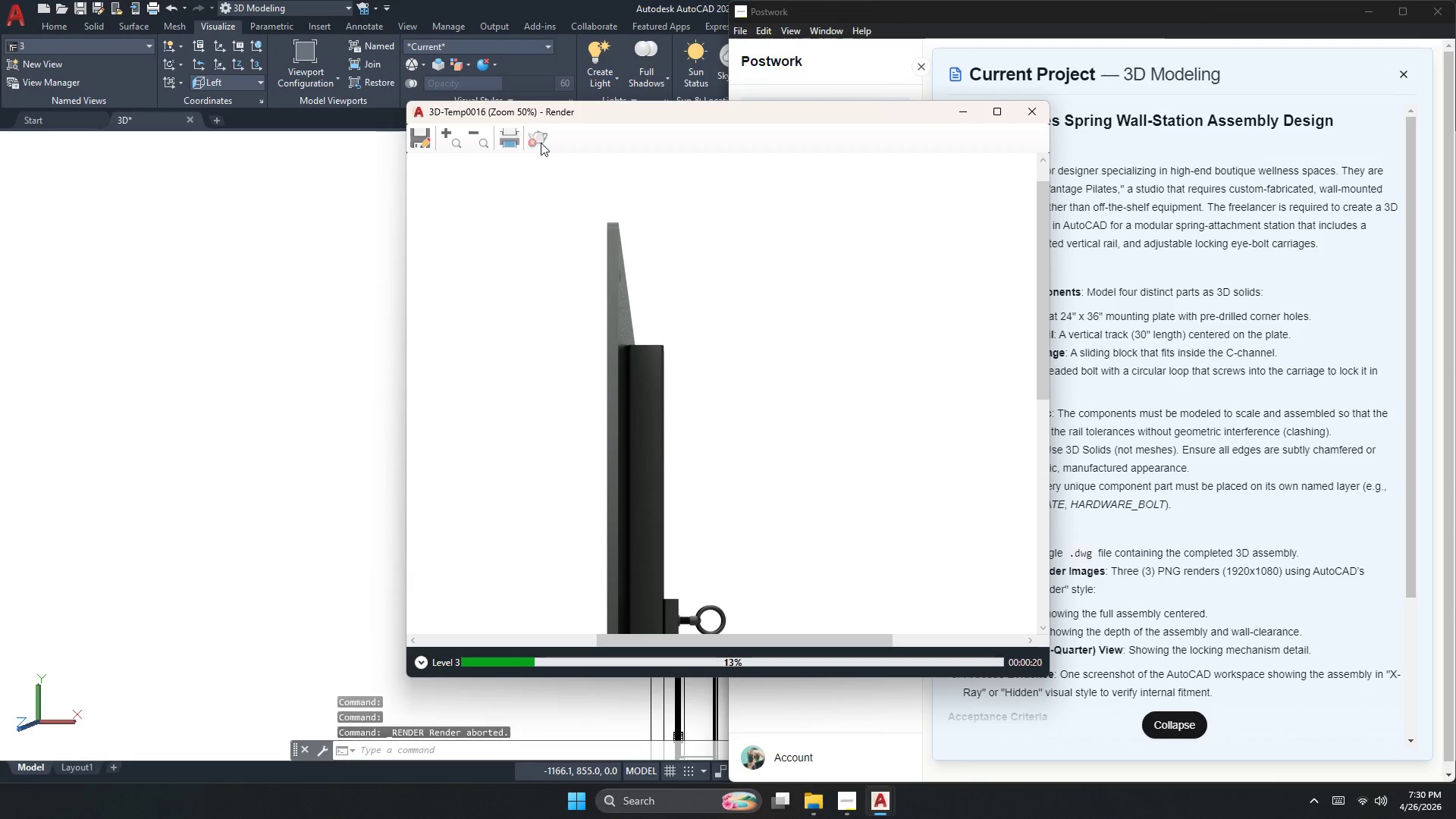 
left_click([1033, 115])
 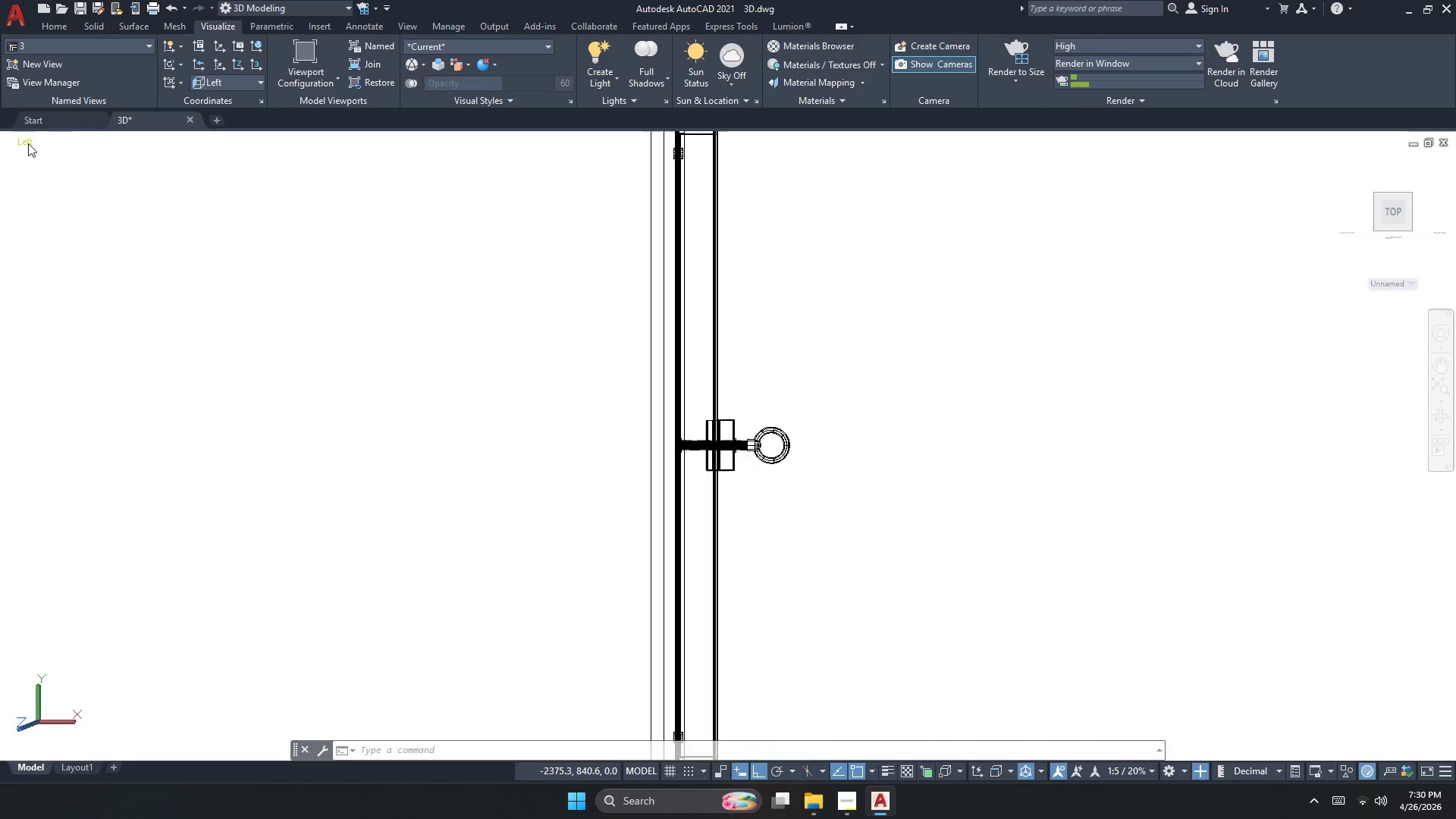 
left_click([46, 144])
 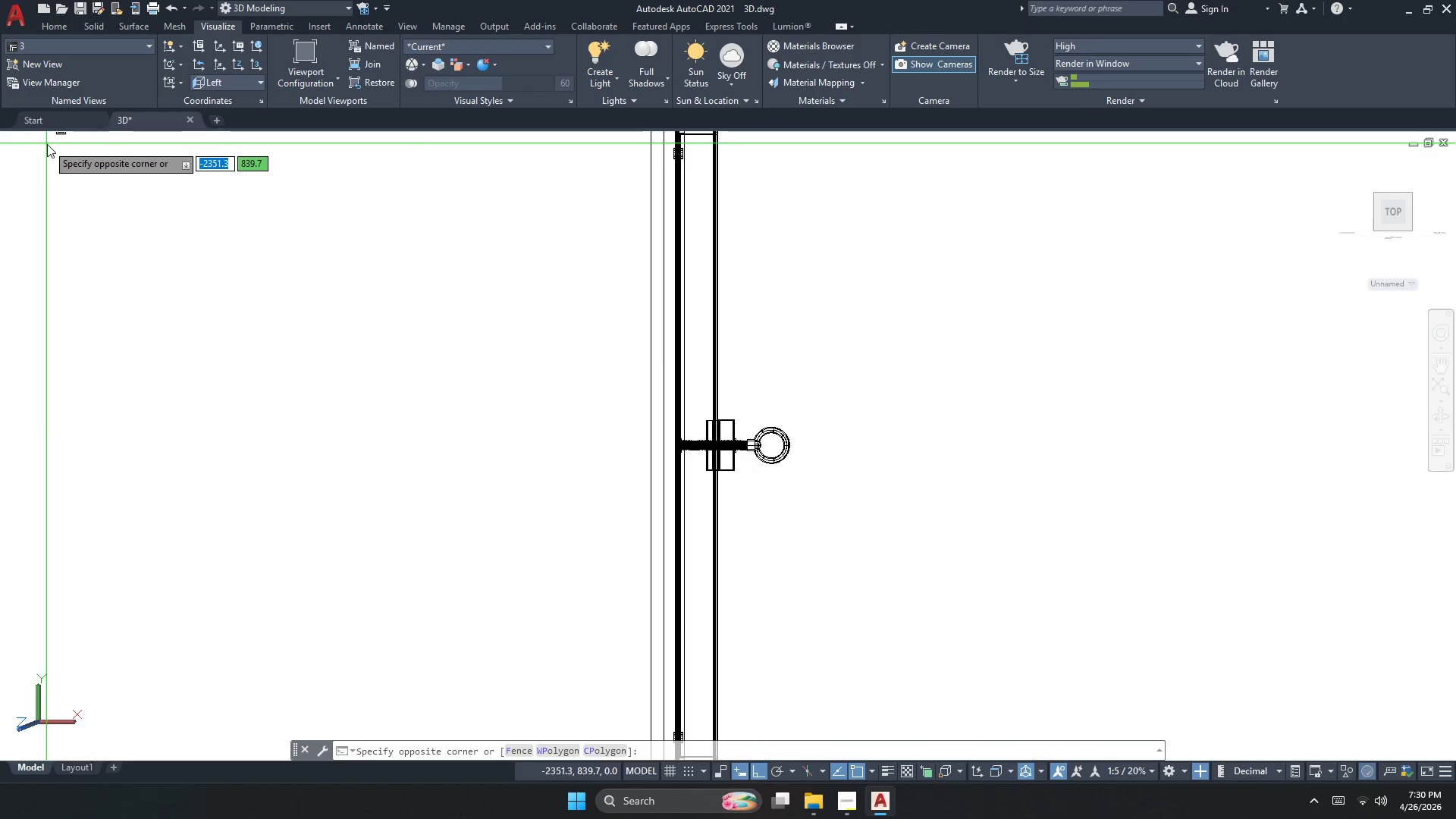 
key(Escape)
 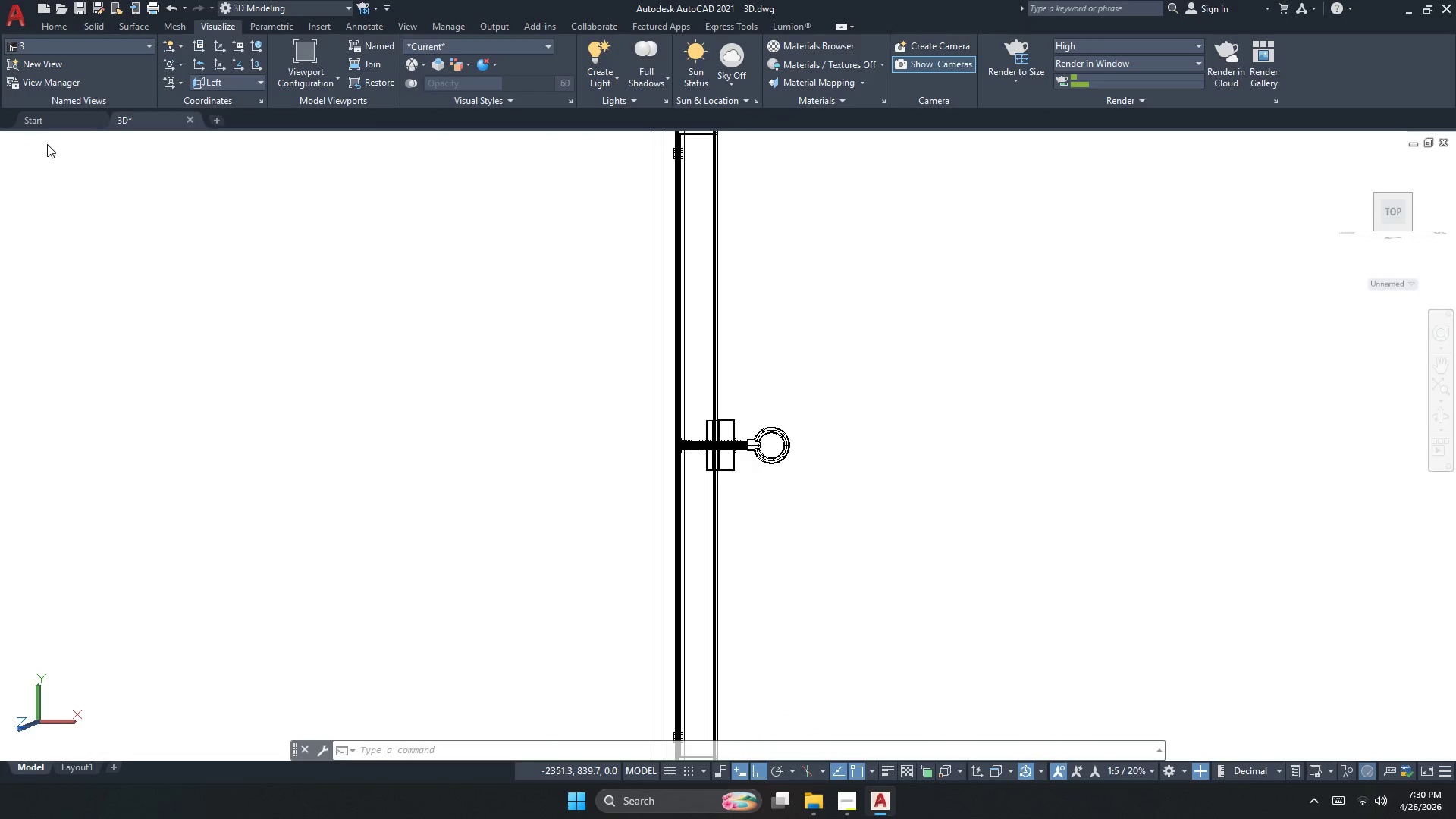 
left_click([47, 143])
 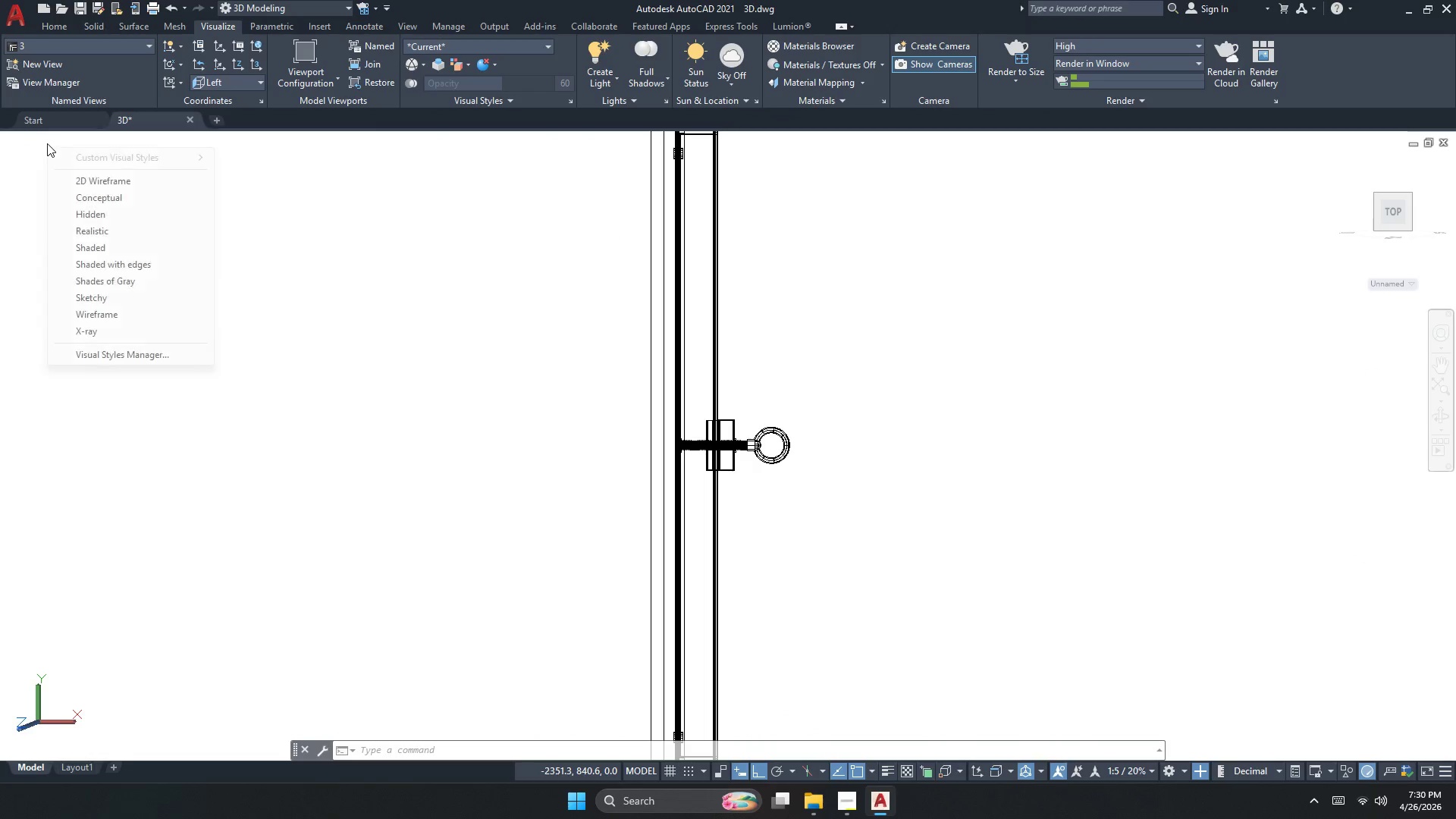 
key(Escape)
 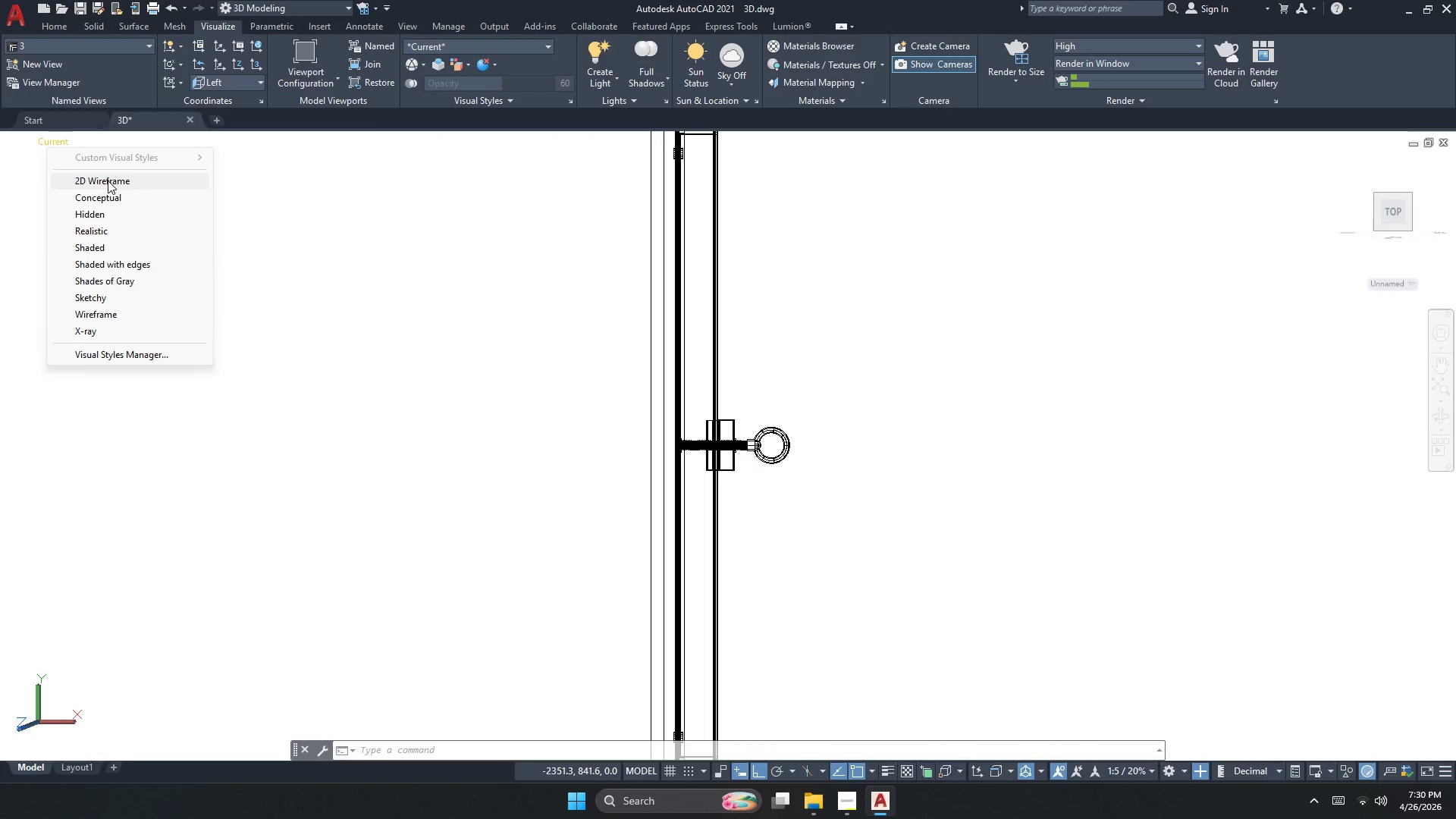 
wait(5.3)
 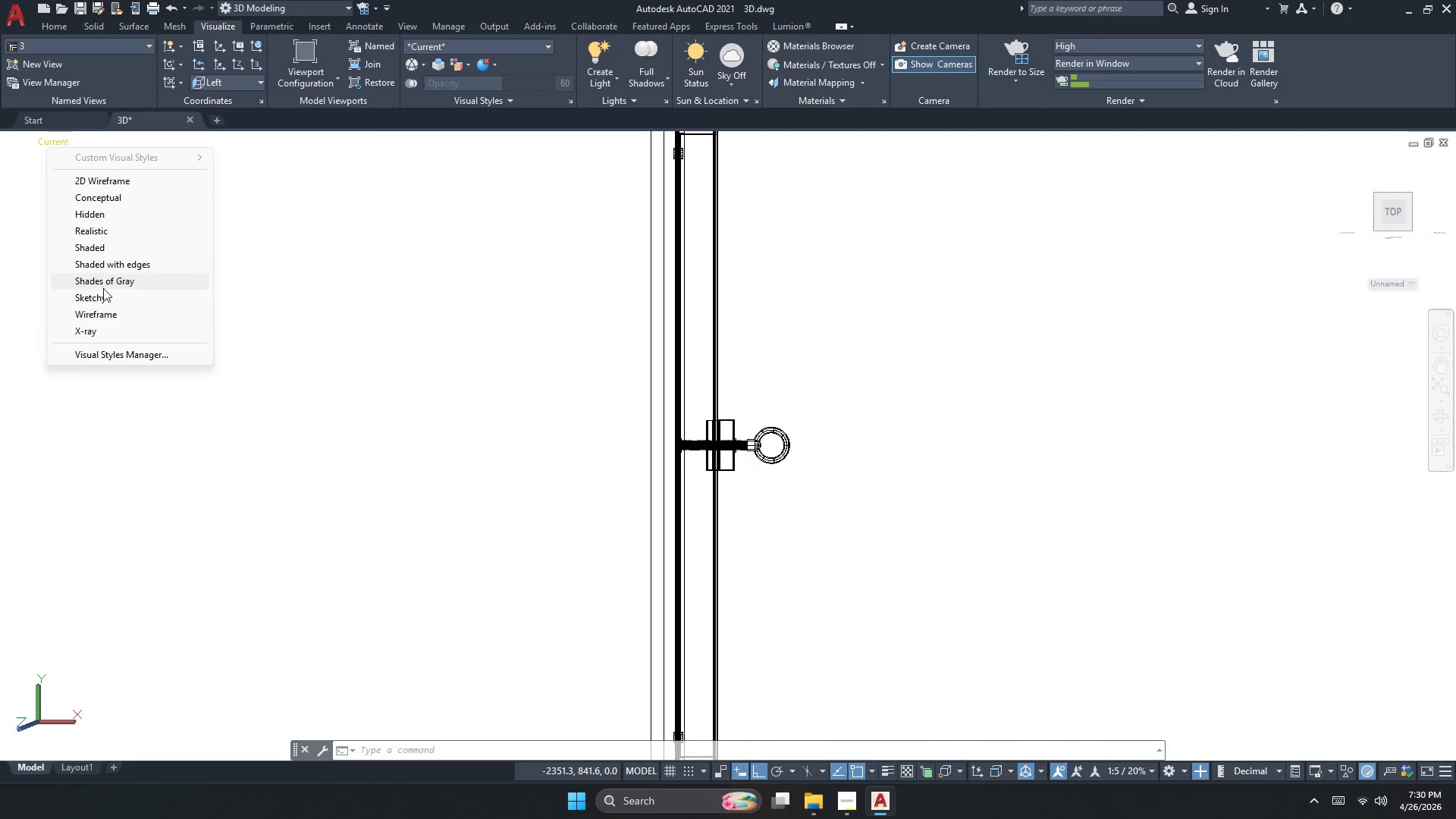 
mouse_move([23, 159])
 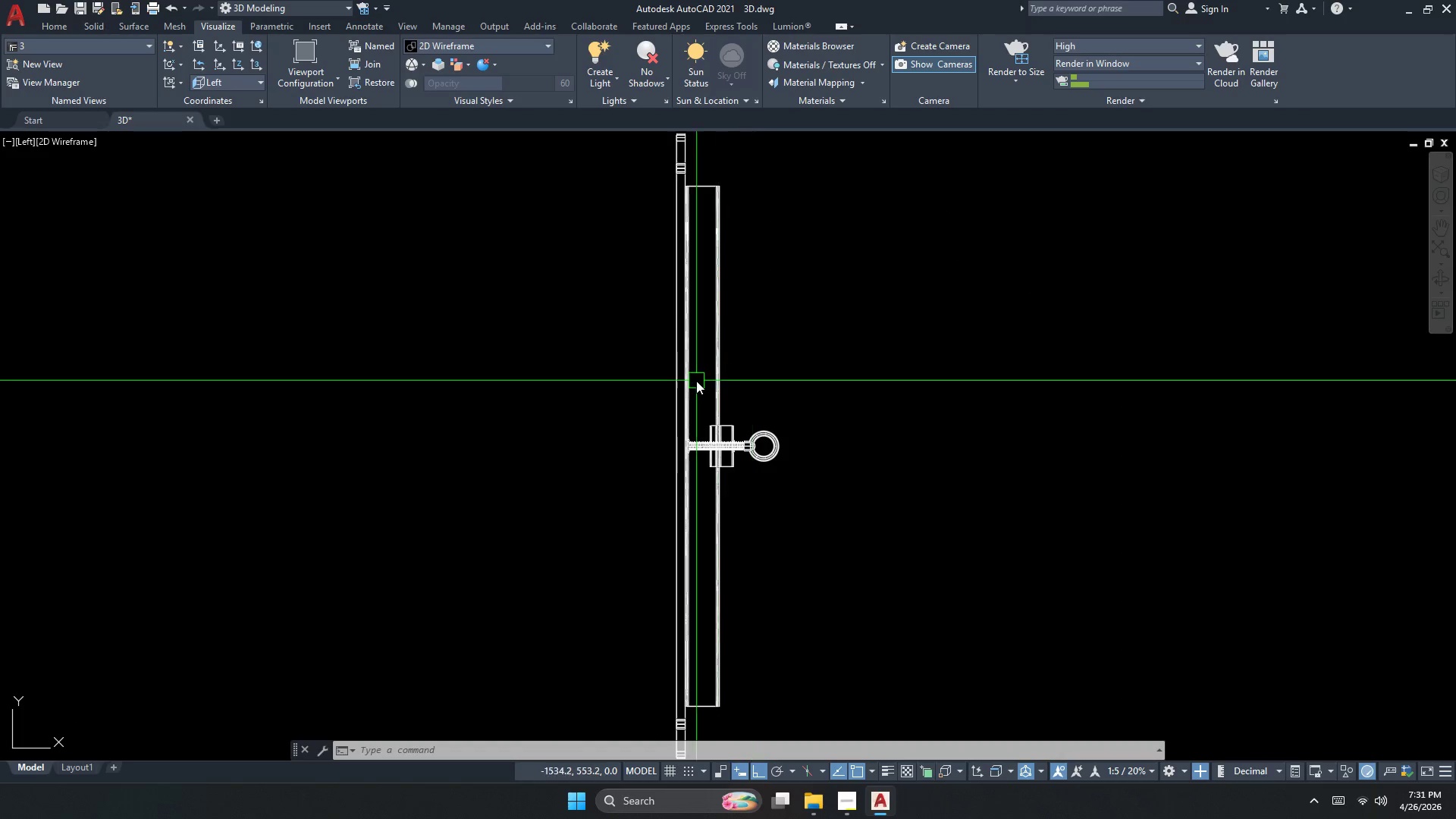 
scroll: coordinate [709, 437], scroll_direction: up, amount: 3.0
 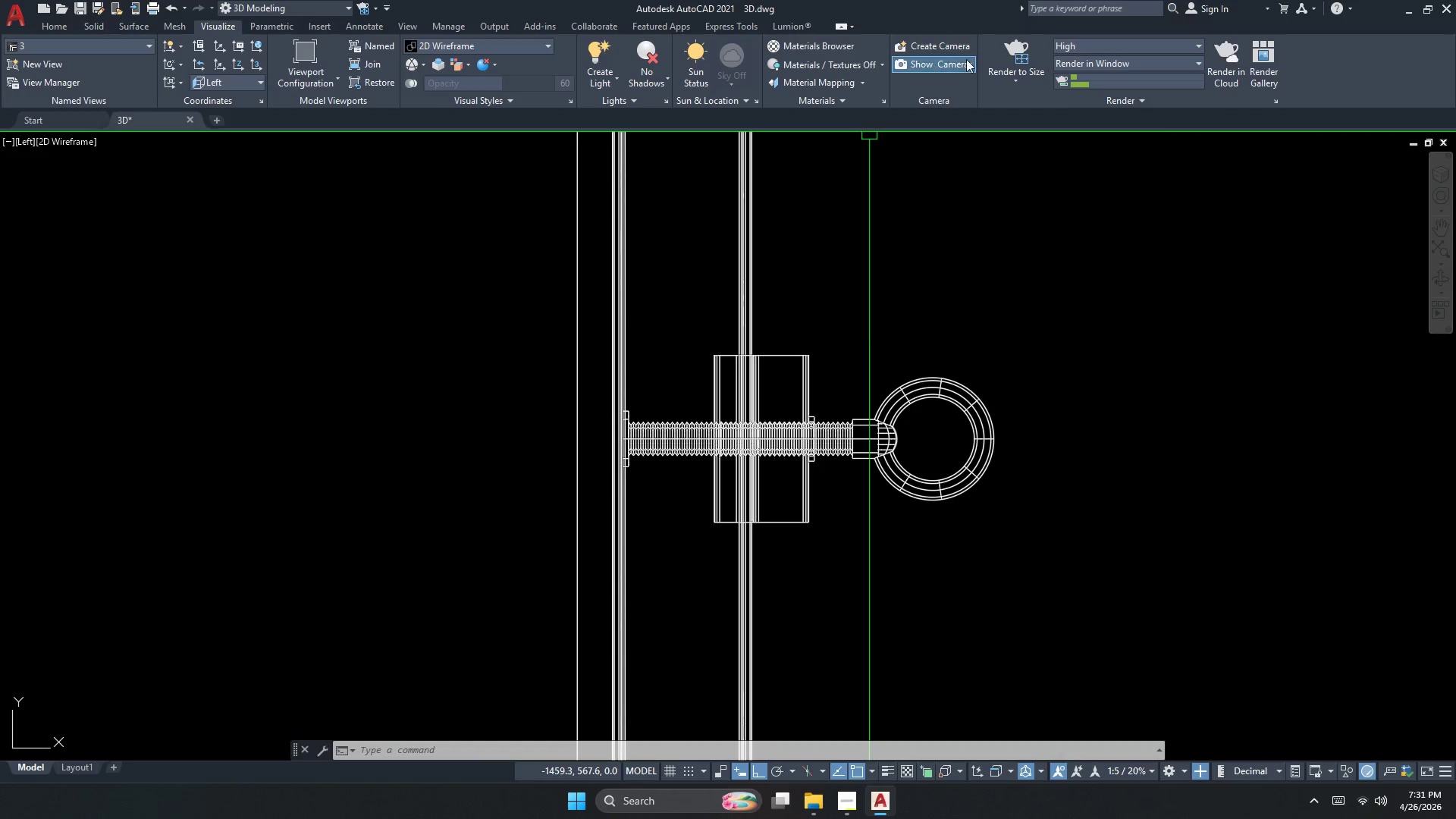 
left_click([1016, 59])
 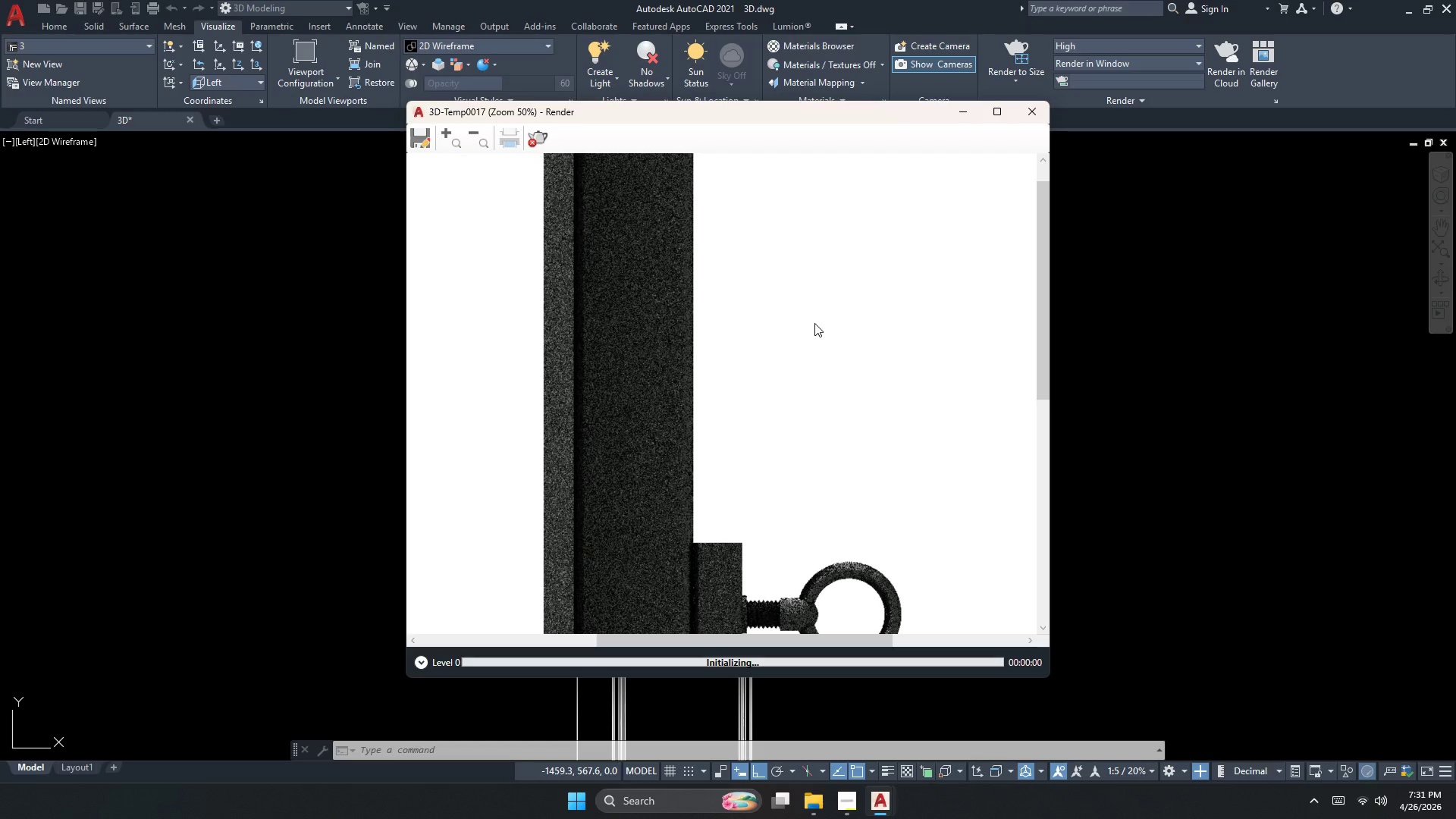 
scroll: coordinate [810, 334], scroll_direction: down, amount: 2.0
 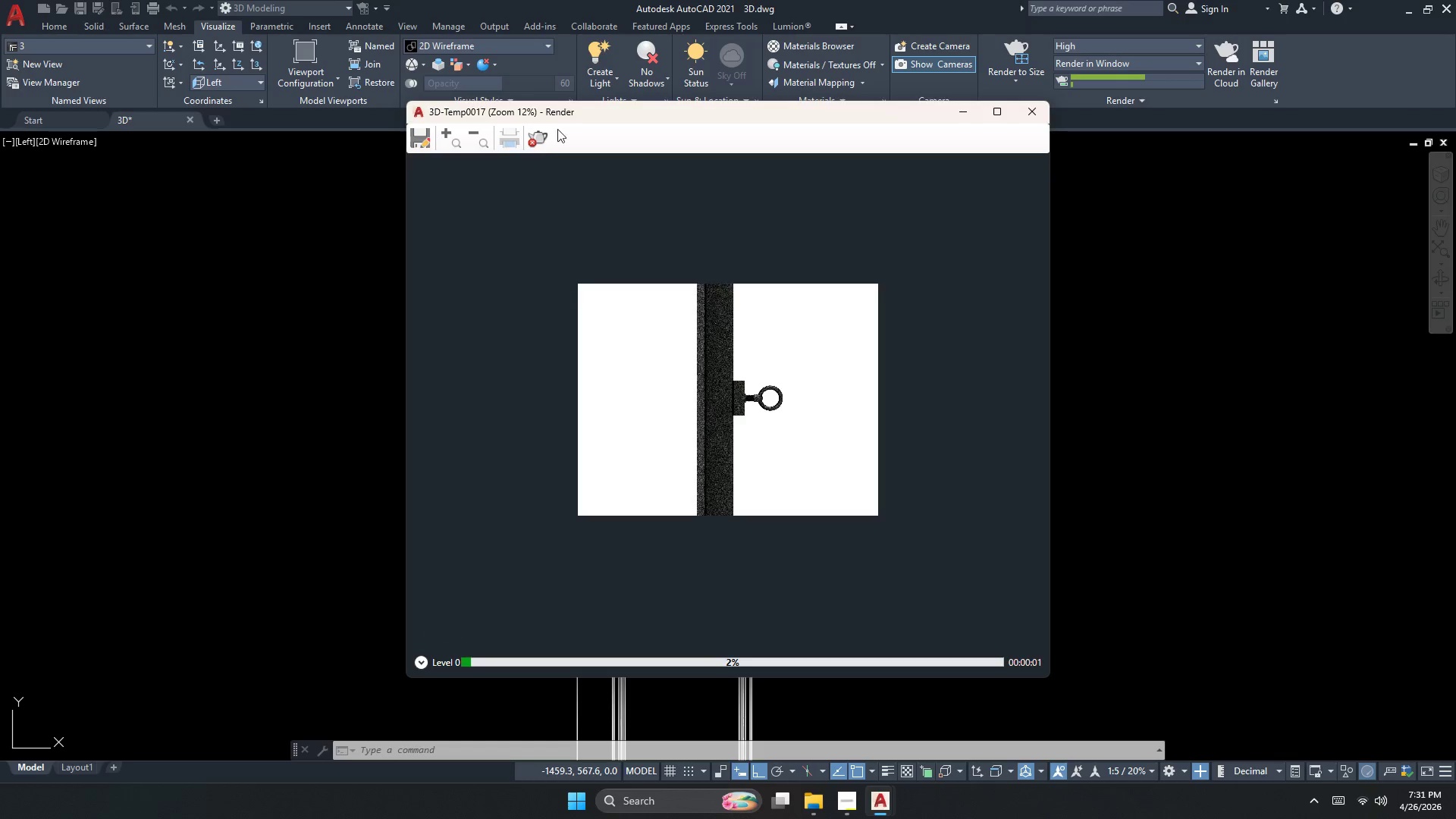 
left_click([540, 137])
 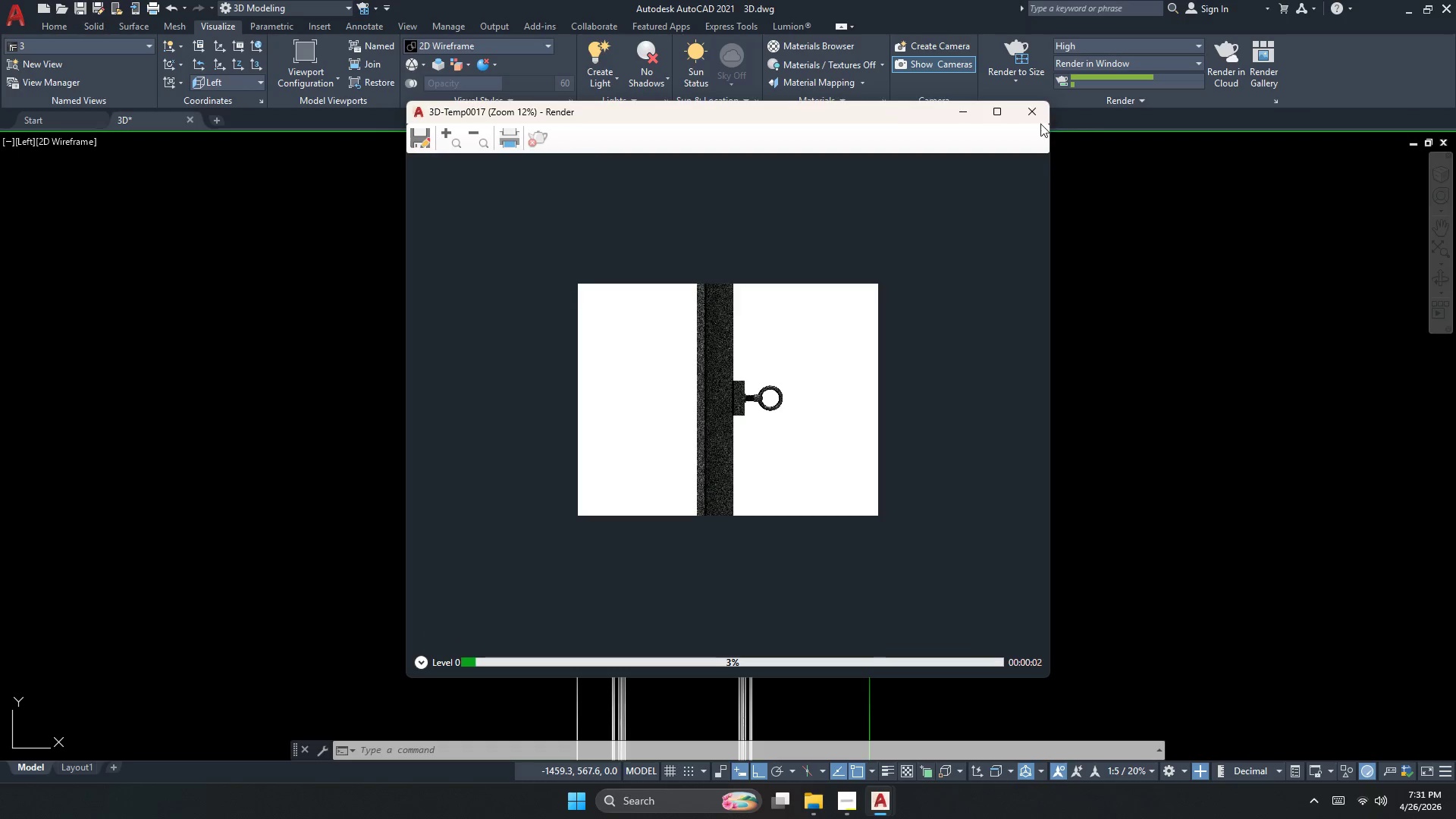 
left_click([1035, 114])
 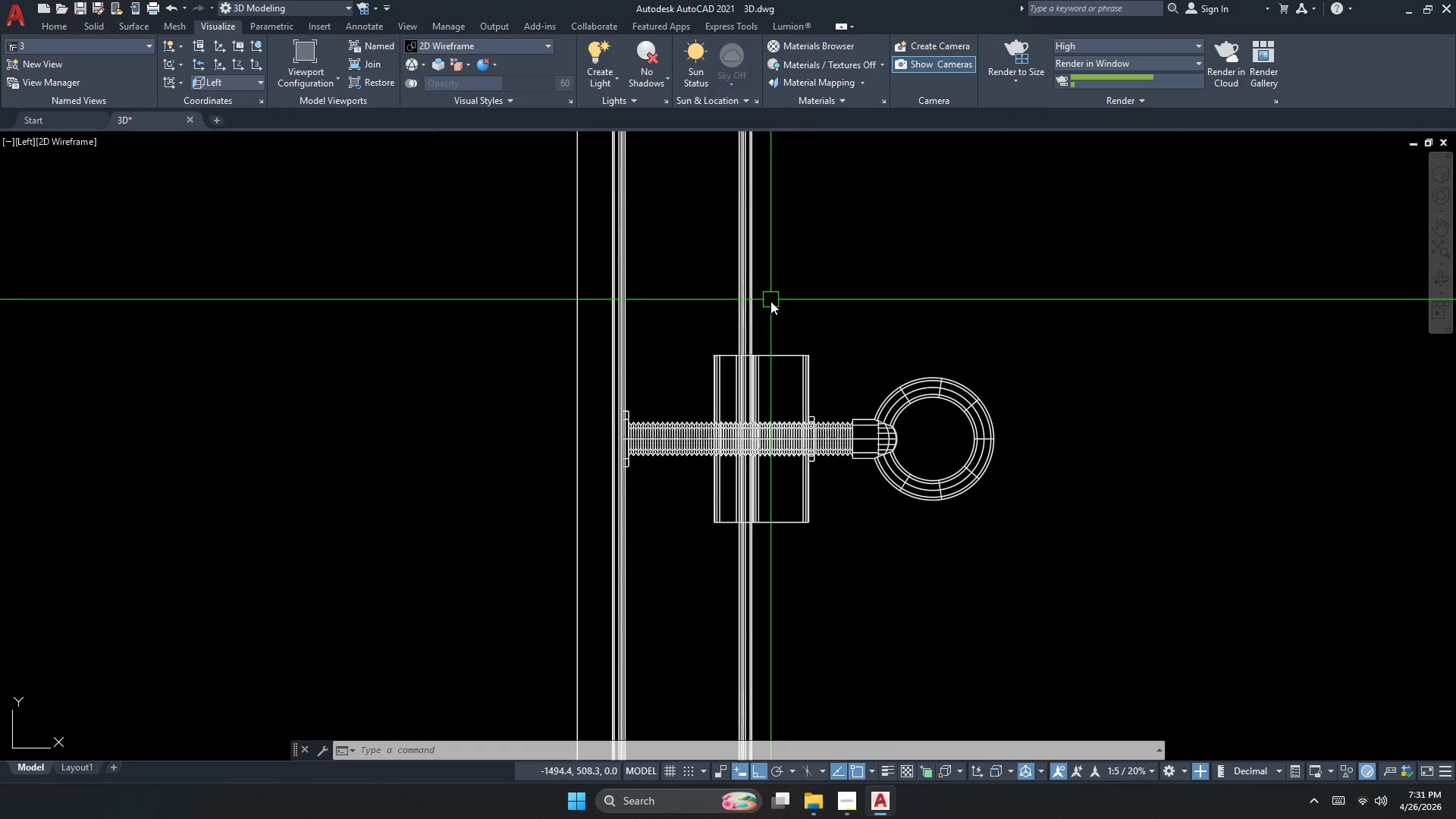 
double_click([769, 303])
 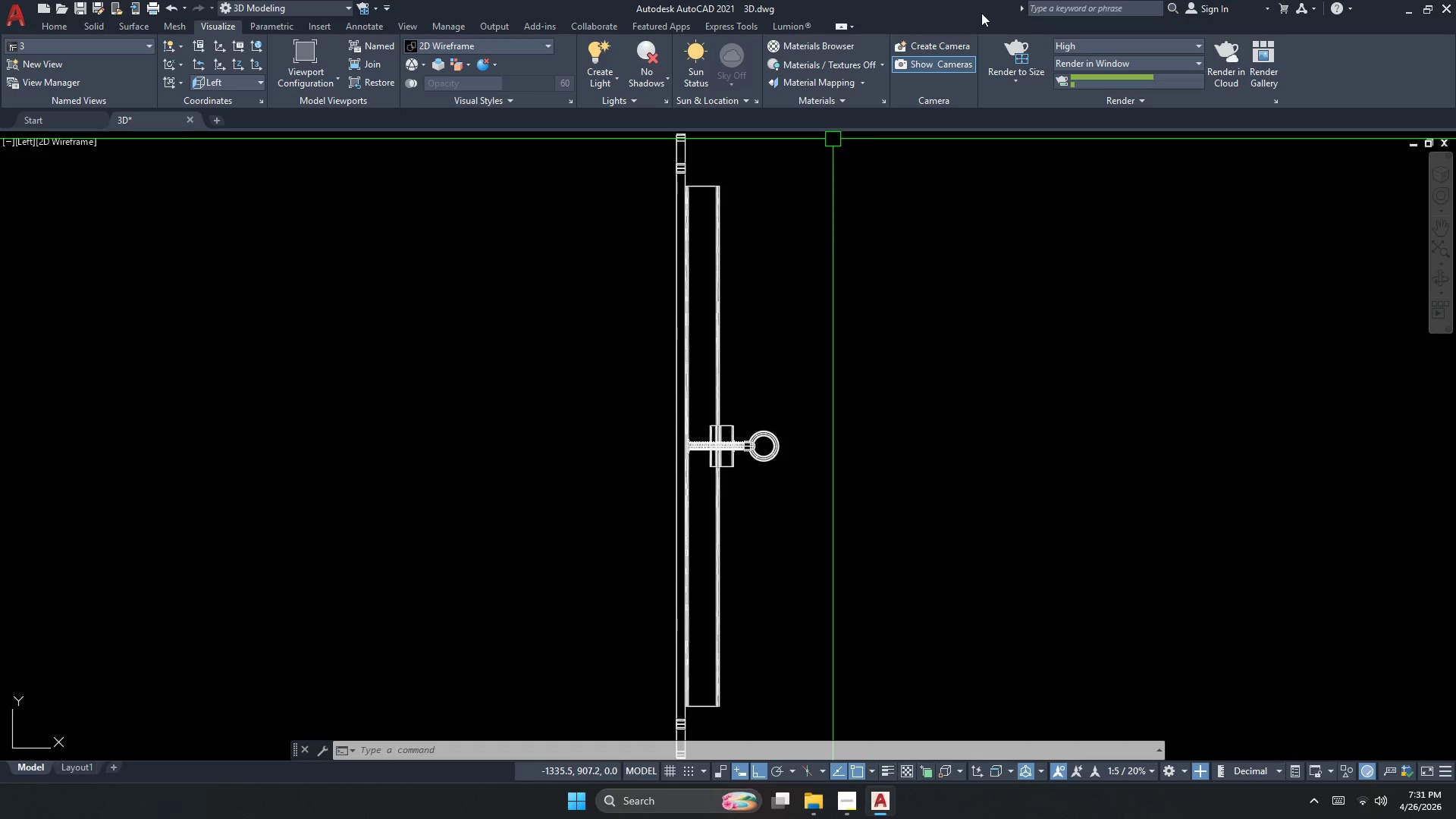 
left_click([1027, 57])
 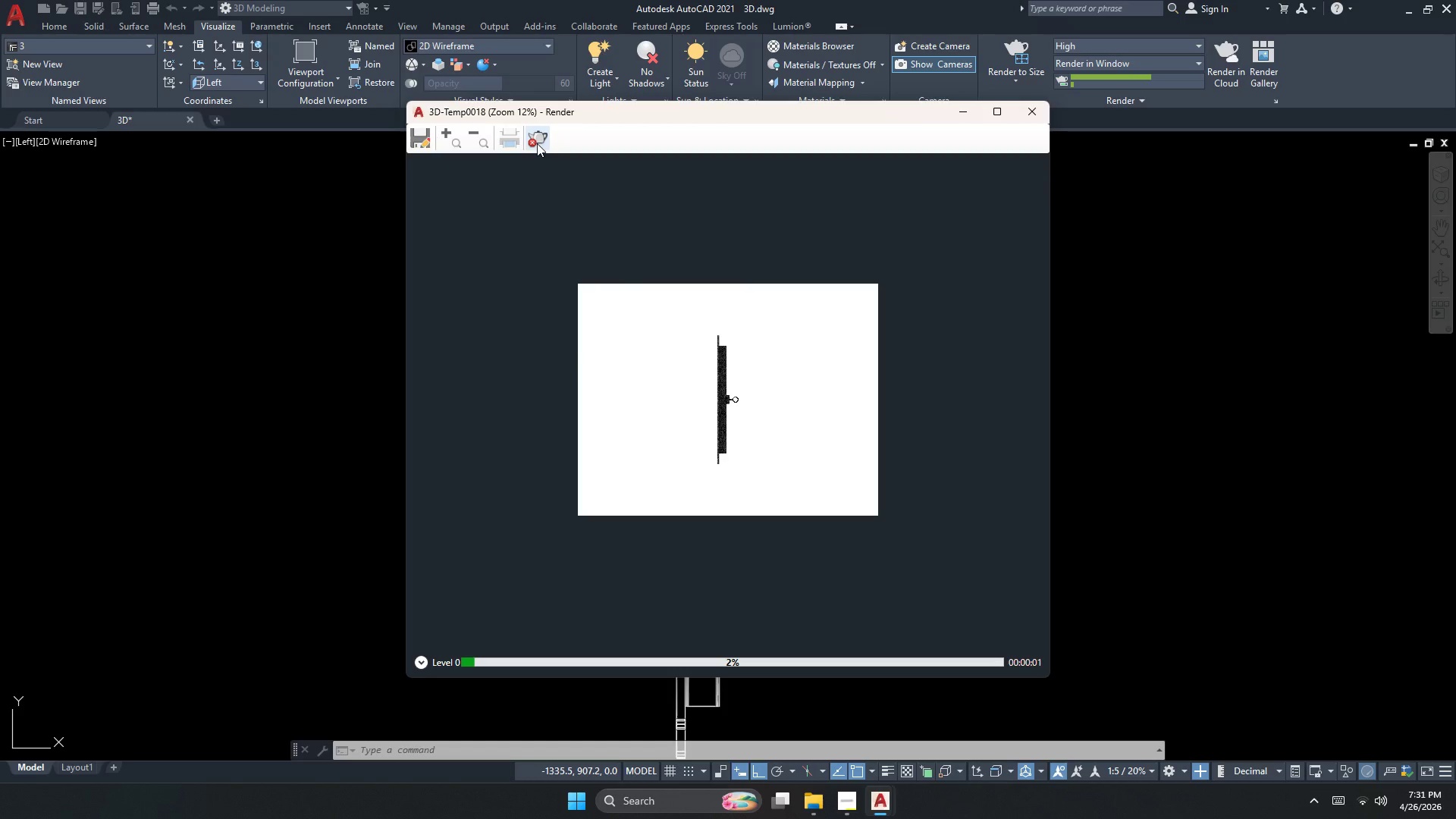 
left_click([1037, 118])
 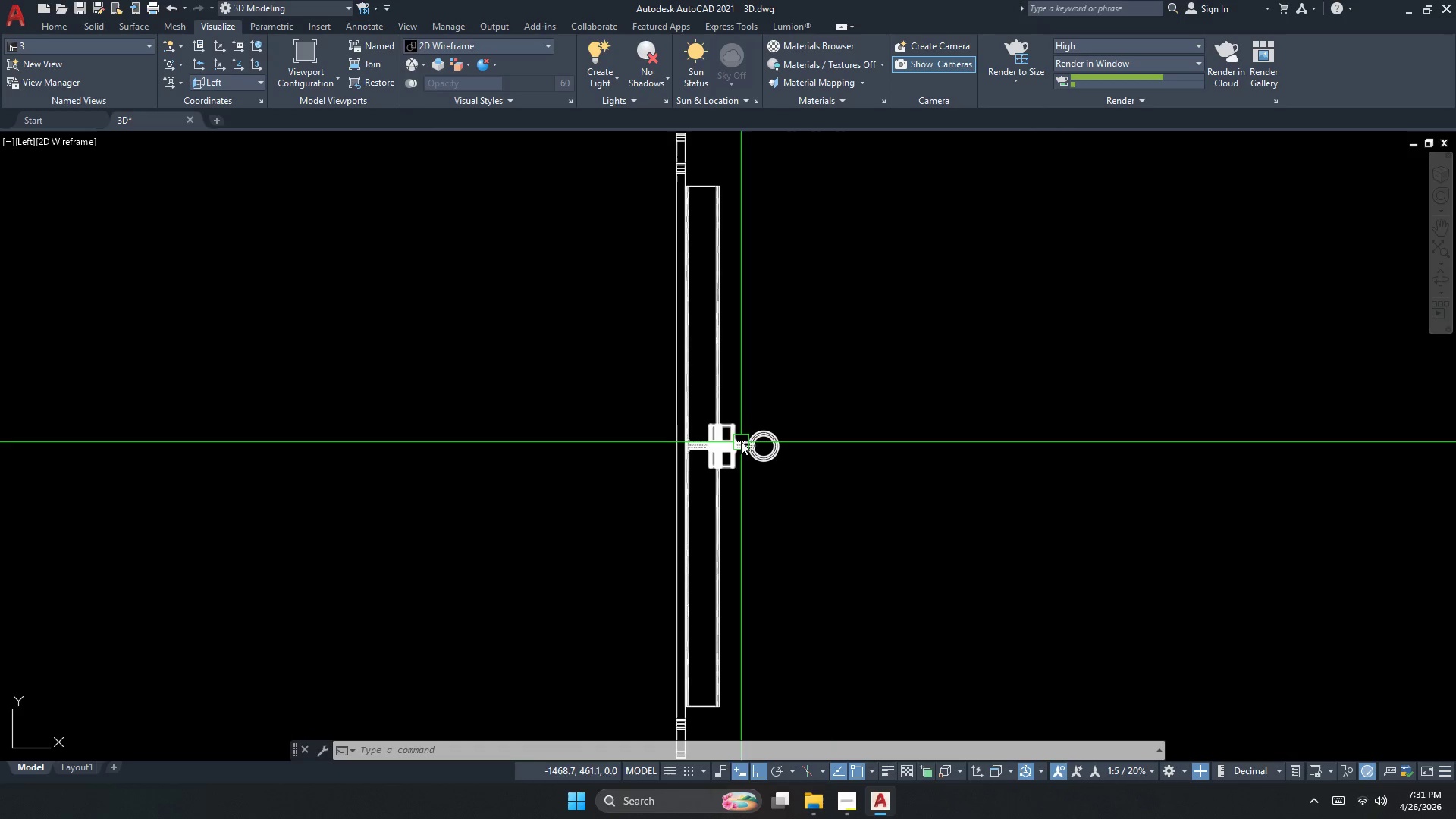 
scroll: coordinate [707, 438], scroll_direction: up, amount: 2.0
 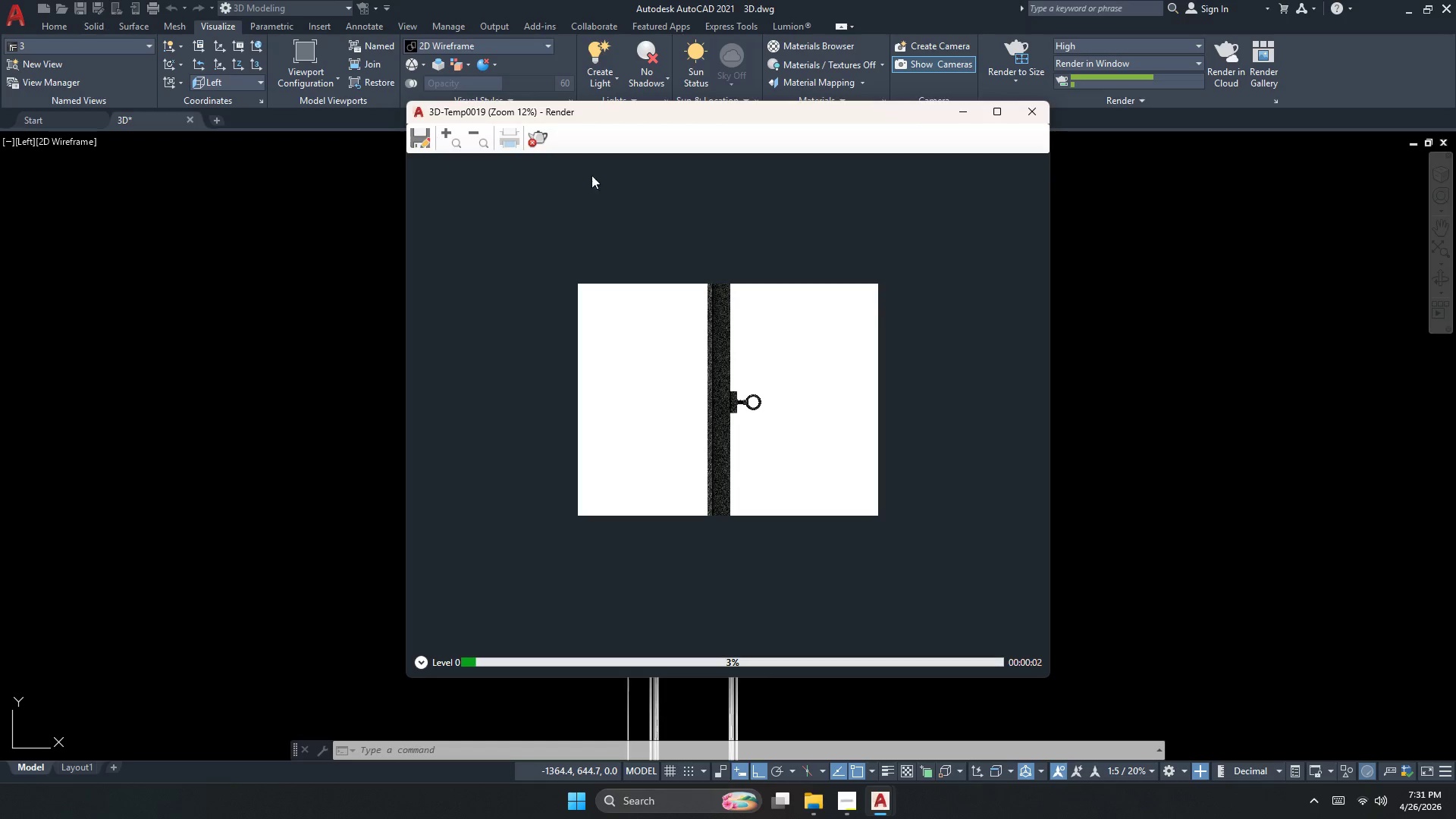 
left_click([1029, 115])
 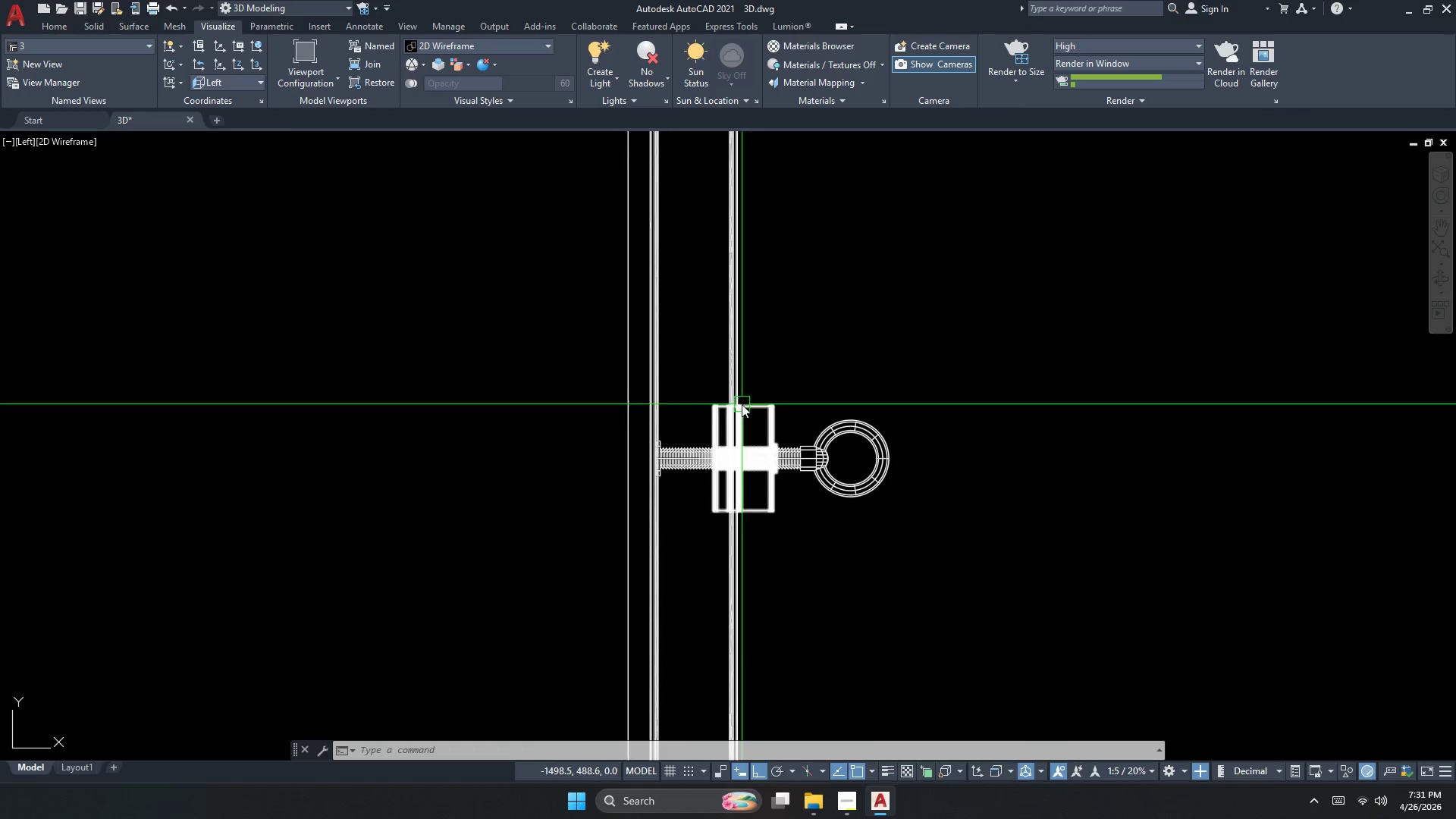 
scroll: coordinate [741, 406], scroll_direction: down, amount: 1.0
 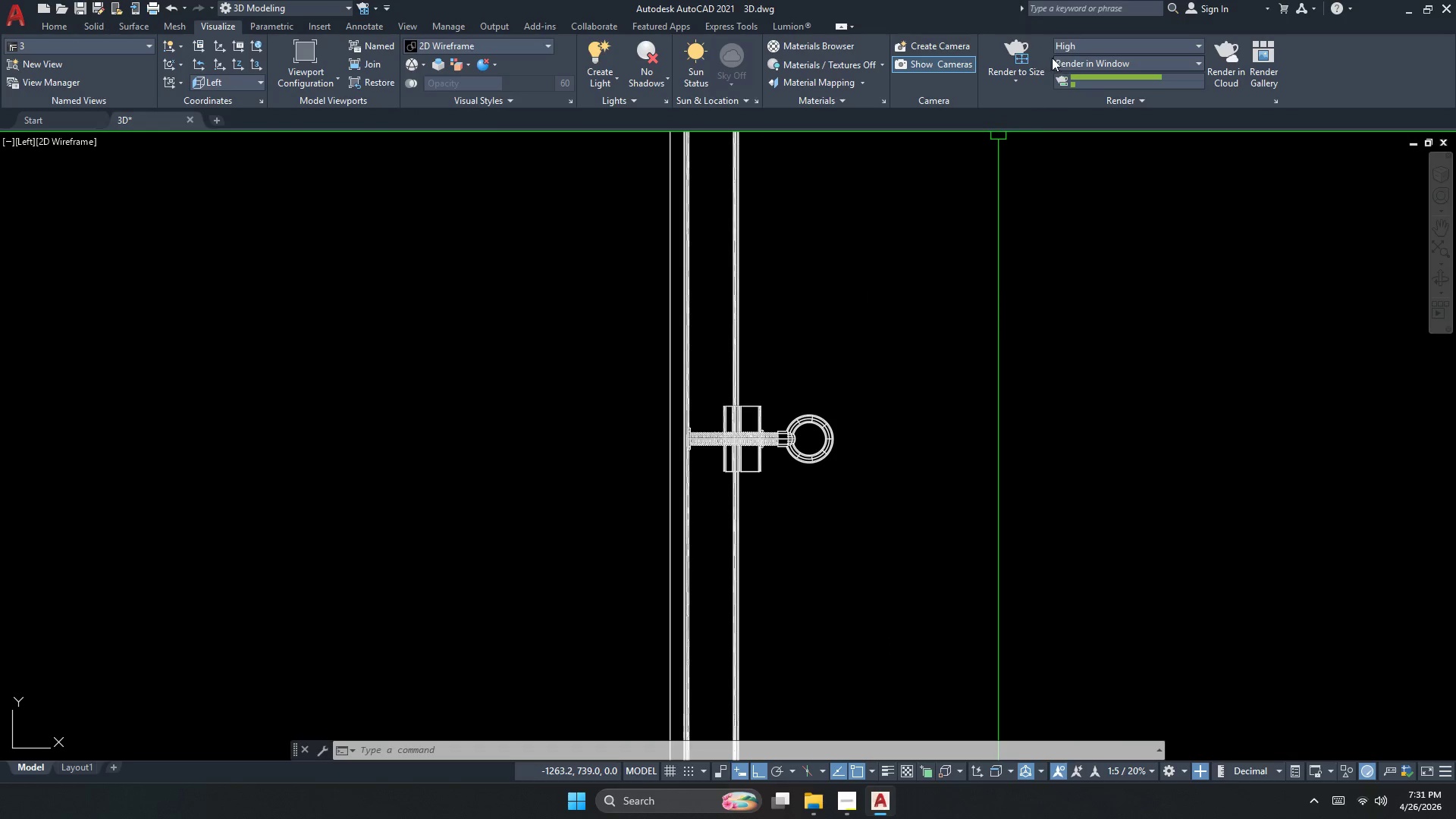 
left_click([1020, 45])
 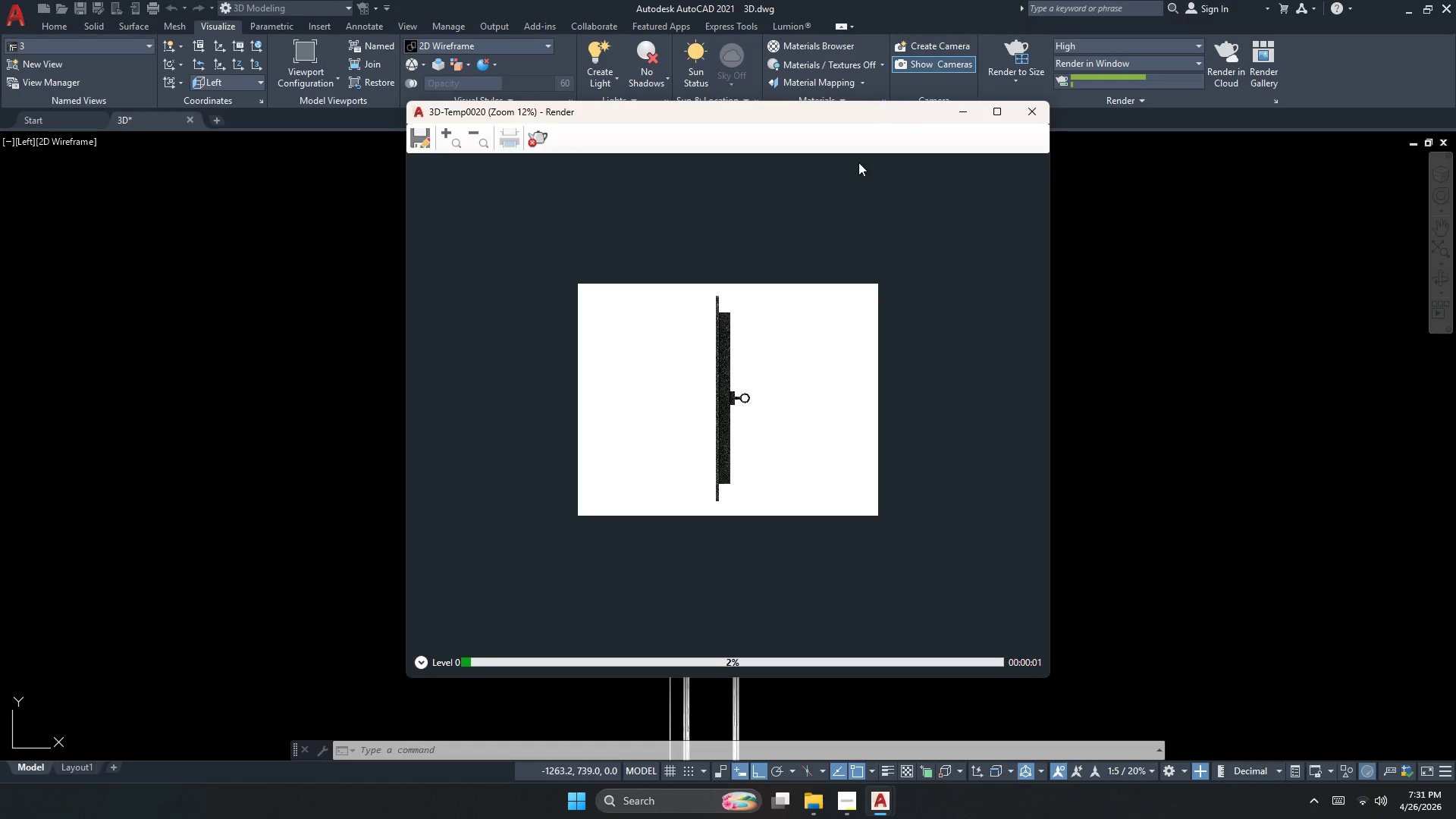 
scroll: coordinate [740, 398], scroll_direction: up, amount: 2.0
 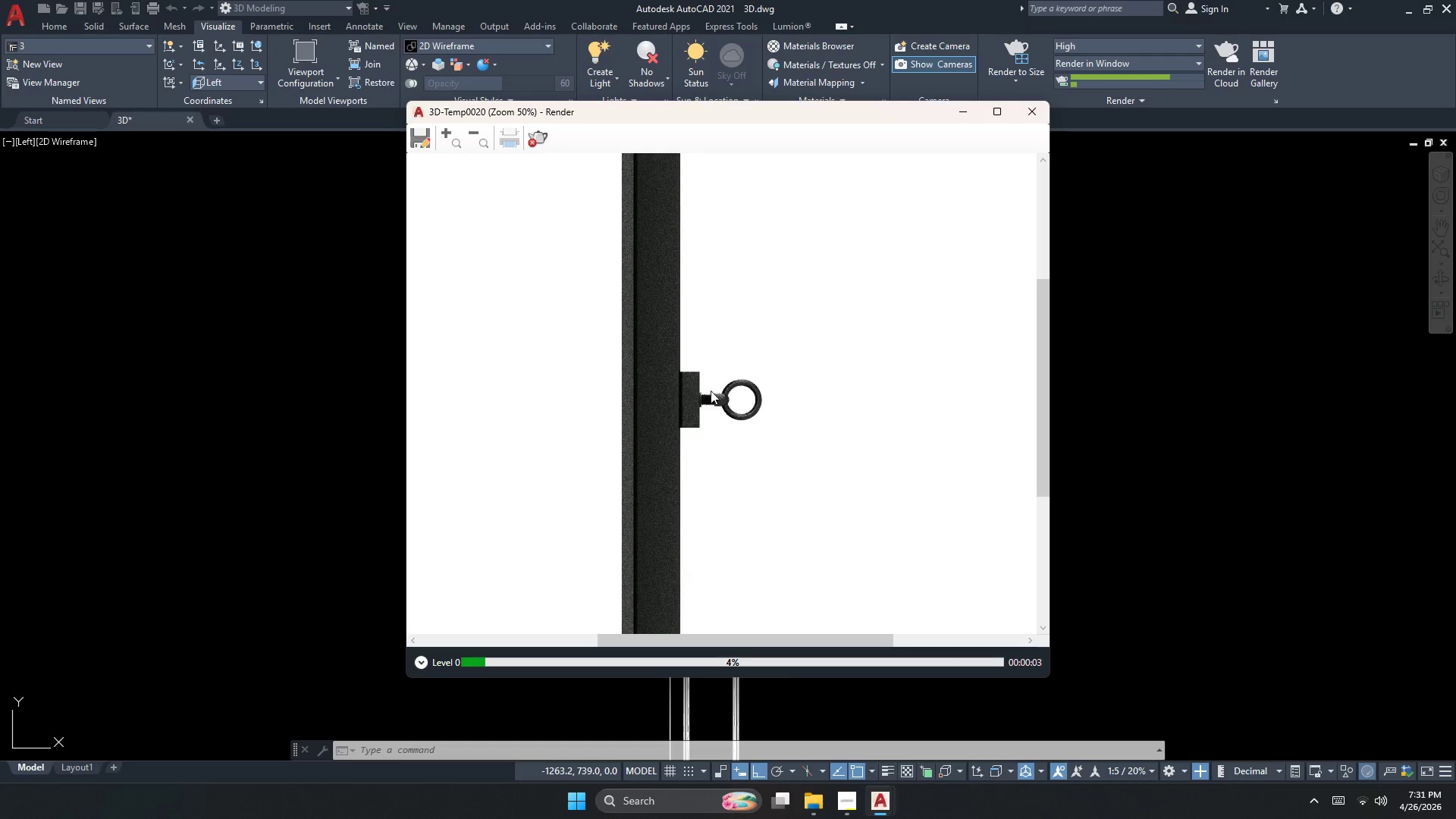 
scroll: coordinate [679, 265], scroll_direction: down, amount: 2.0
 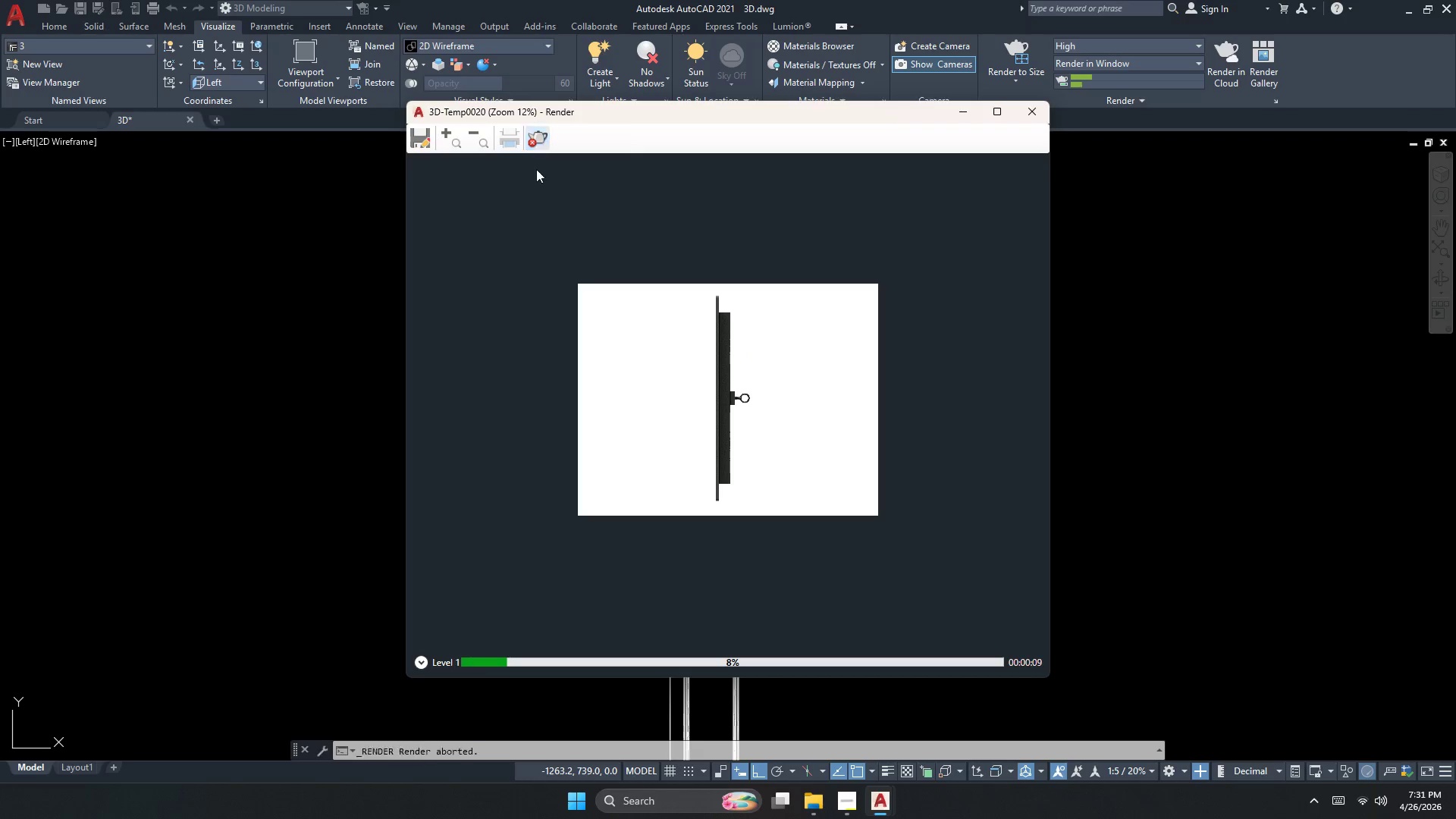 
left_click([1035, 112])
 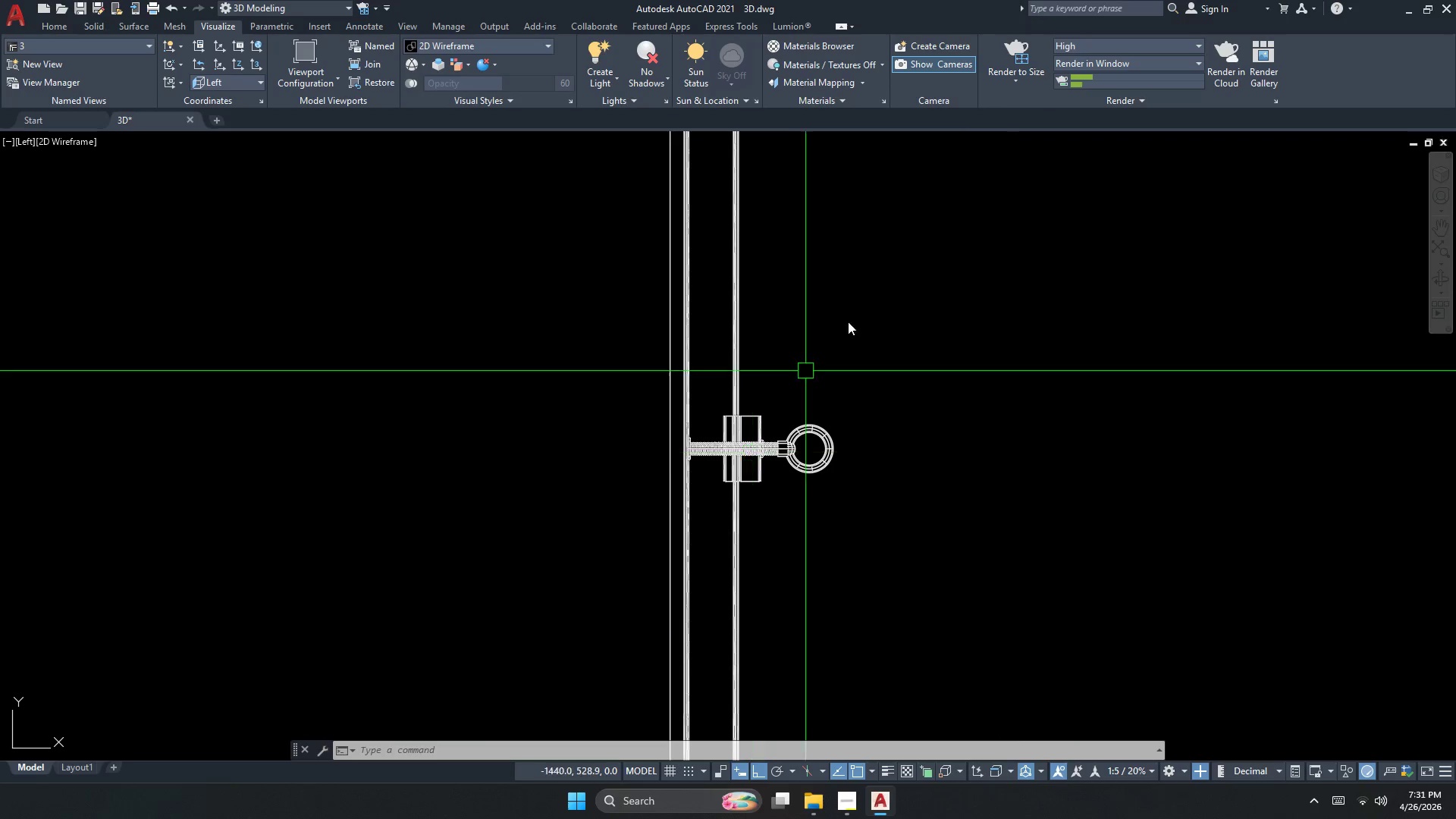 
left_click([1021, 49])
 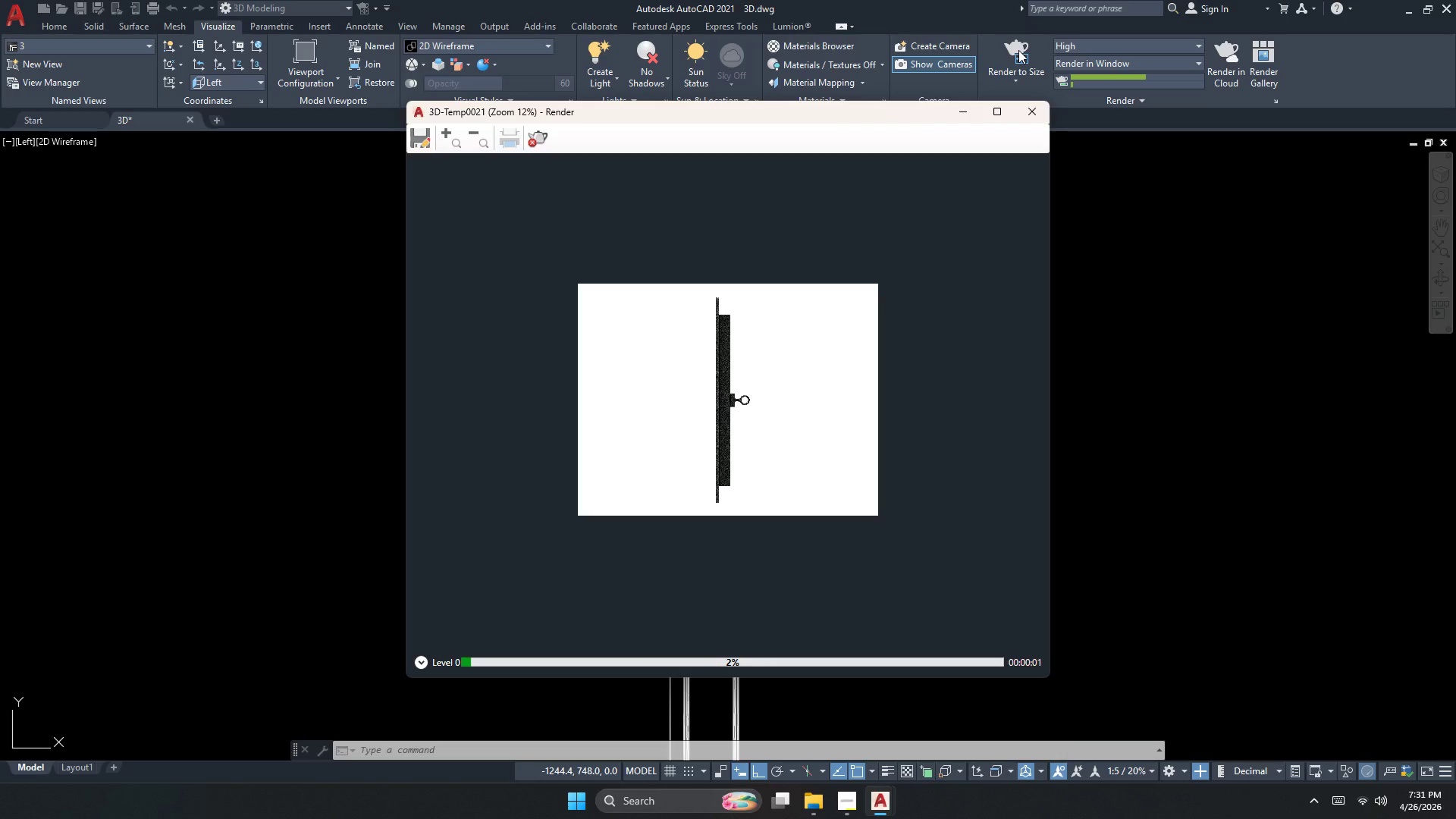 
left_click([541, 133])
 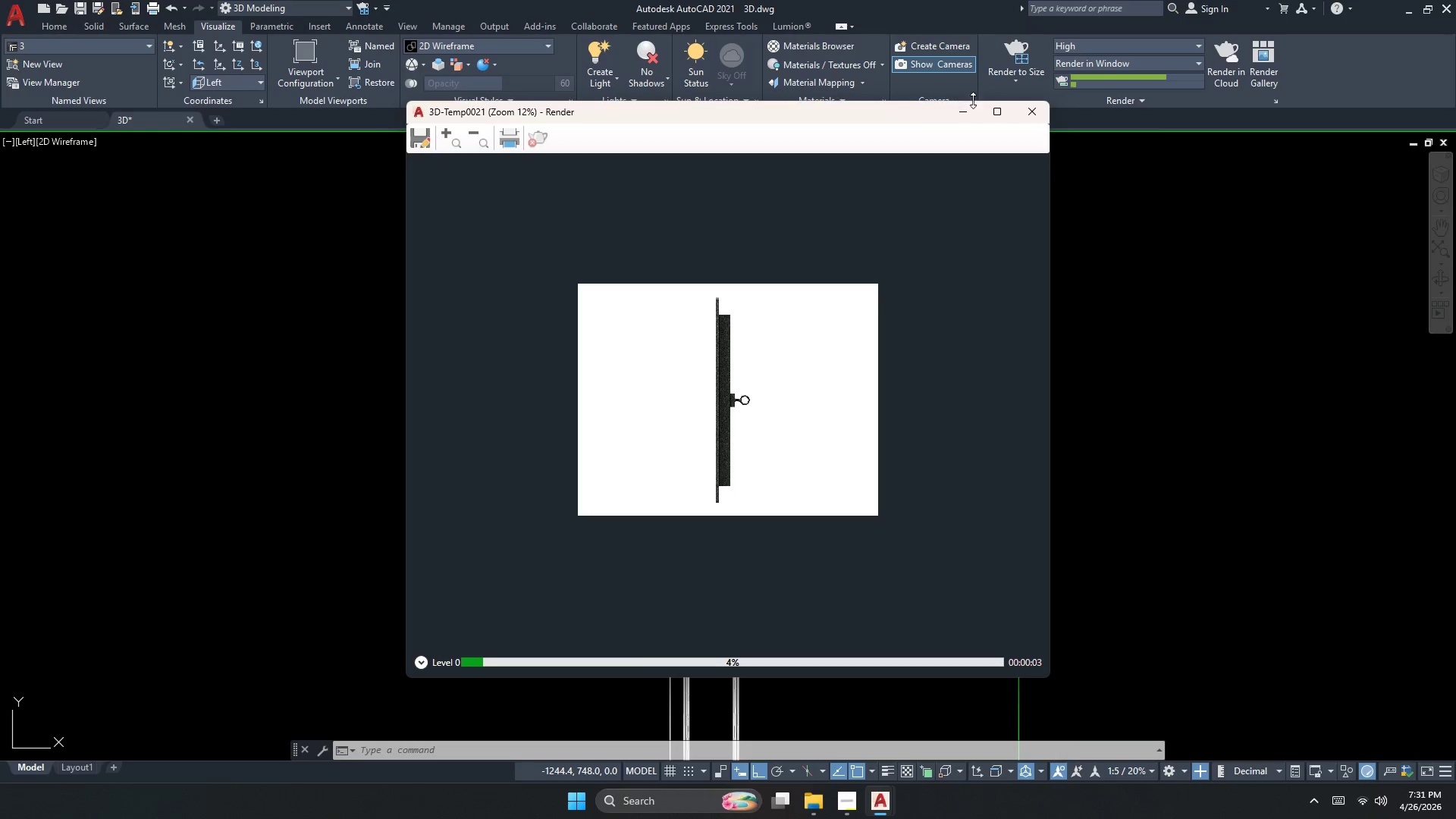 
left_click([1037, 112])
 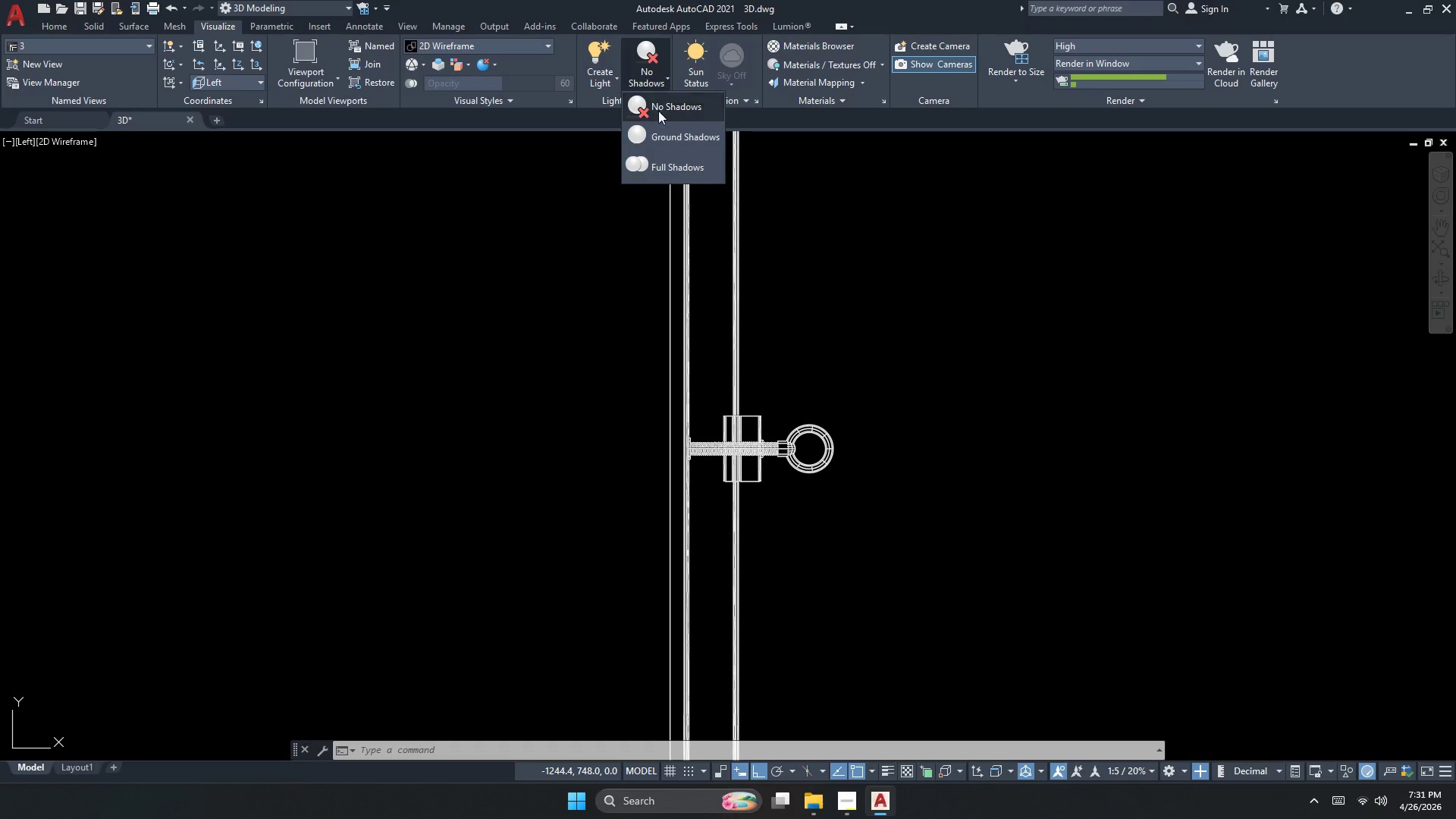 
left_click([660, 171])
 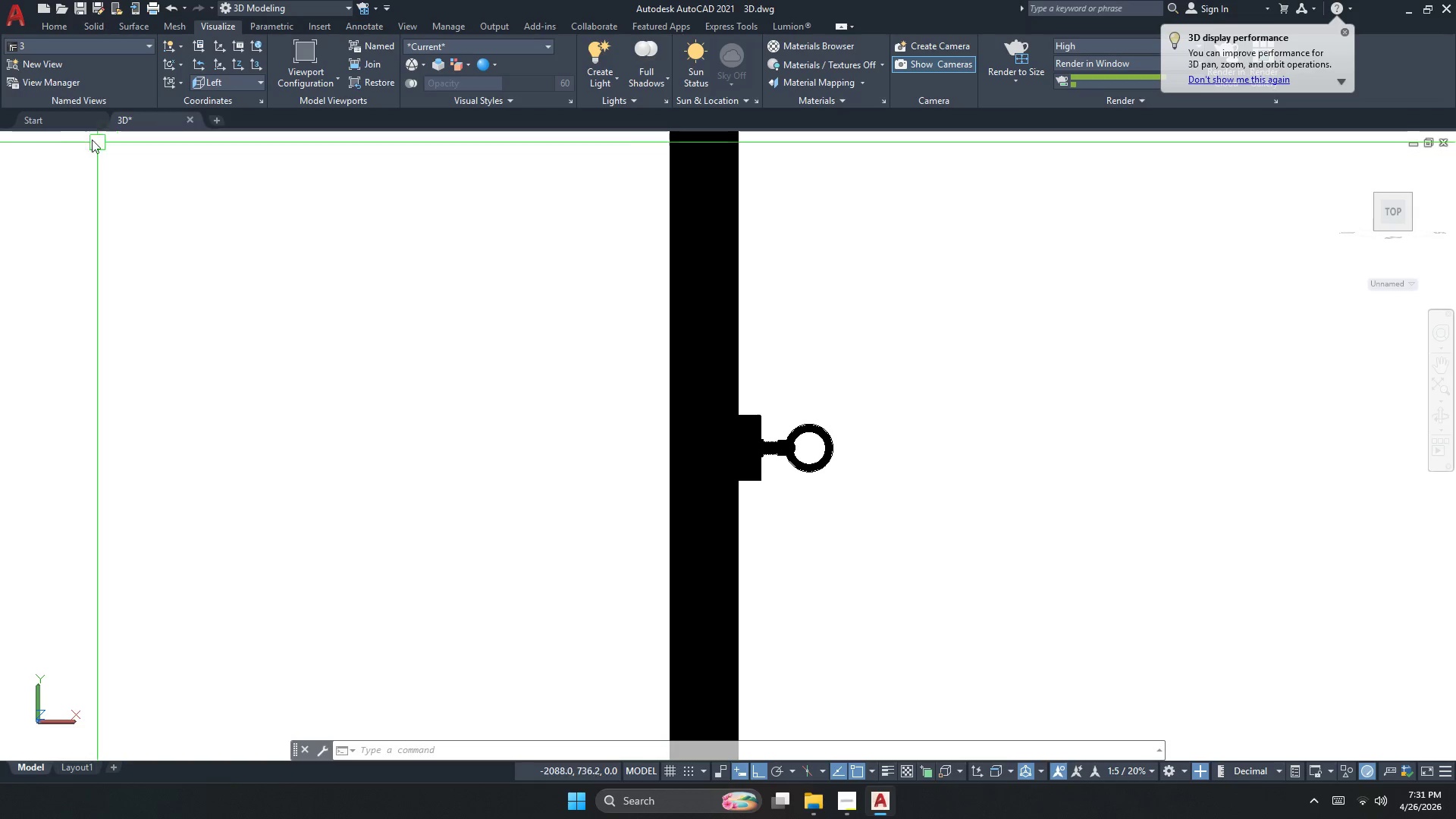 
left_click([44, 43])
 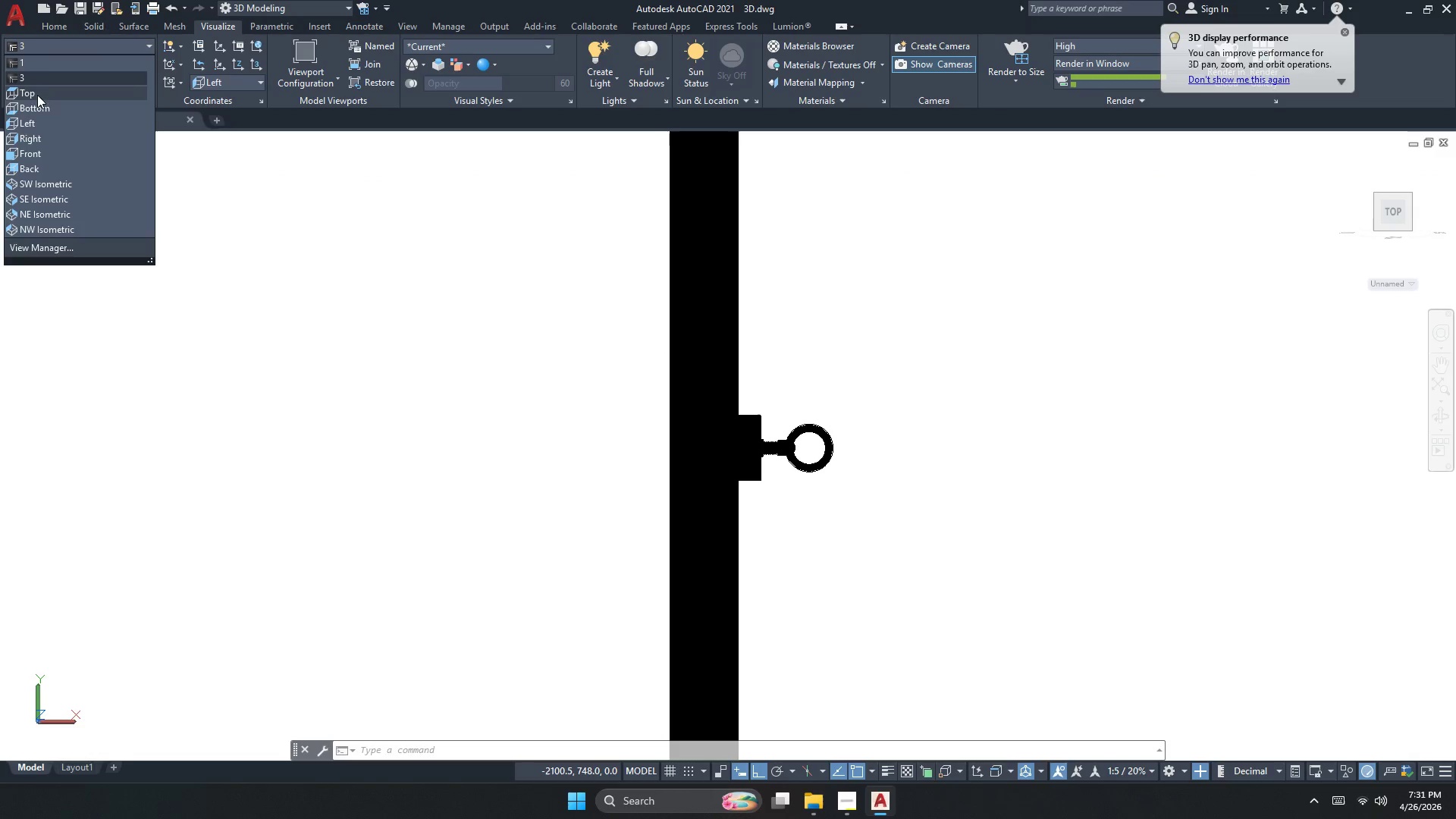 
key(Escape)
 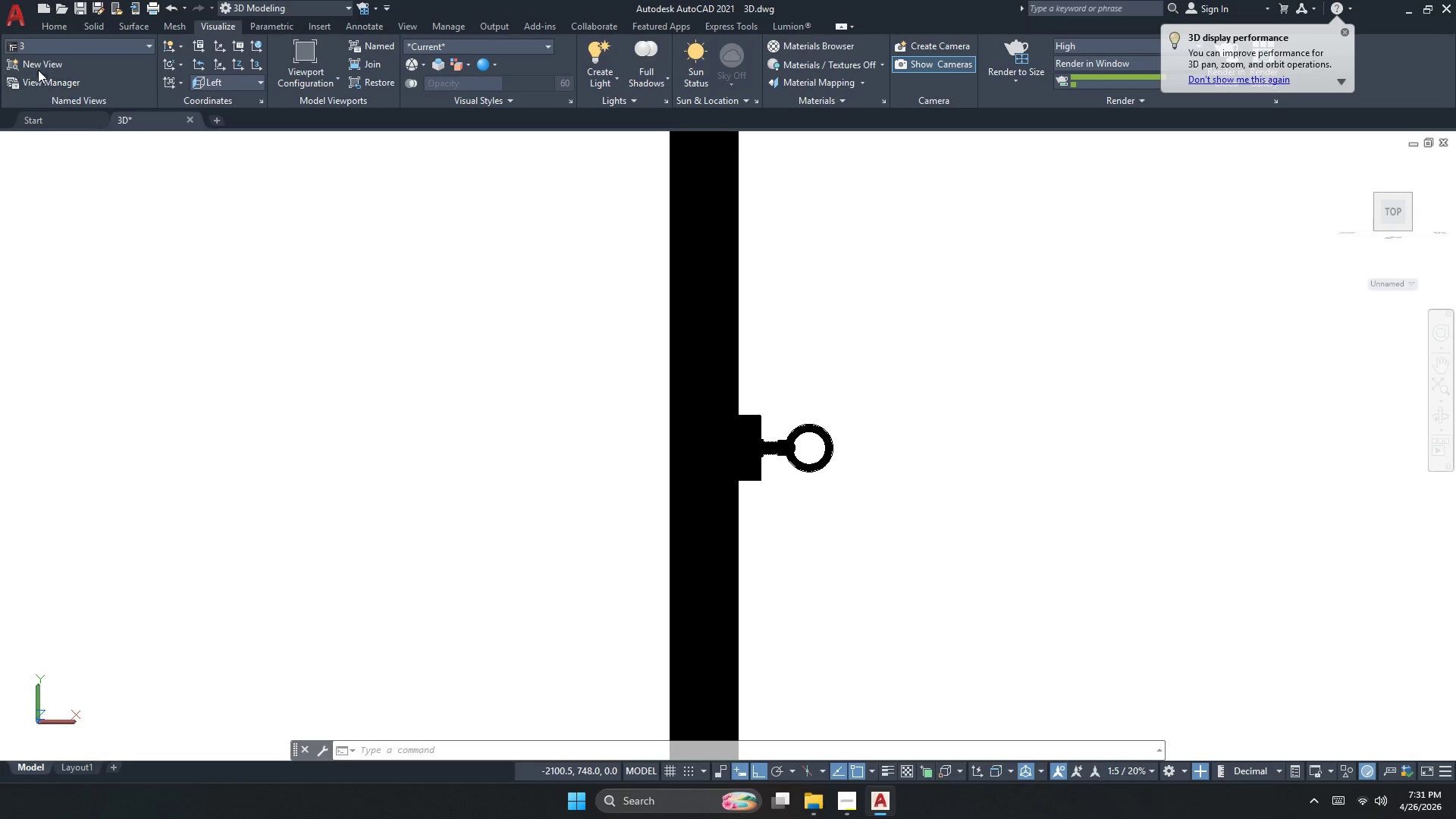 
left_click([39, 63])
 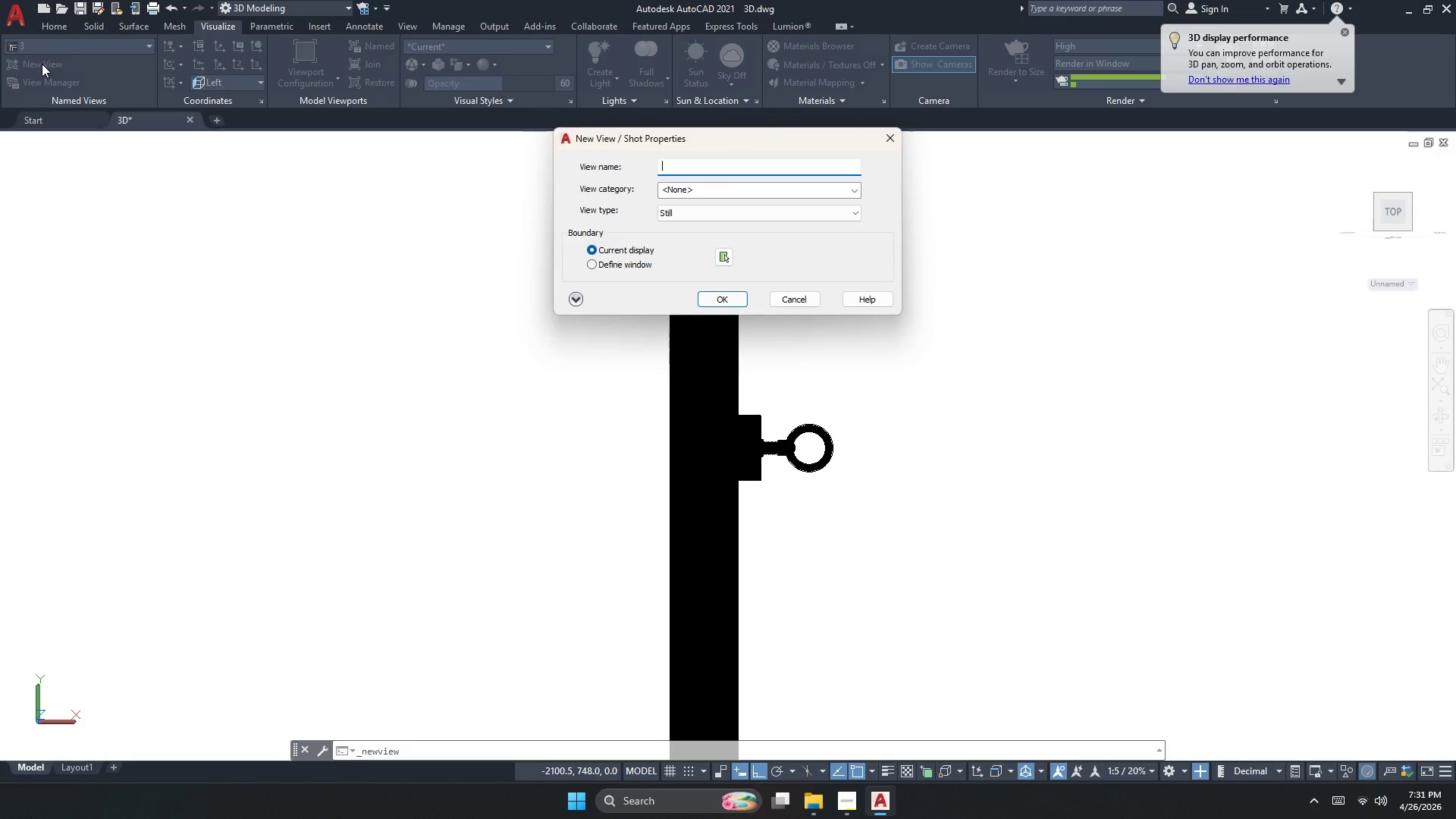 
key(Numpad2)
 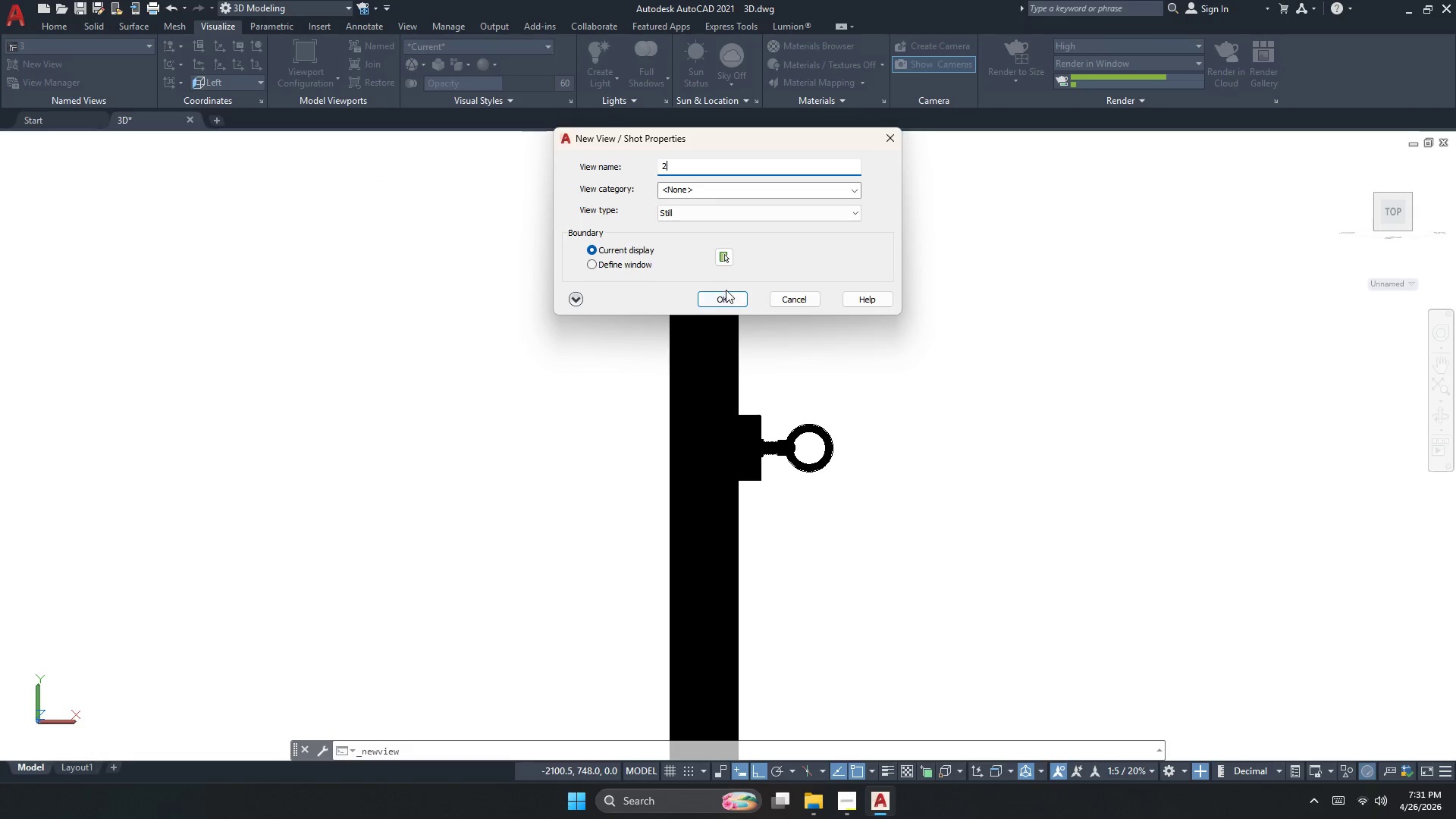 
double_click([727, 290])
 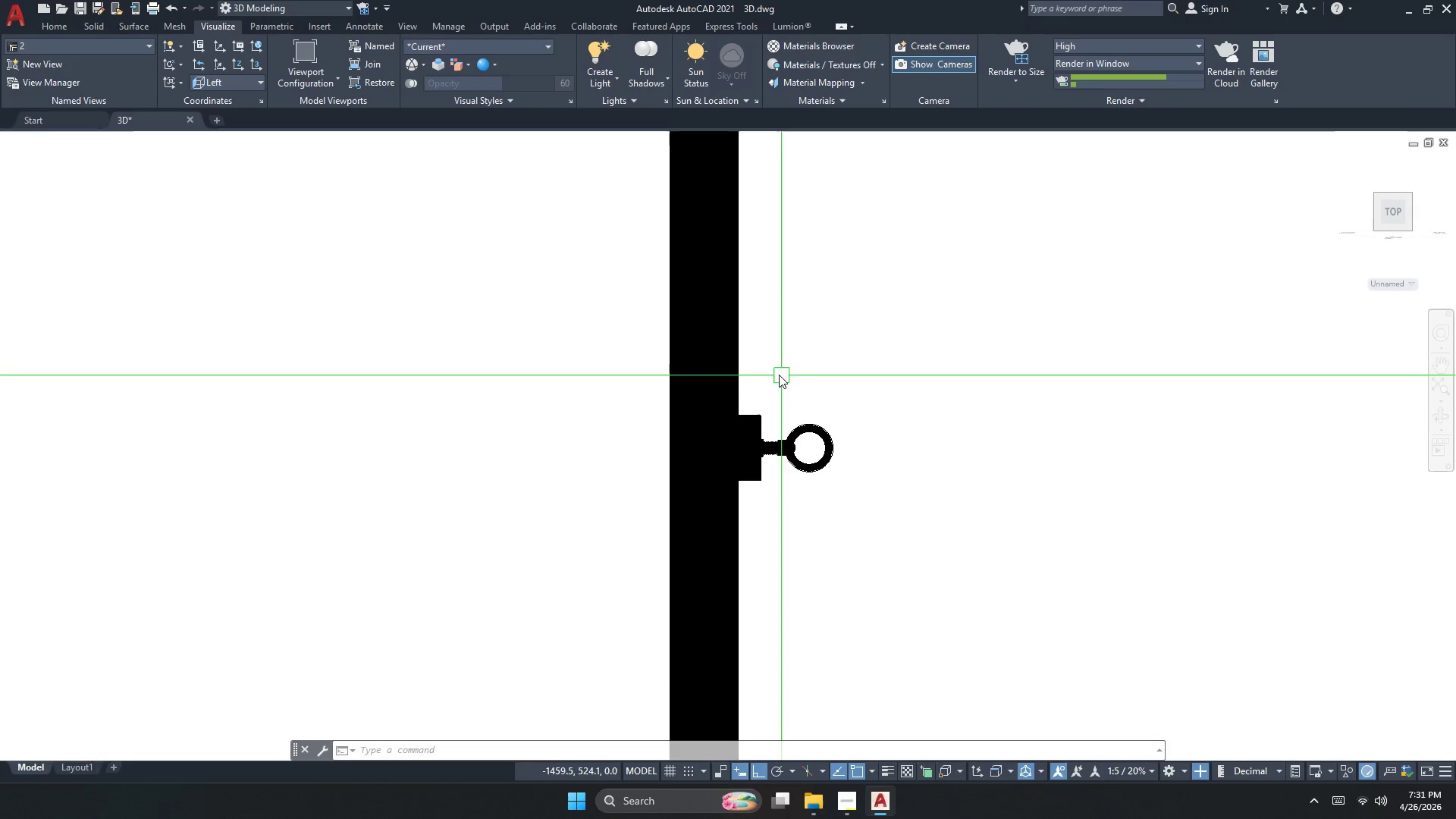 
key(Escape)
 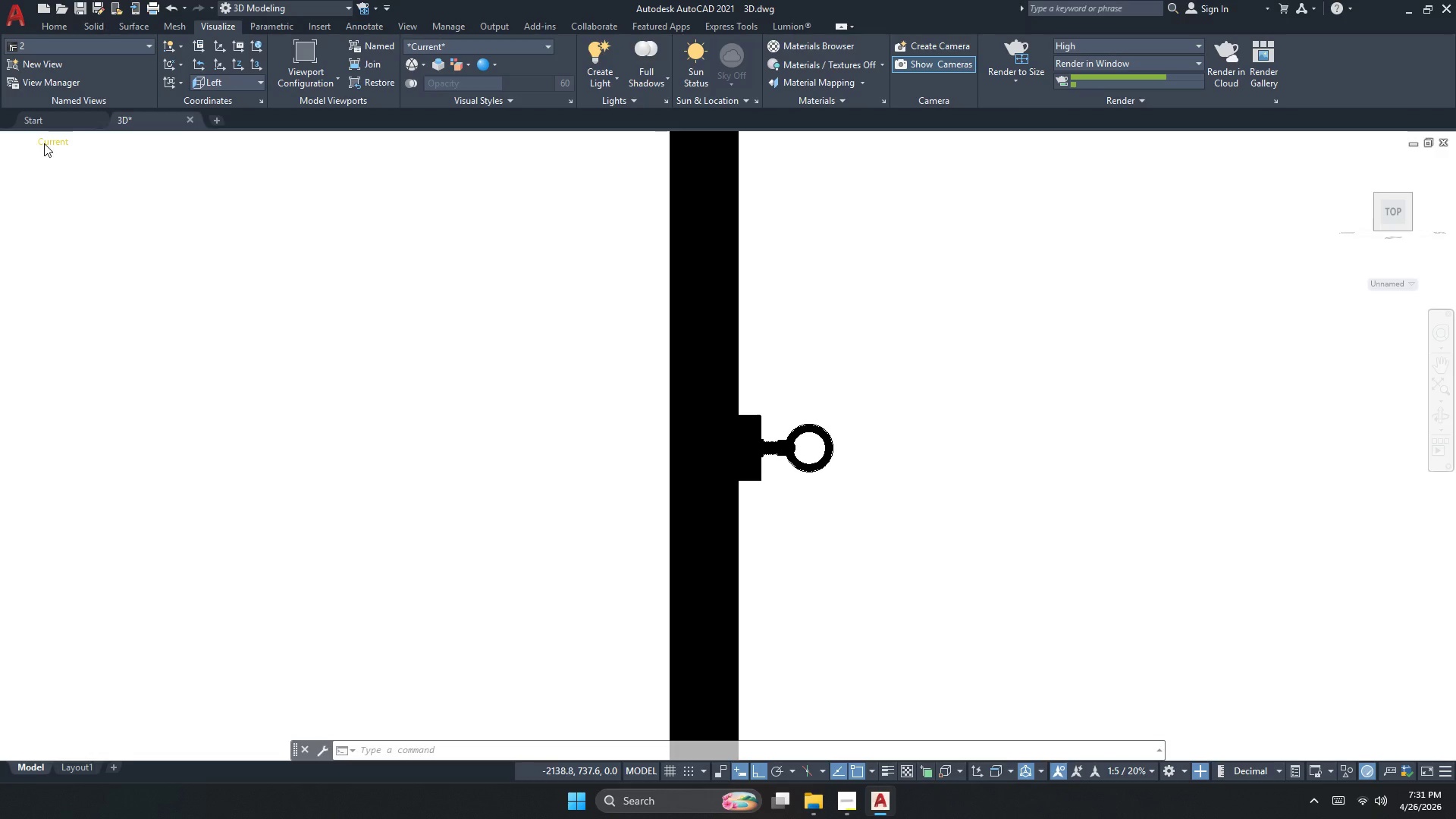 
left_click([24, 142])
 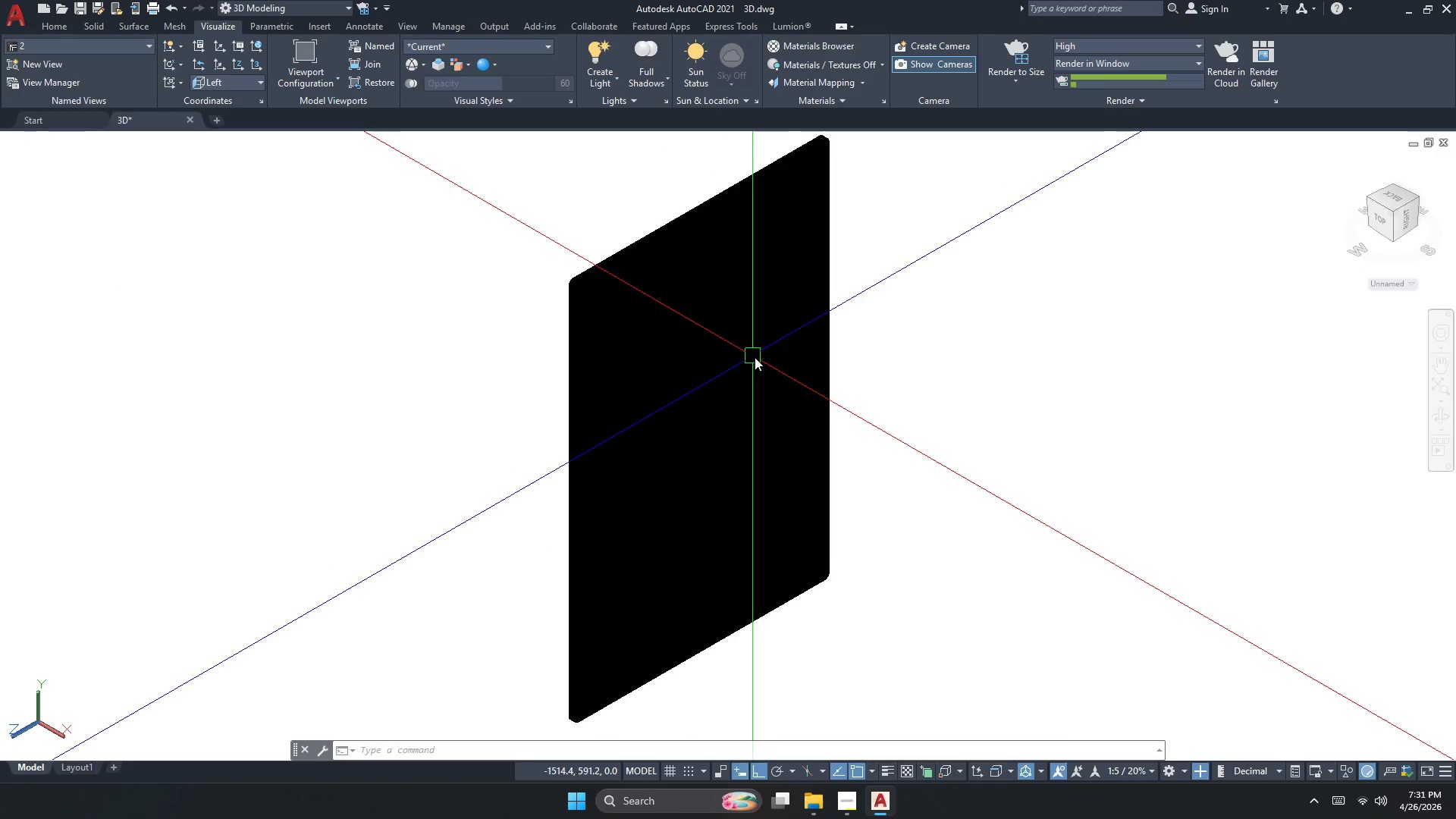 
key(Escape)
 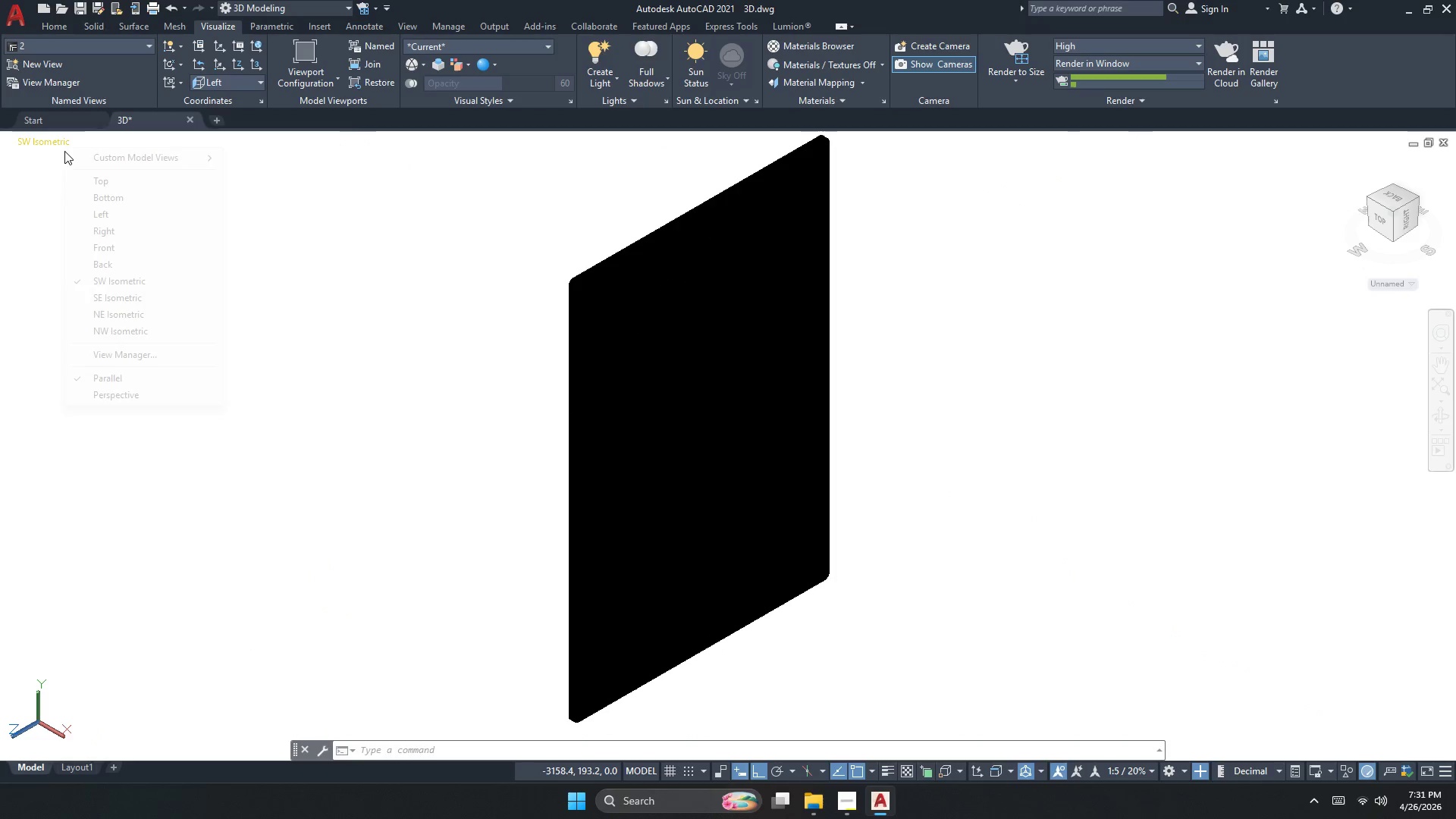 
key(Escape)
 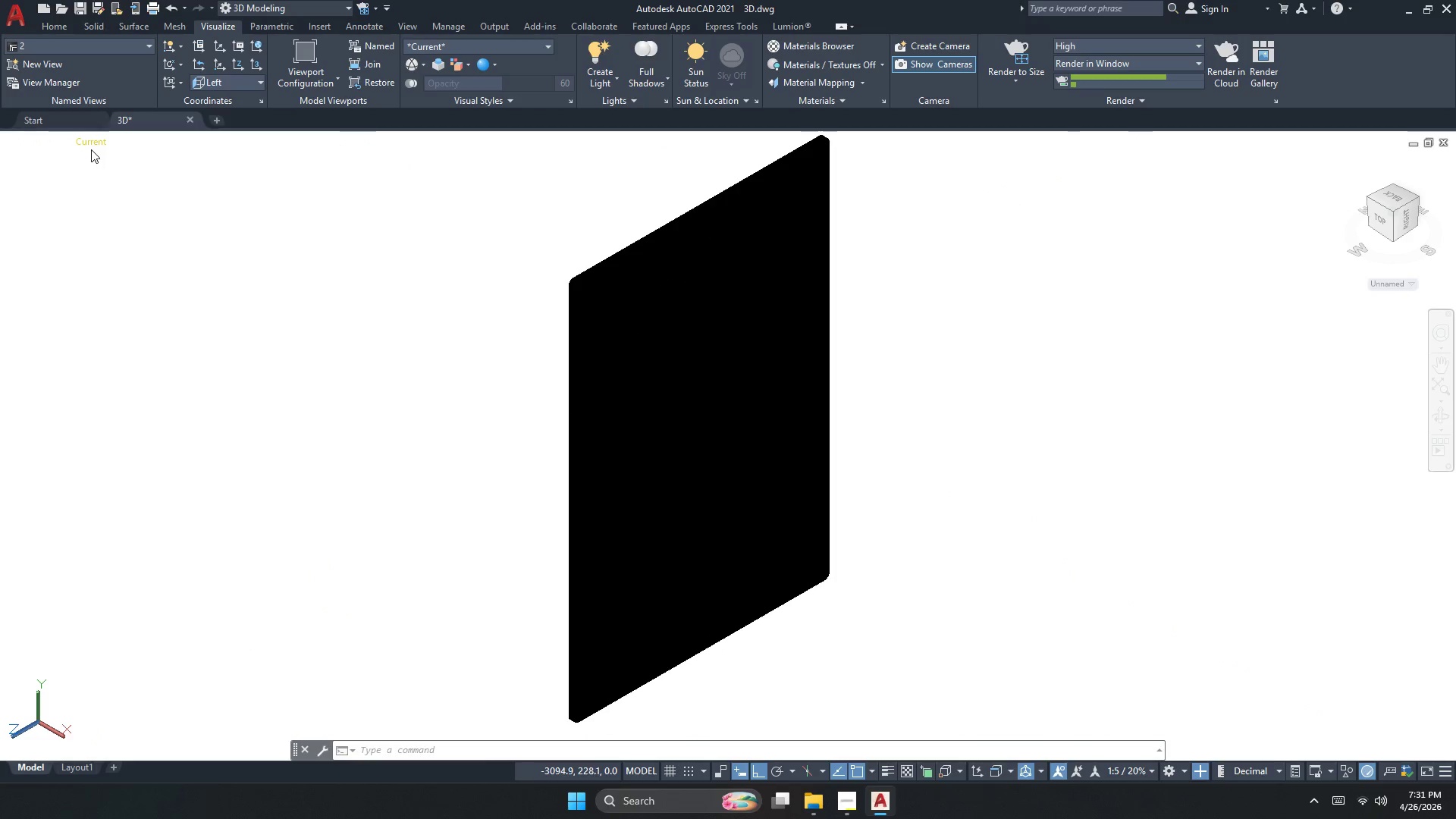 
left_click([91, 149])
 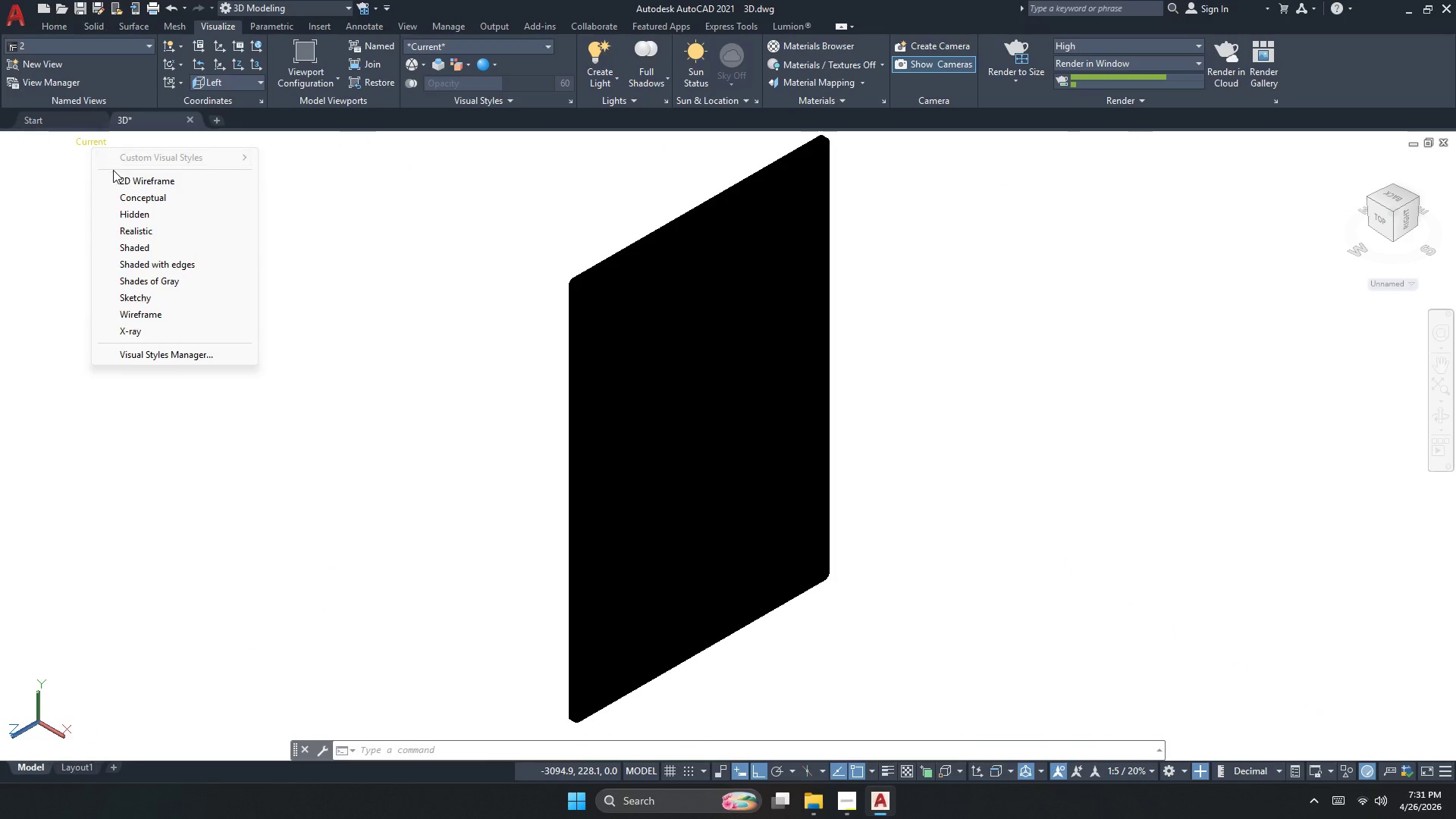 
left_click_drag(start_coordinate=[114, 175], to_coordinate=[115, 179])
 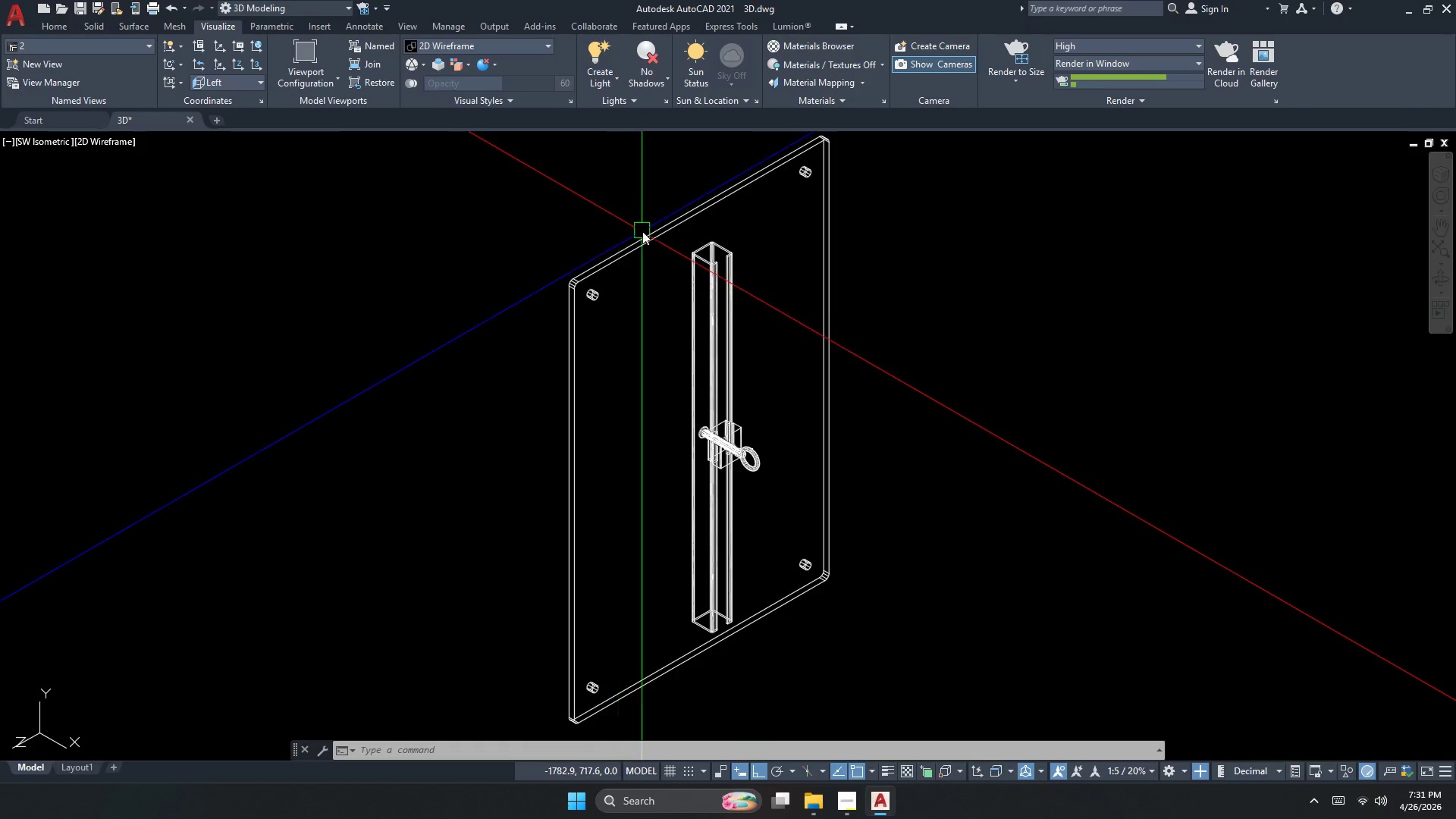 
scroll: coordinate [643, 232], scroll_direction: up, amount: 2.0
 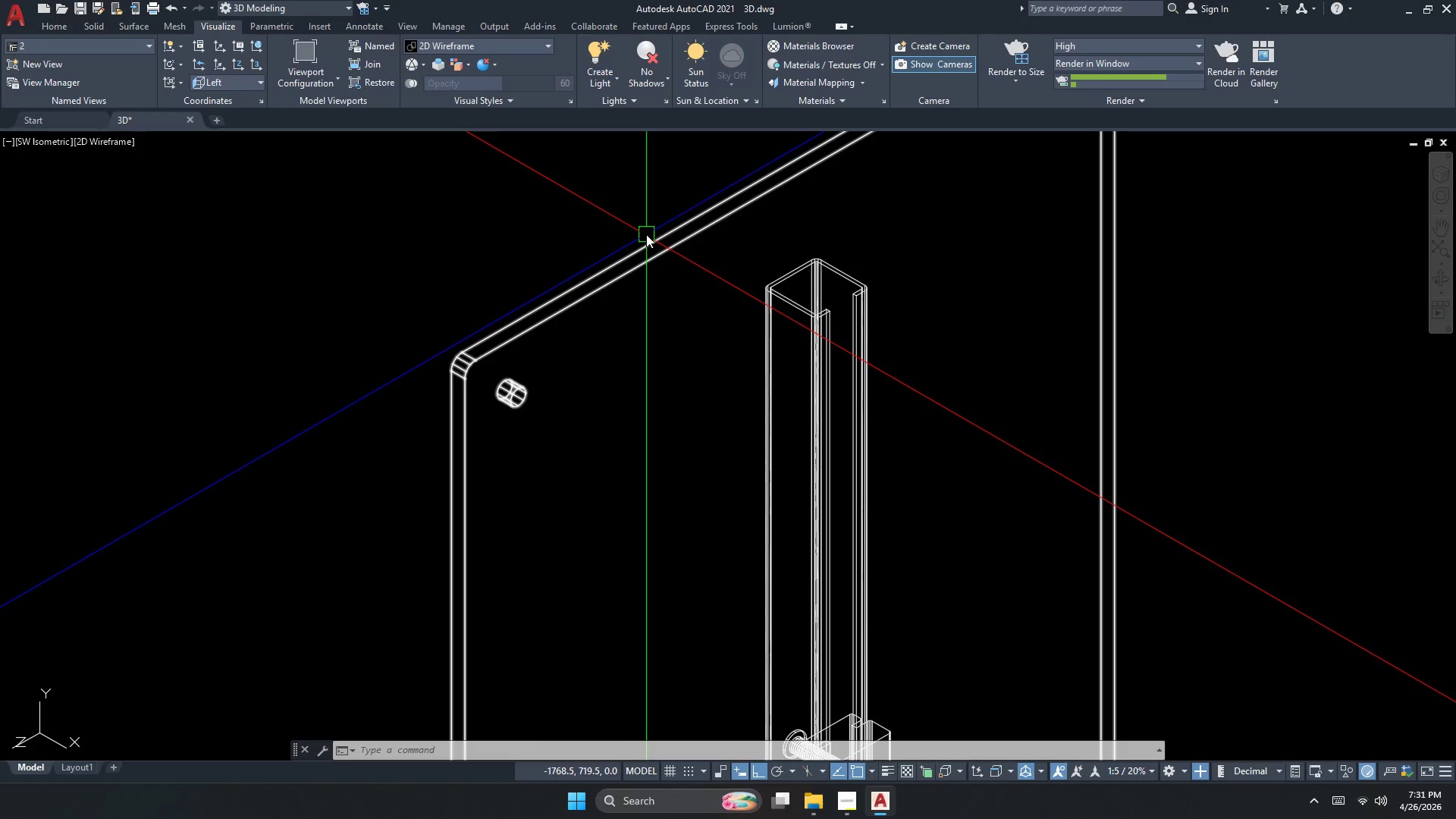 
key(Escape)
 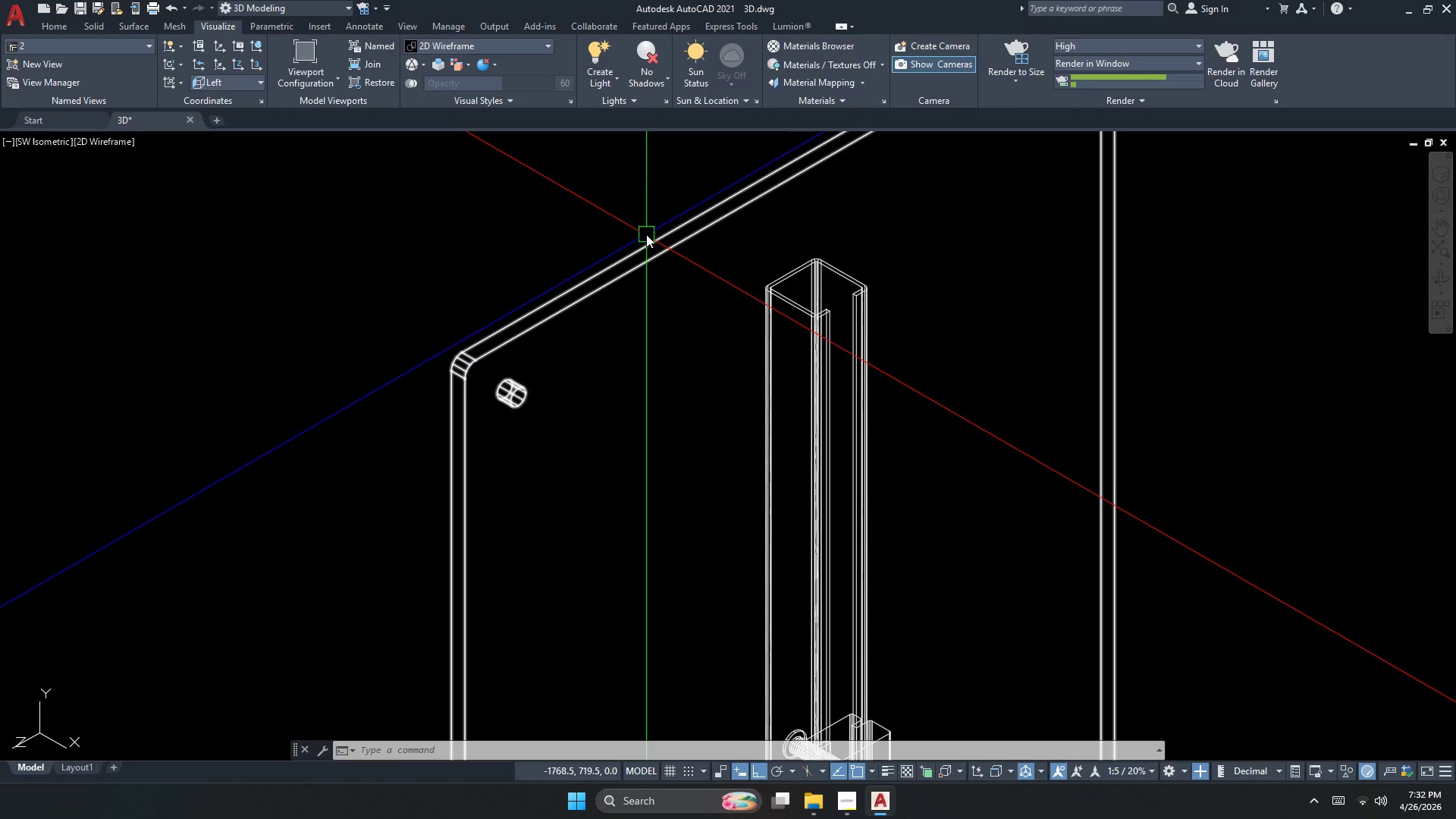 
wait(6.36)
 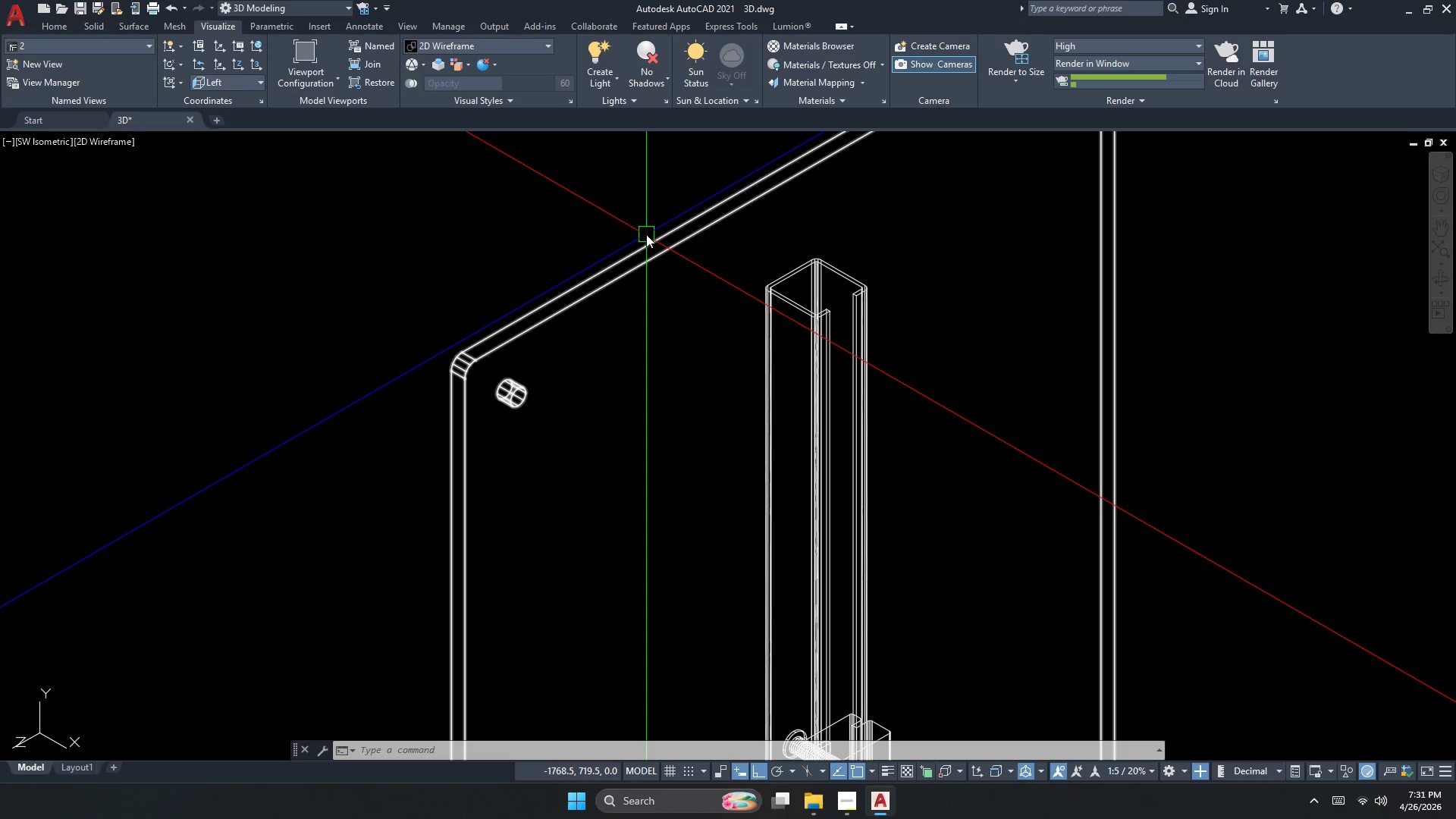 
key(Escape)
 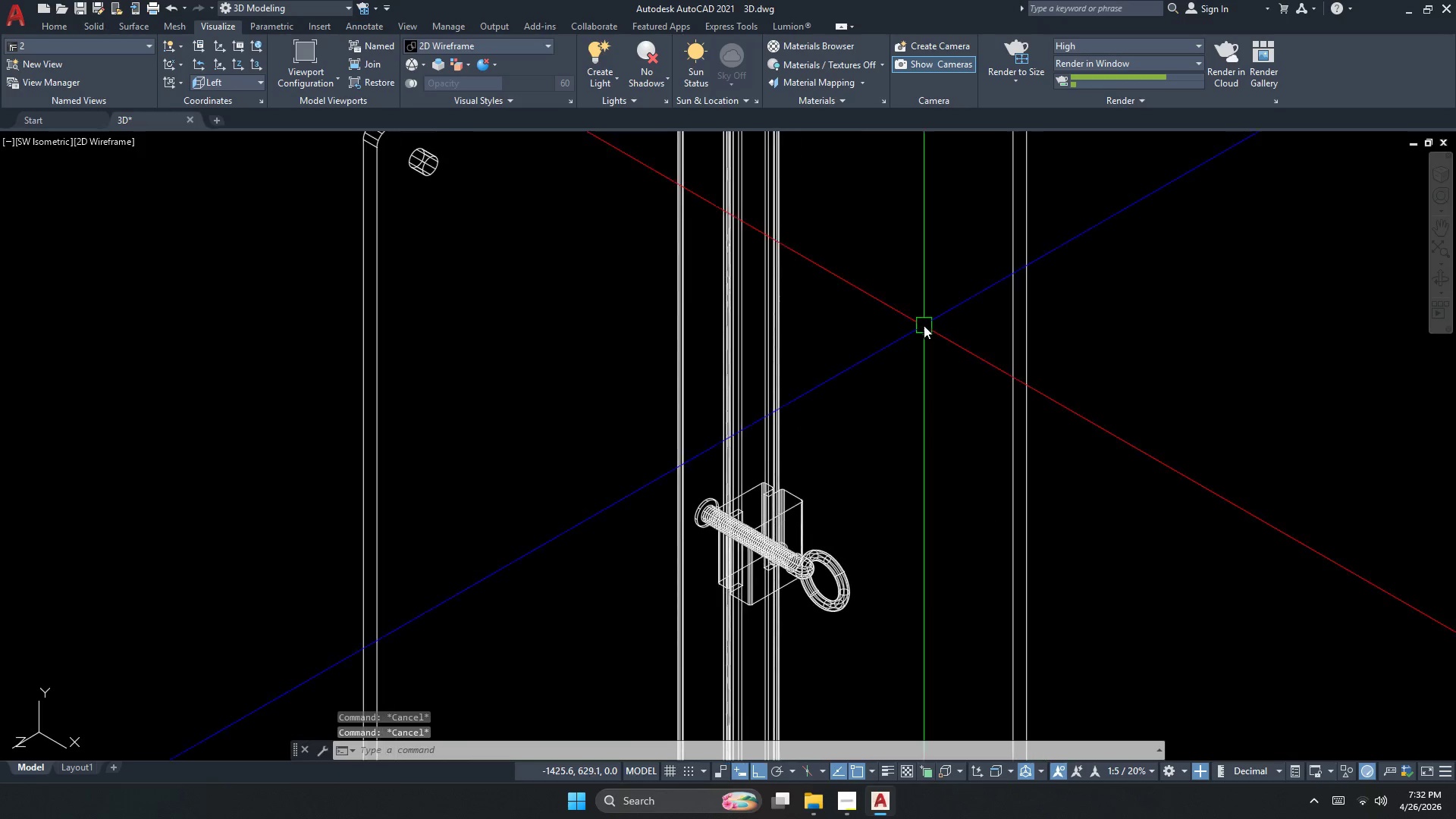 
scroll: coordinate [799, 525], scroll_direction: up, amount: 4.0
 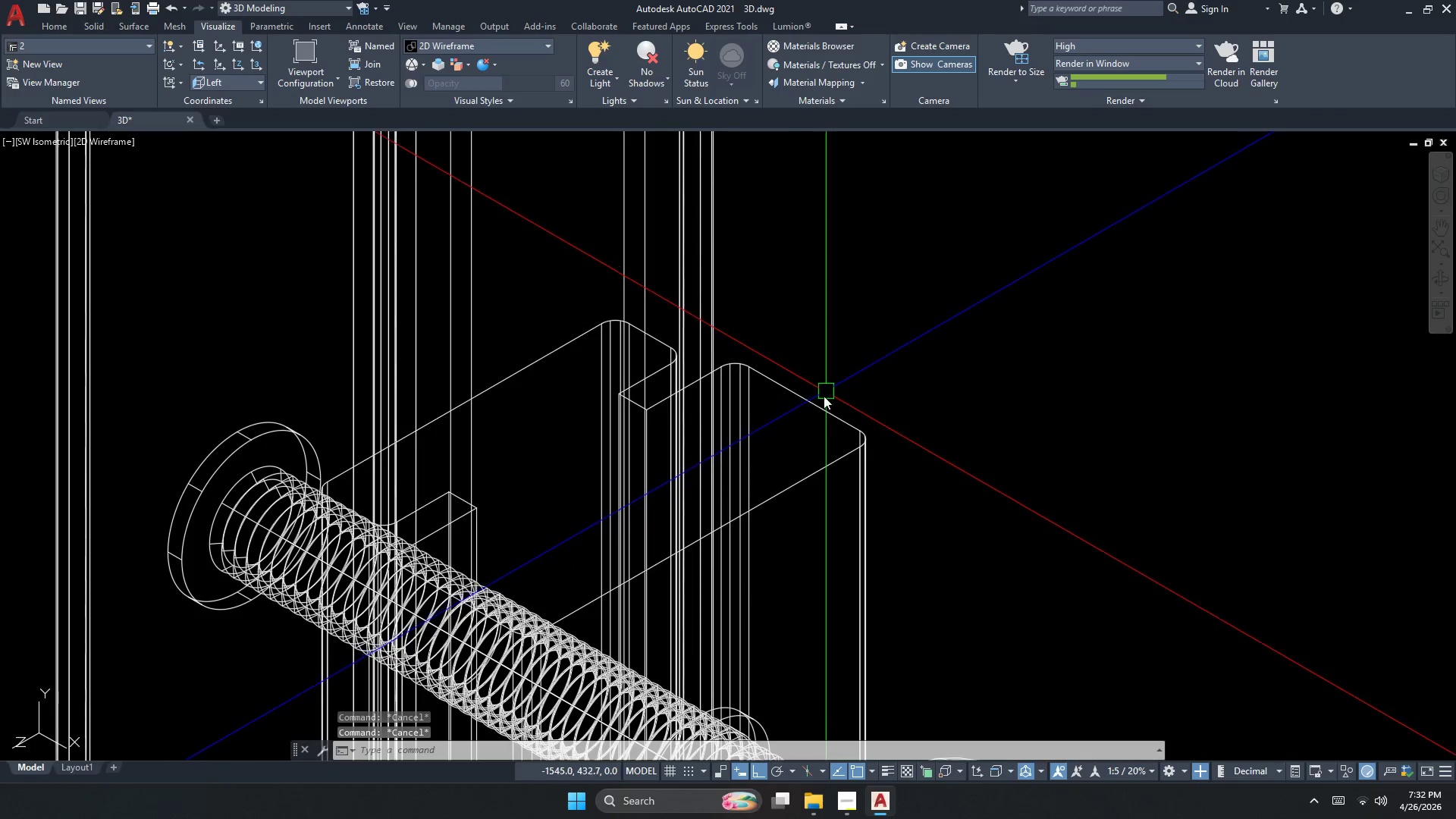 
key(Escape)
 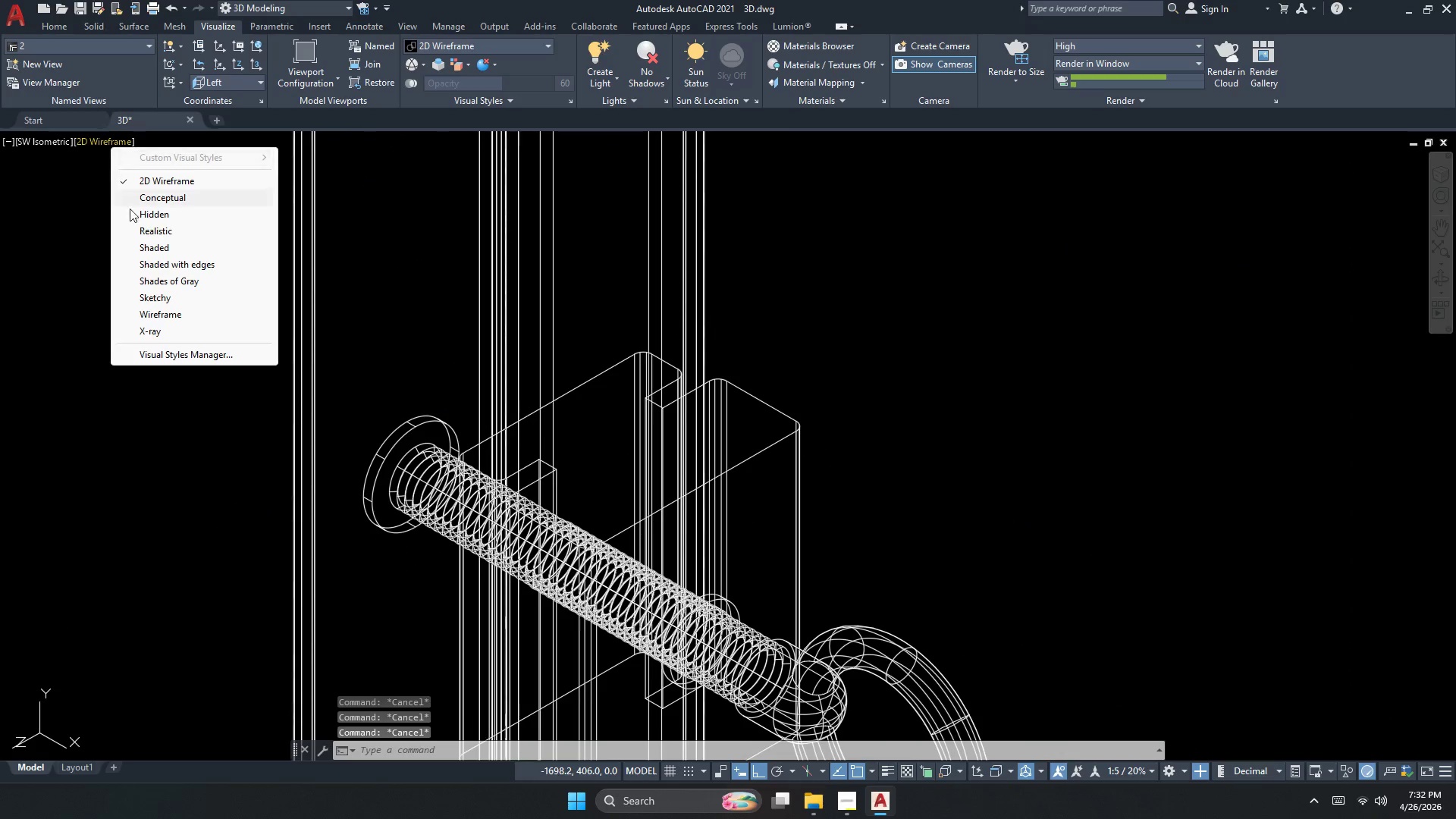 
scroll: coordinate [689, 404], scroll_direction: down, amount: 1.0
 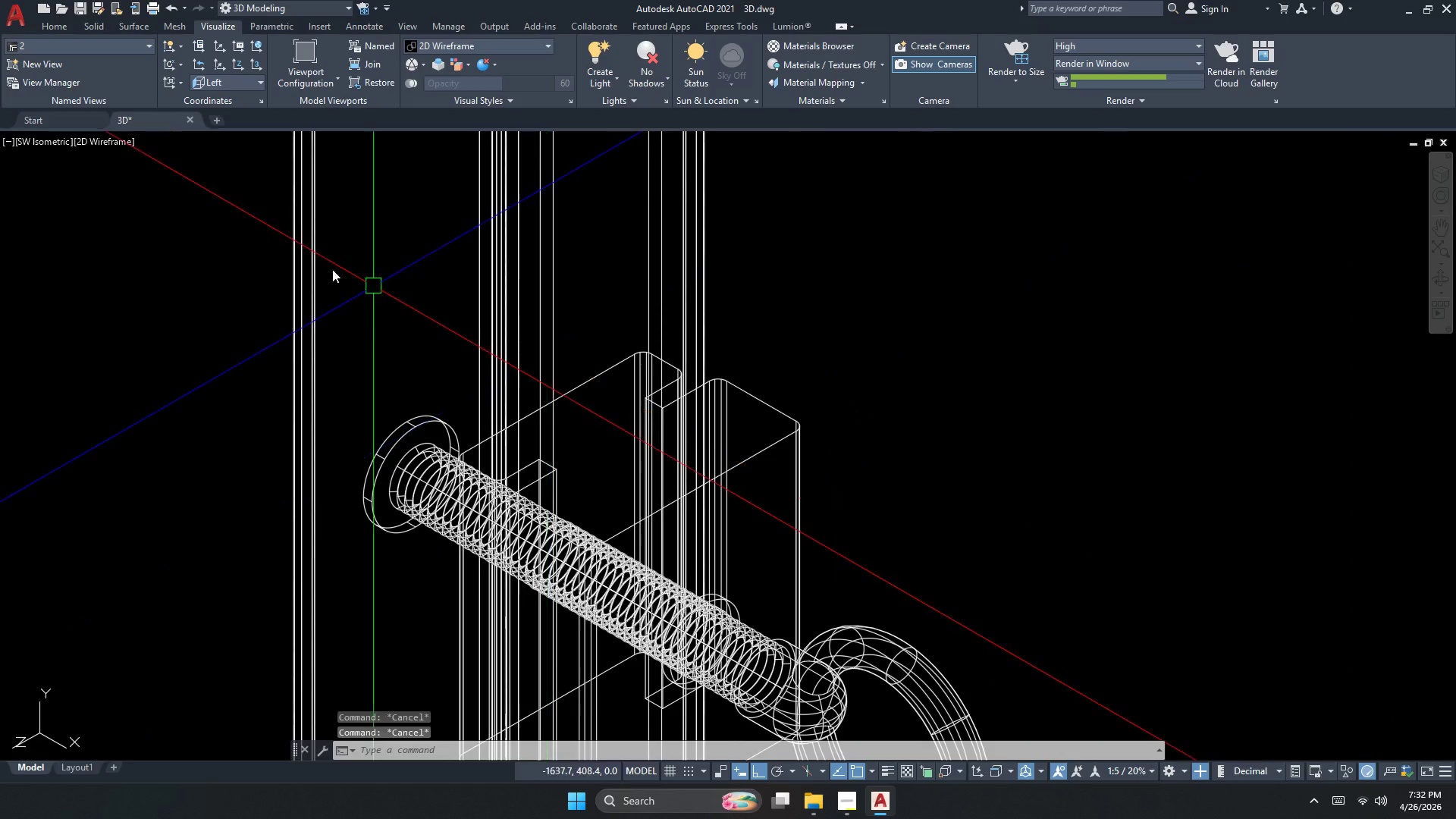 
left_click([158, 282])
 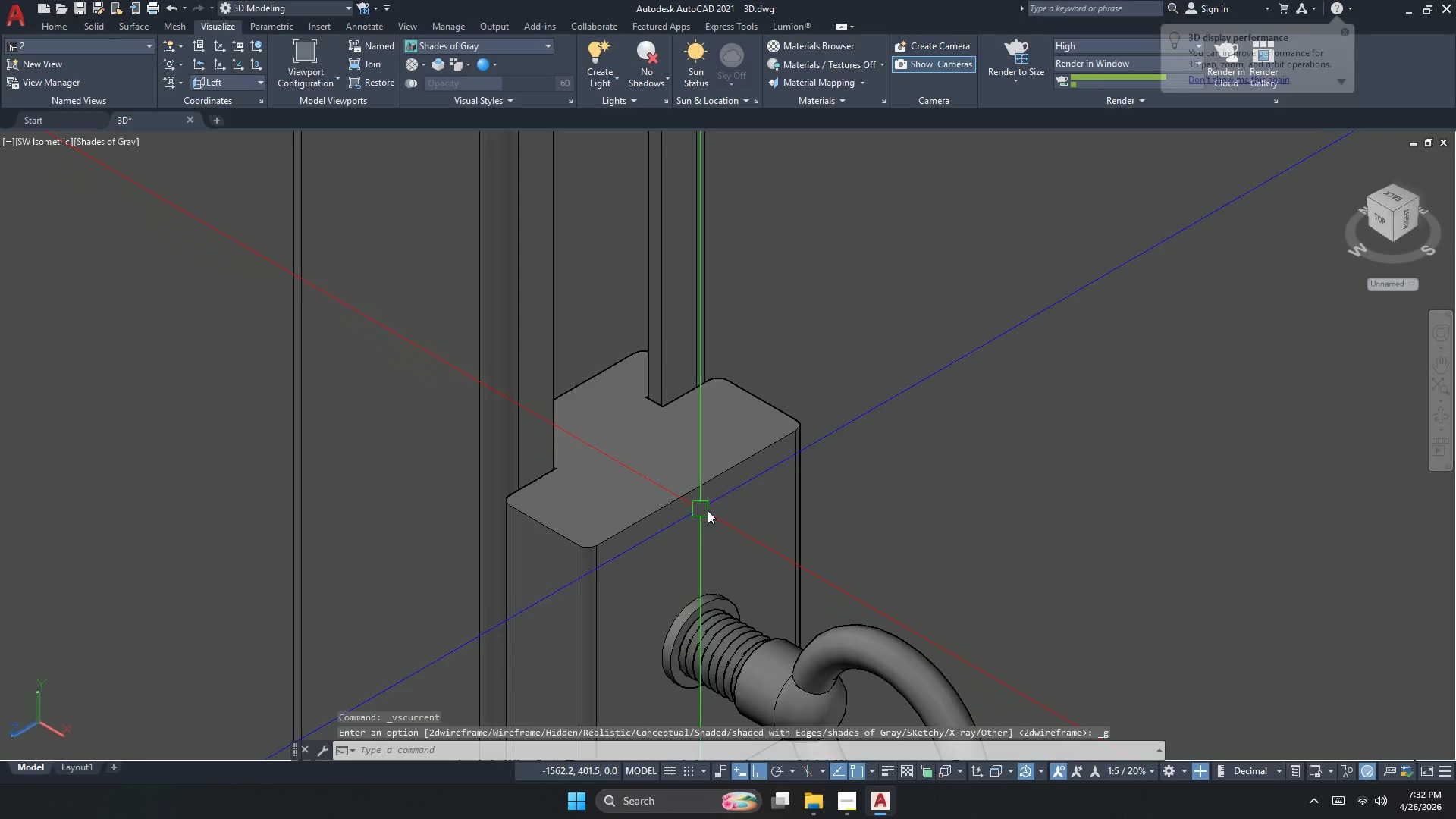 
key(Escape)
 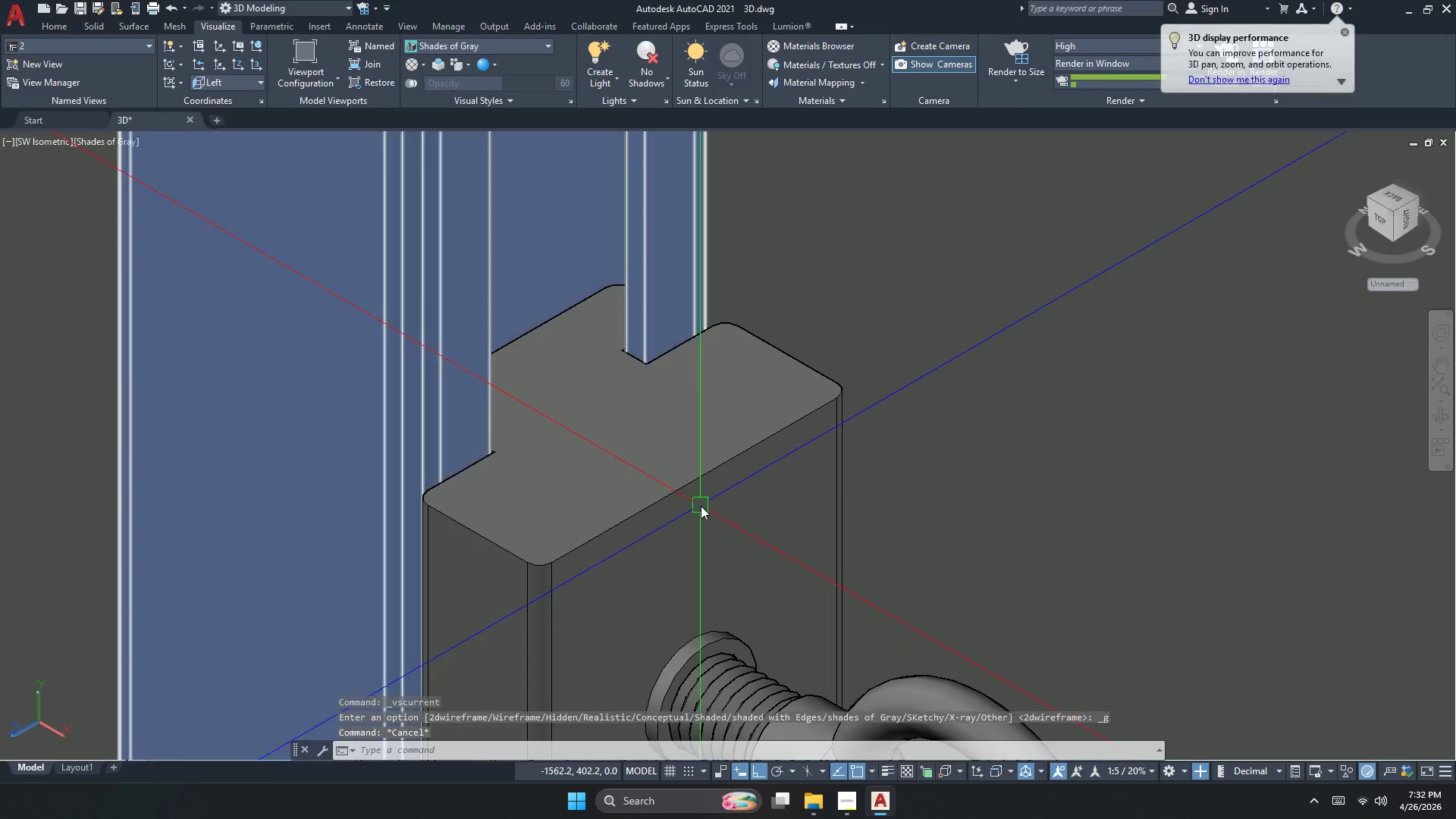 
key(Escape)
 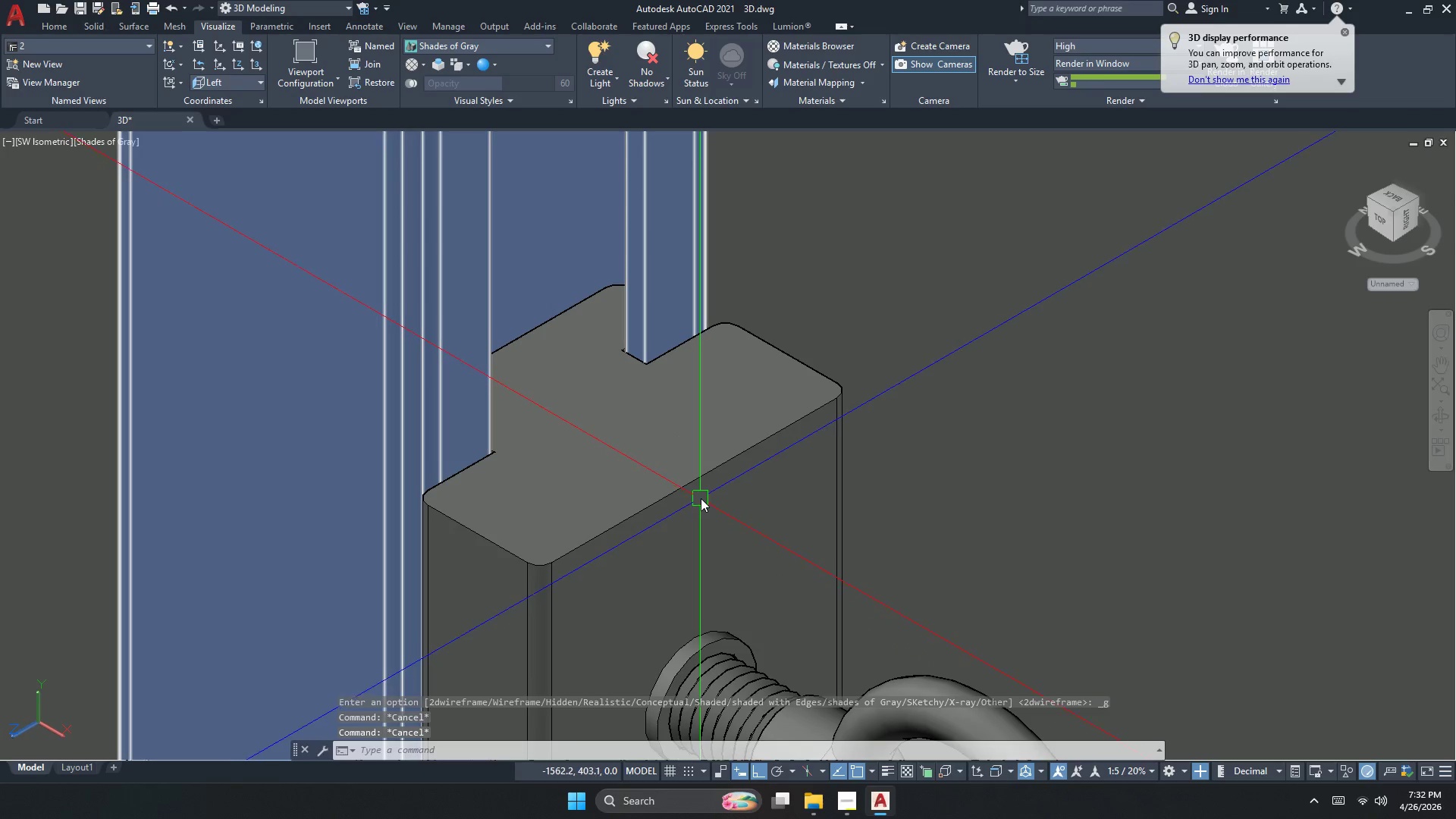 
scroll: coordinate [701, 507], scroll_direction: up, amount: 1.0
 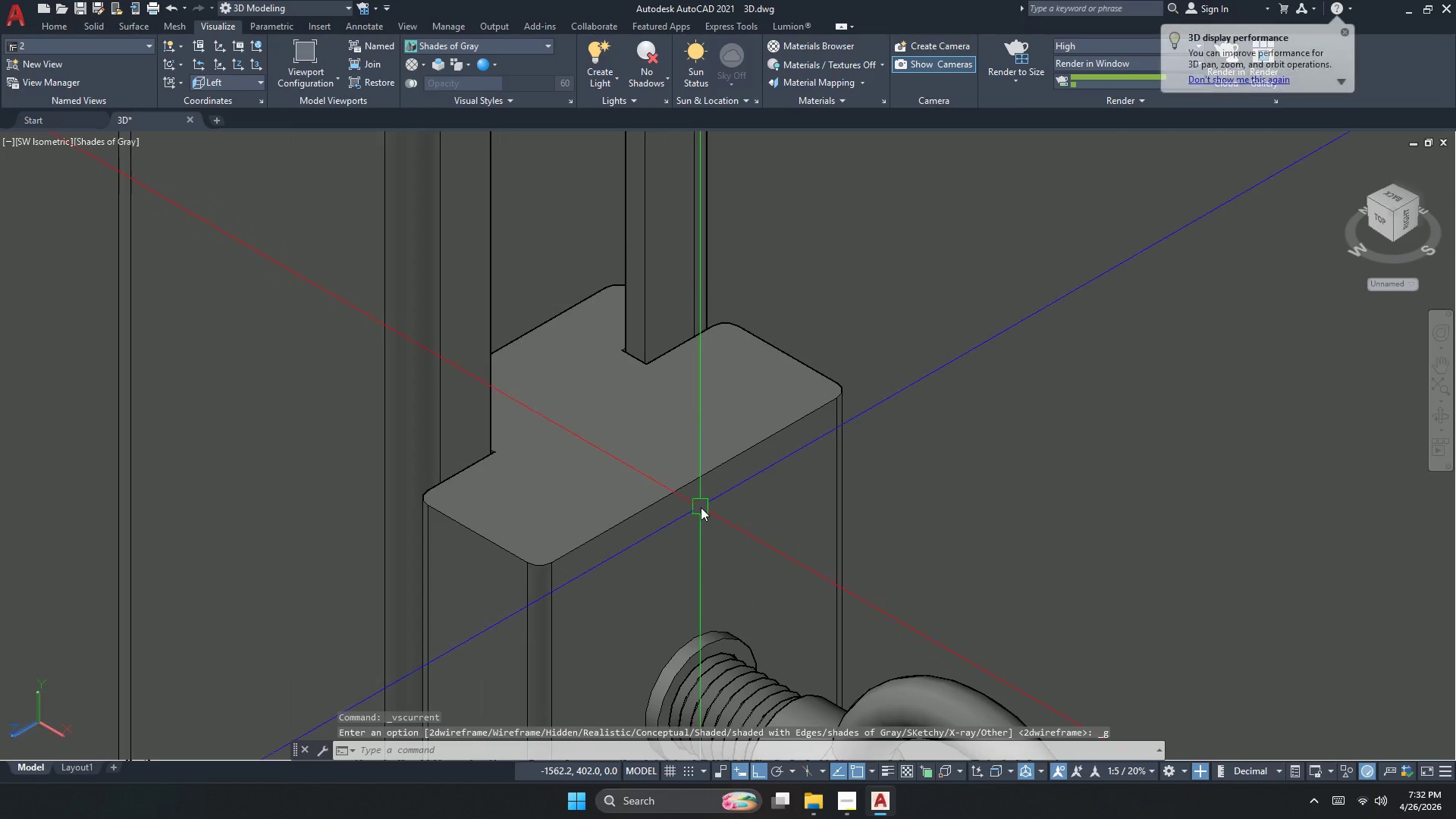 
key(F)
 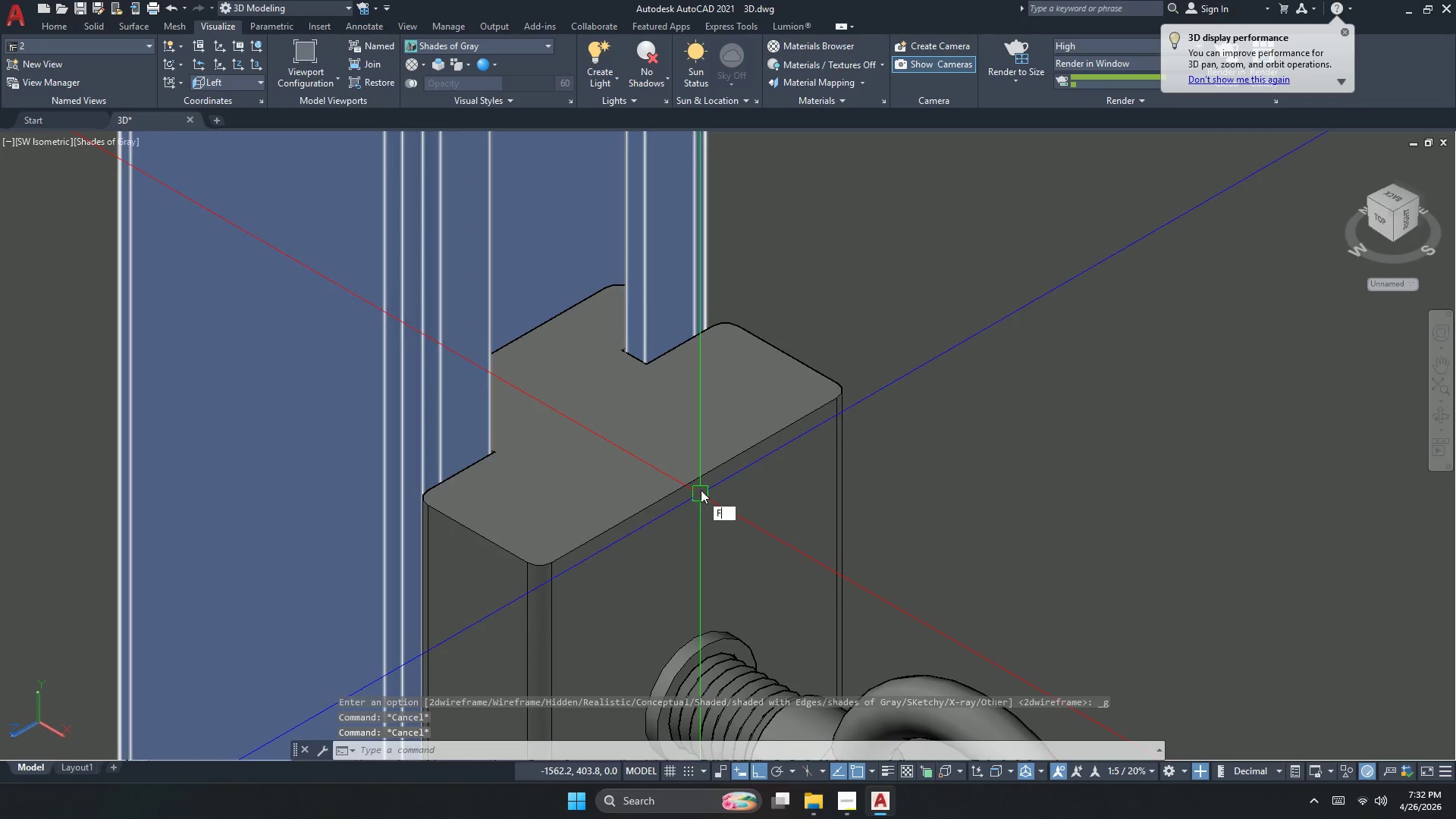 
key(Space)
 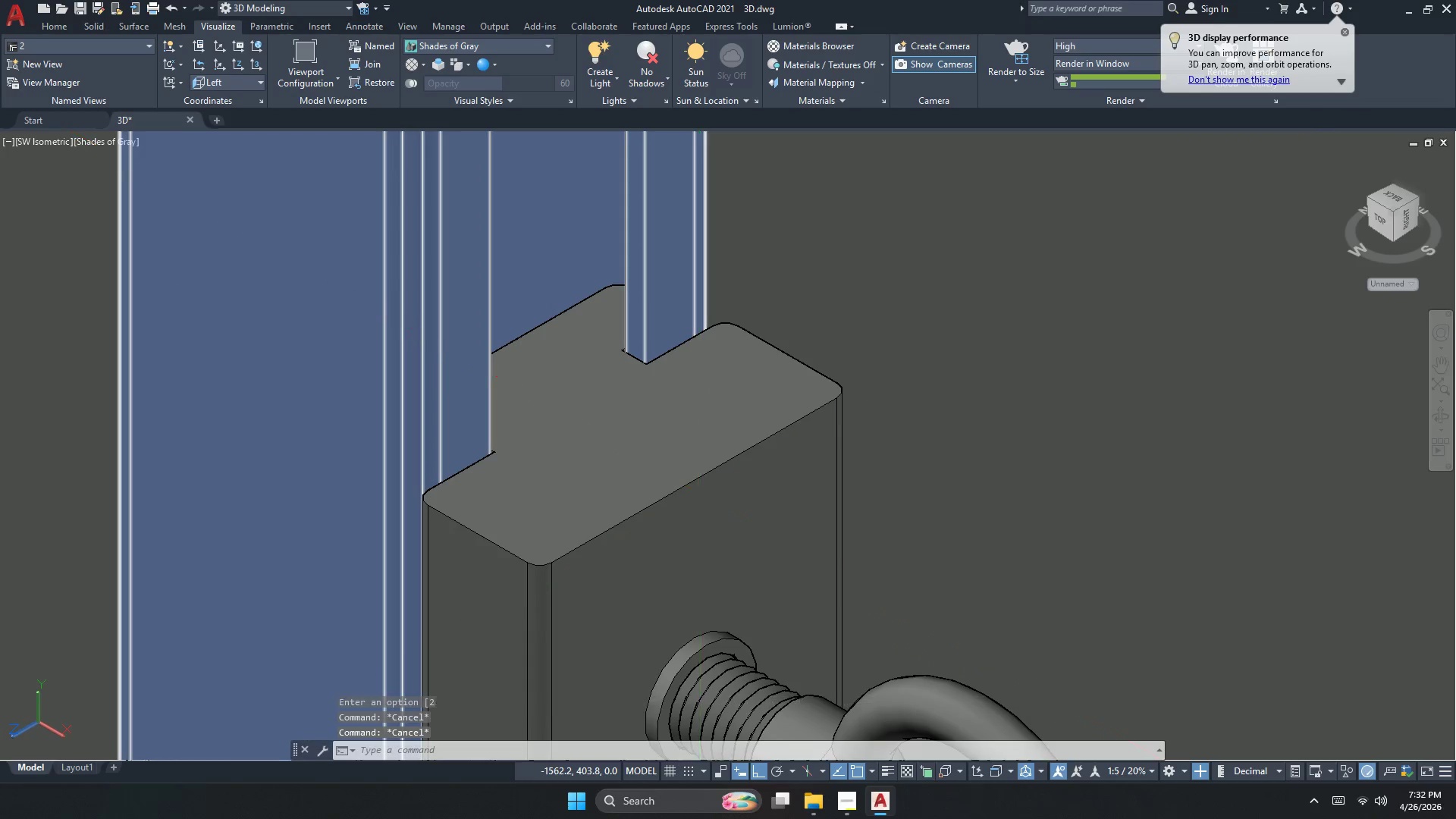 
key(R)
 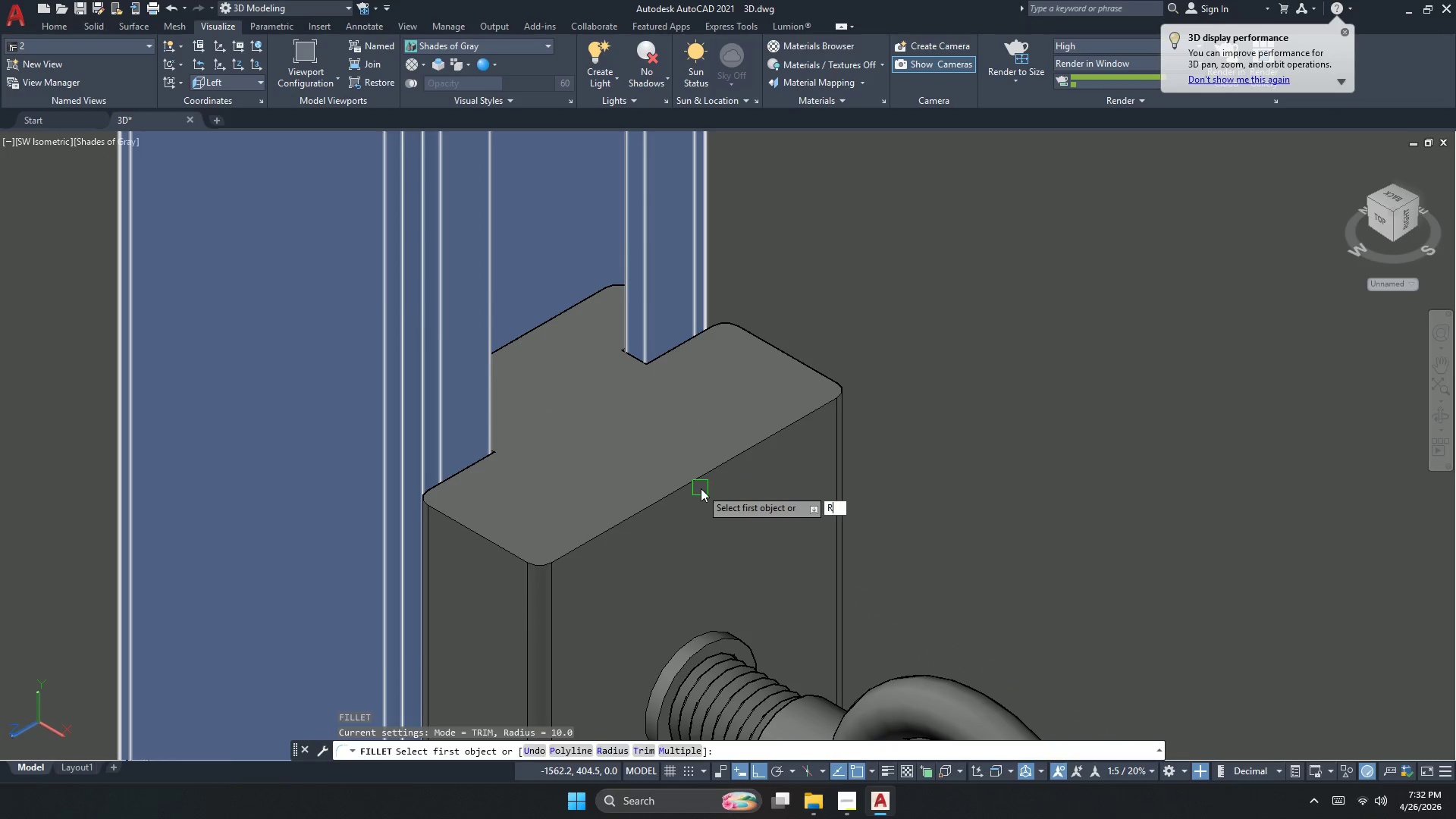 
key(Space)
 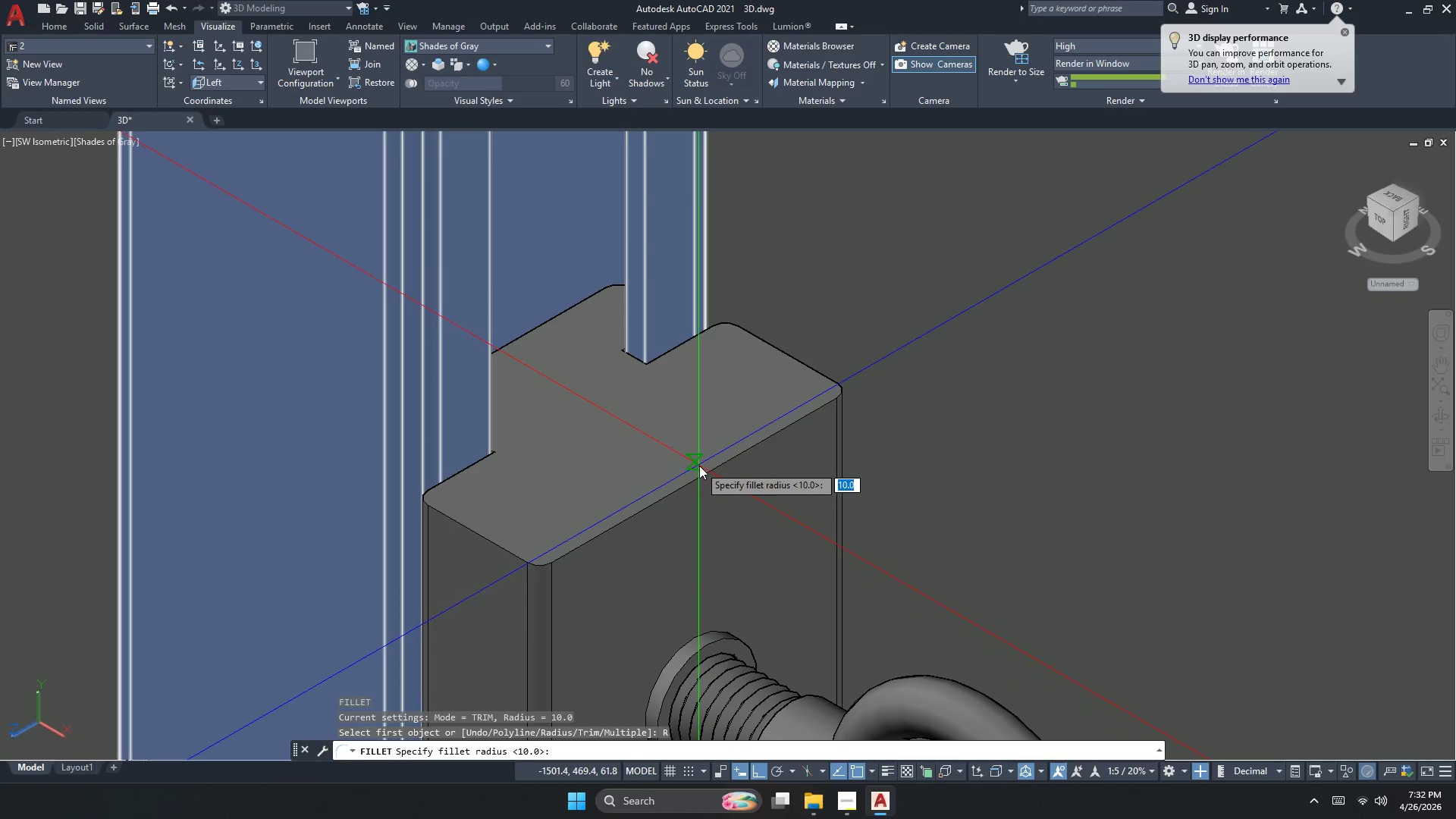 
key(Numpad2)
 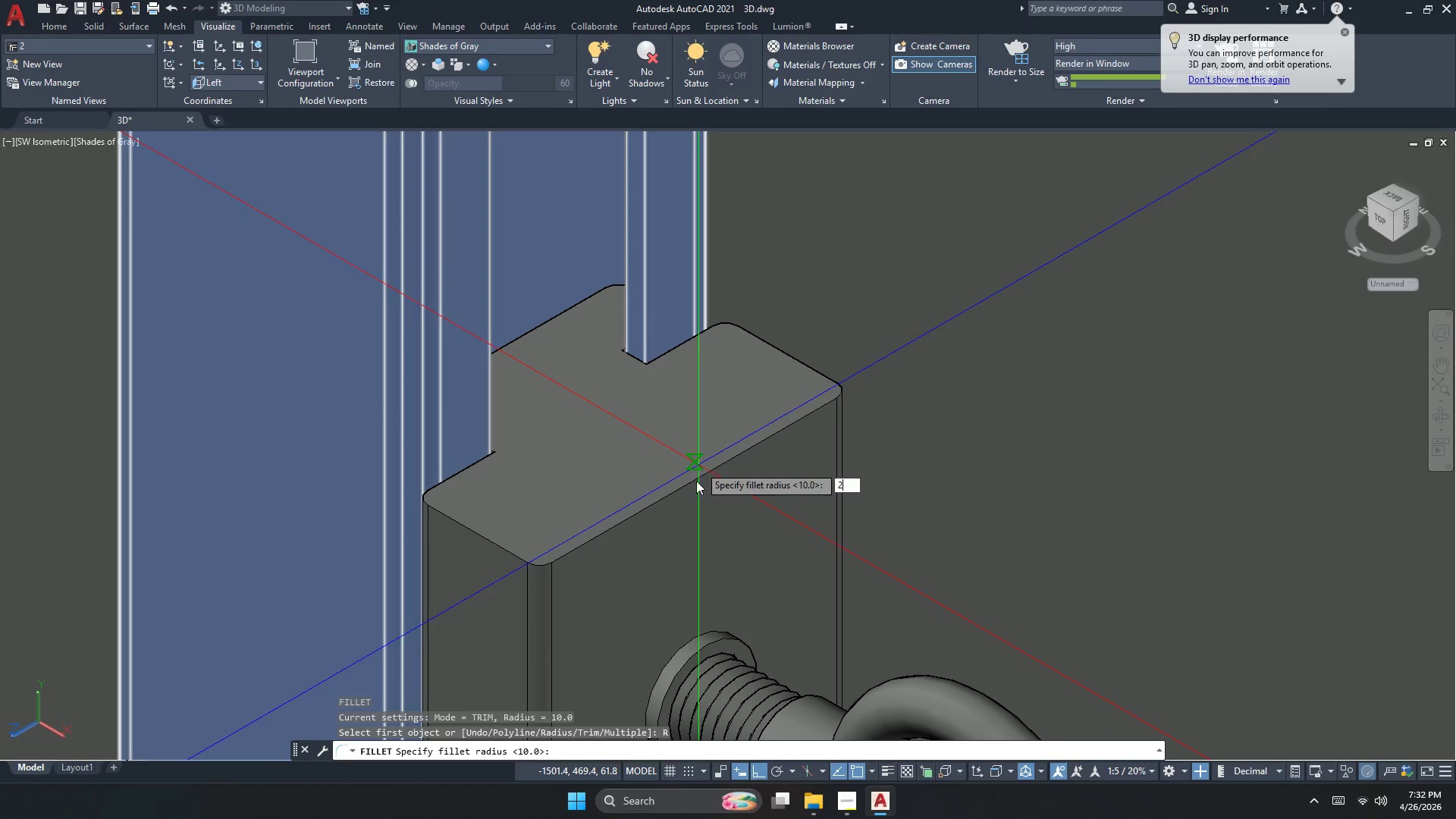 
key(NumpadEnter)
 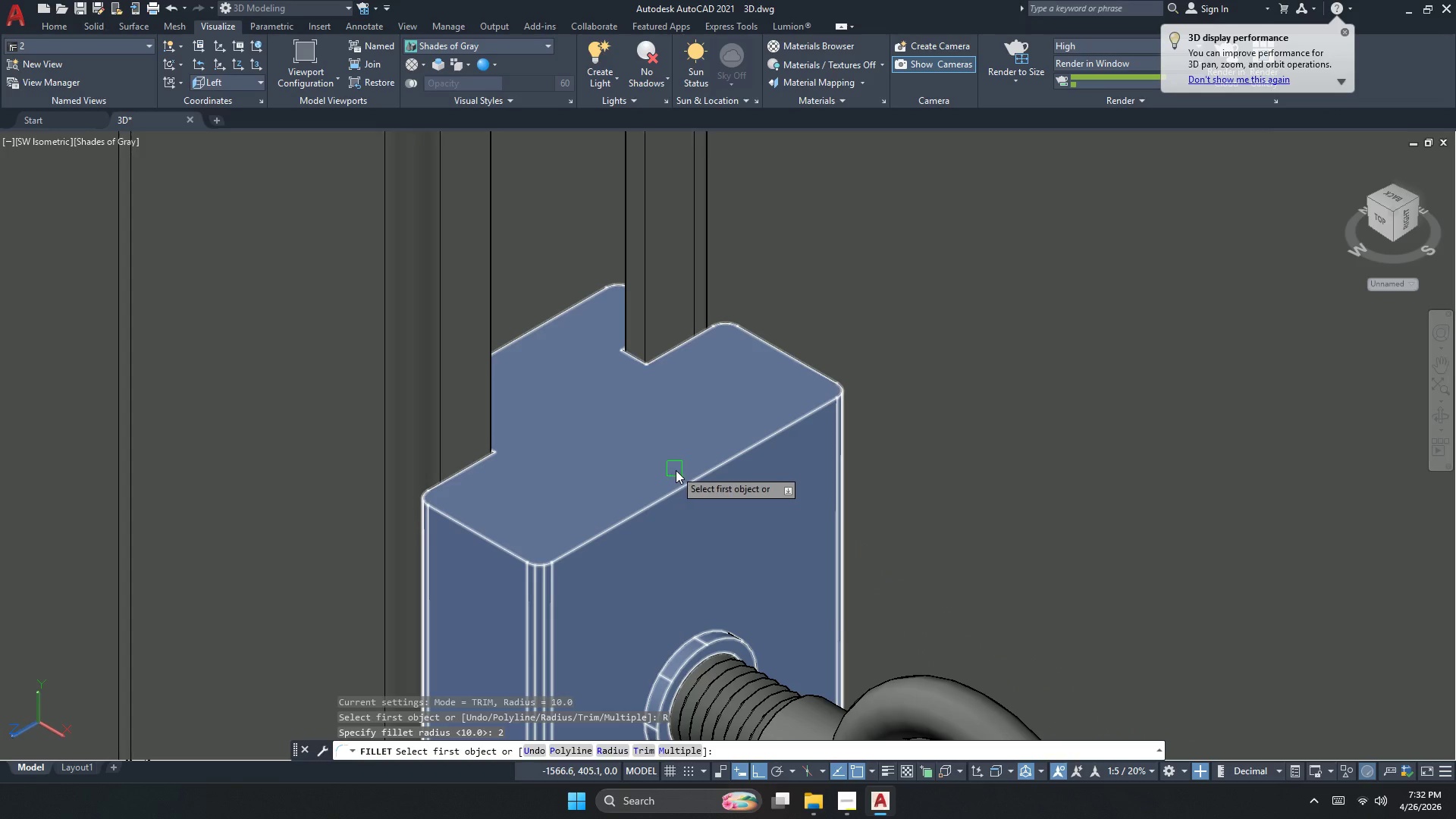 
left_click([682, 488])
 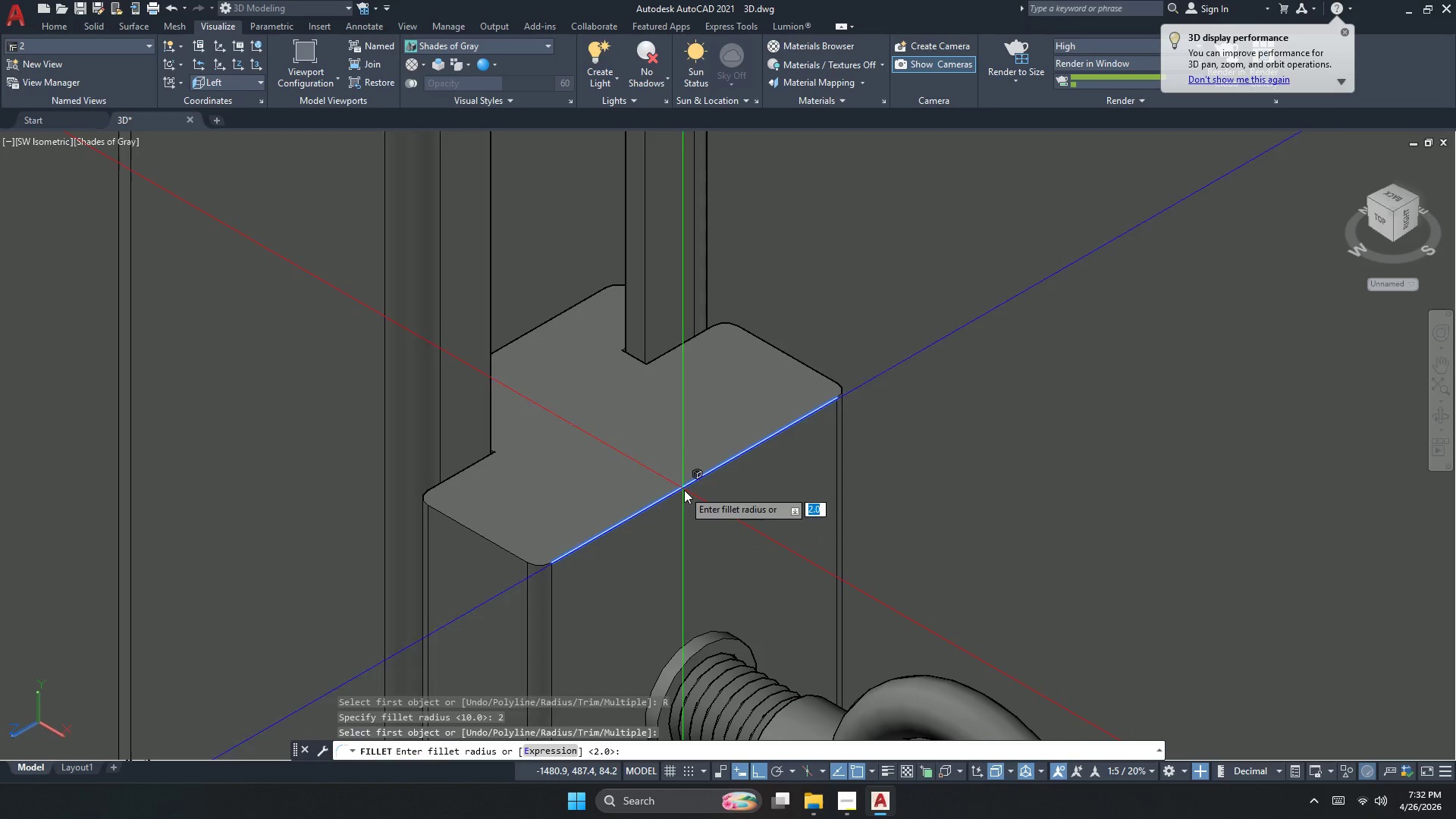 
key(Space)
 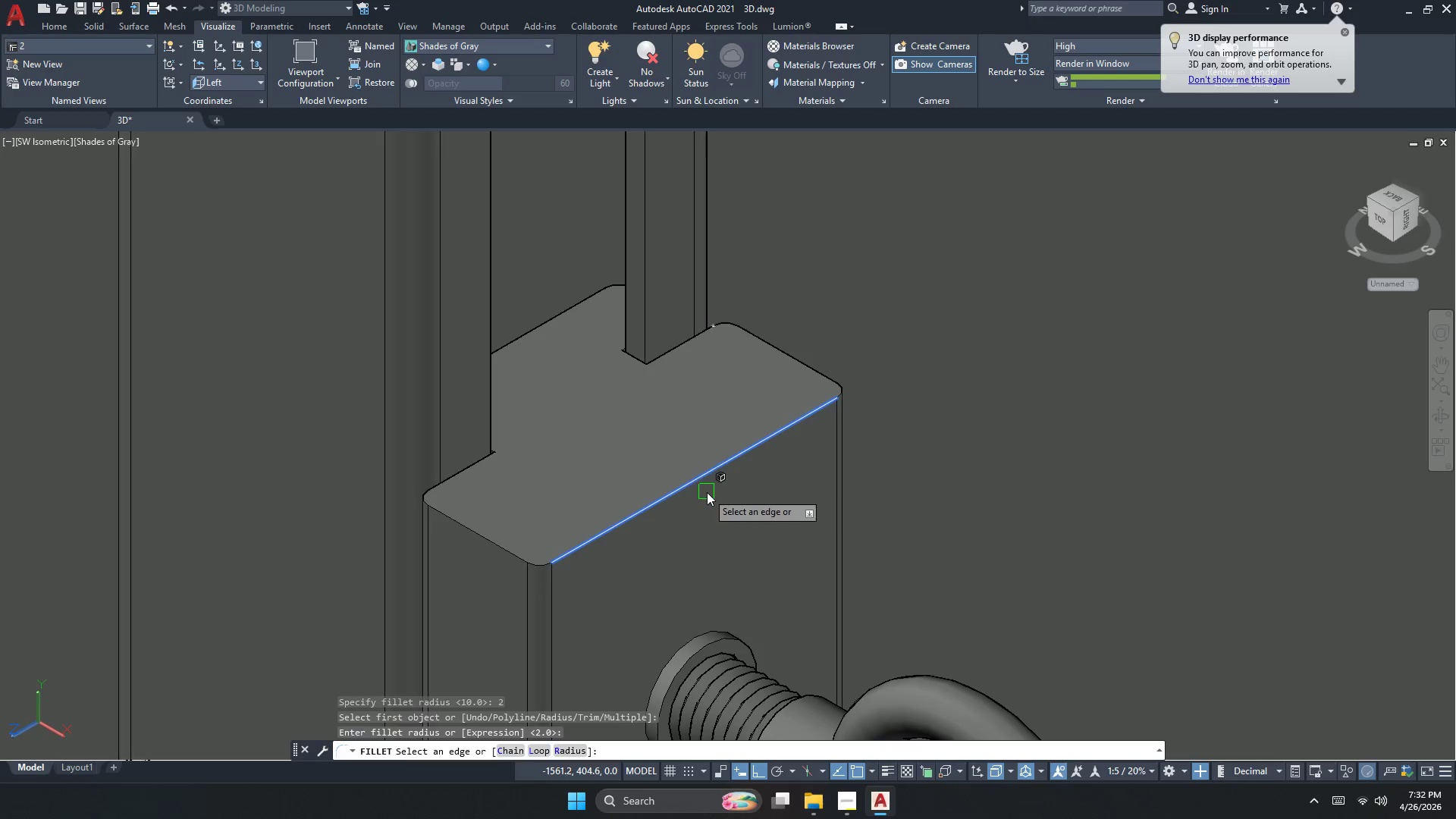 
key(Space)
 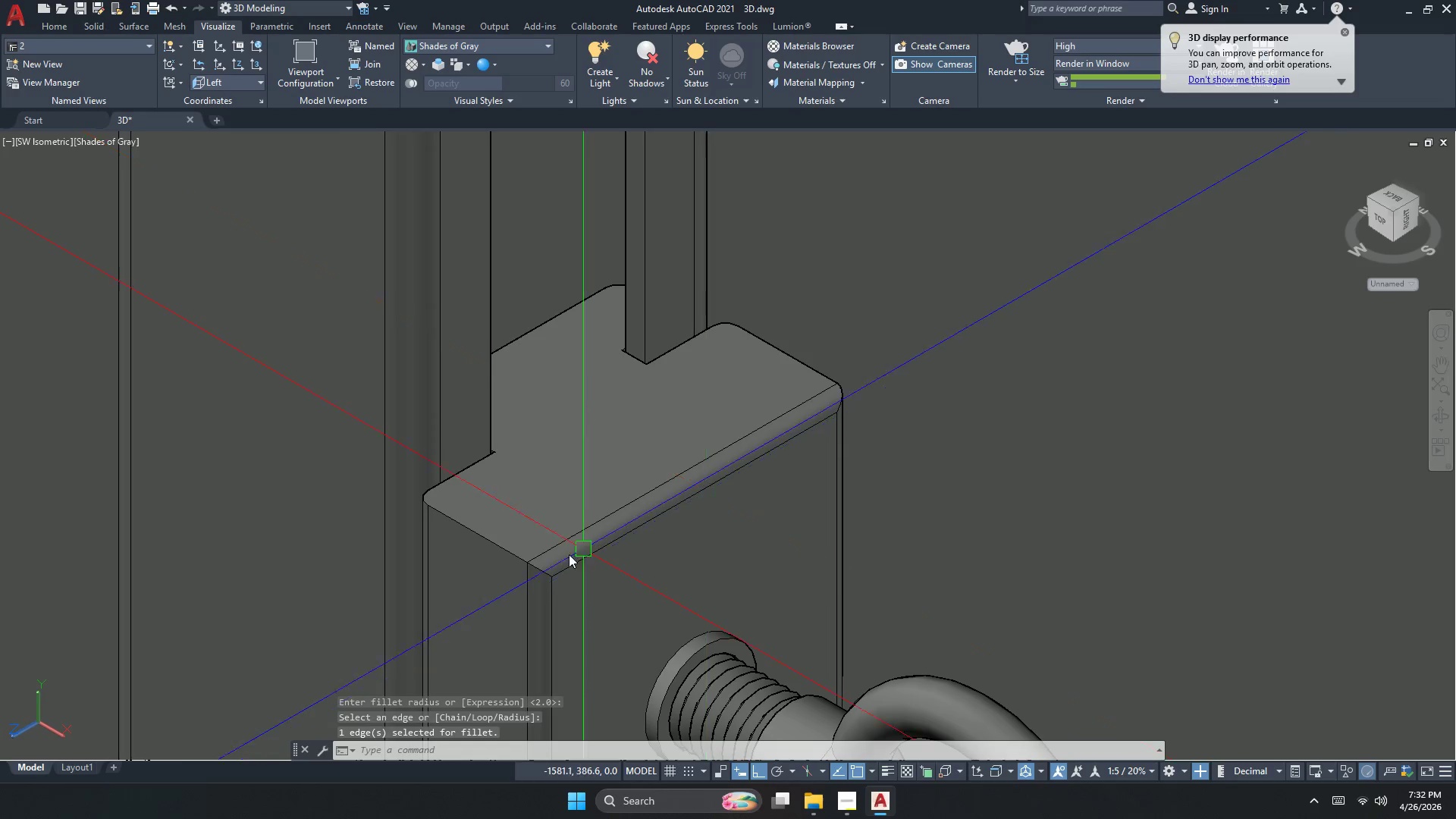 
key(Escape)
 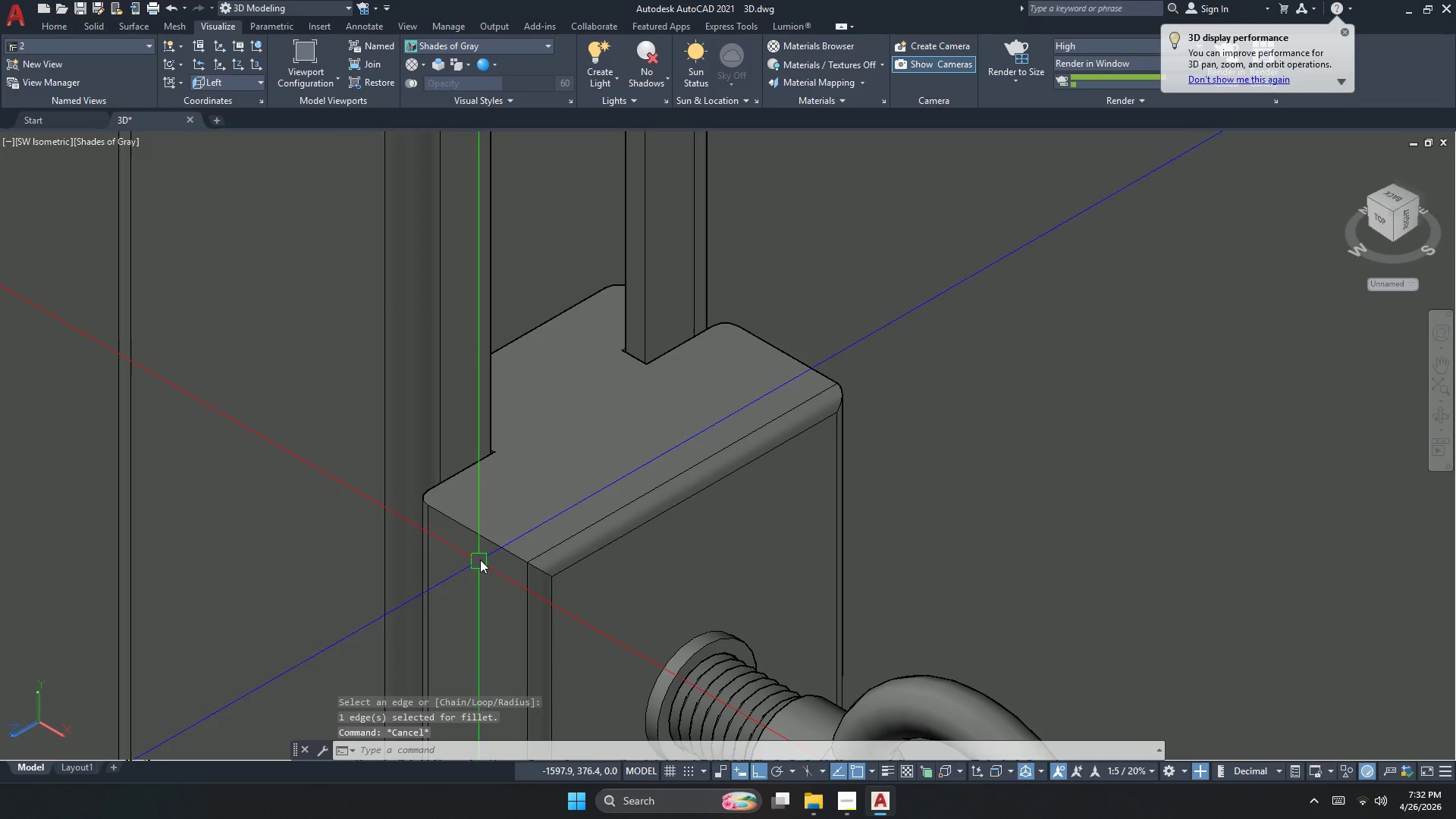 
key(Space)
 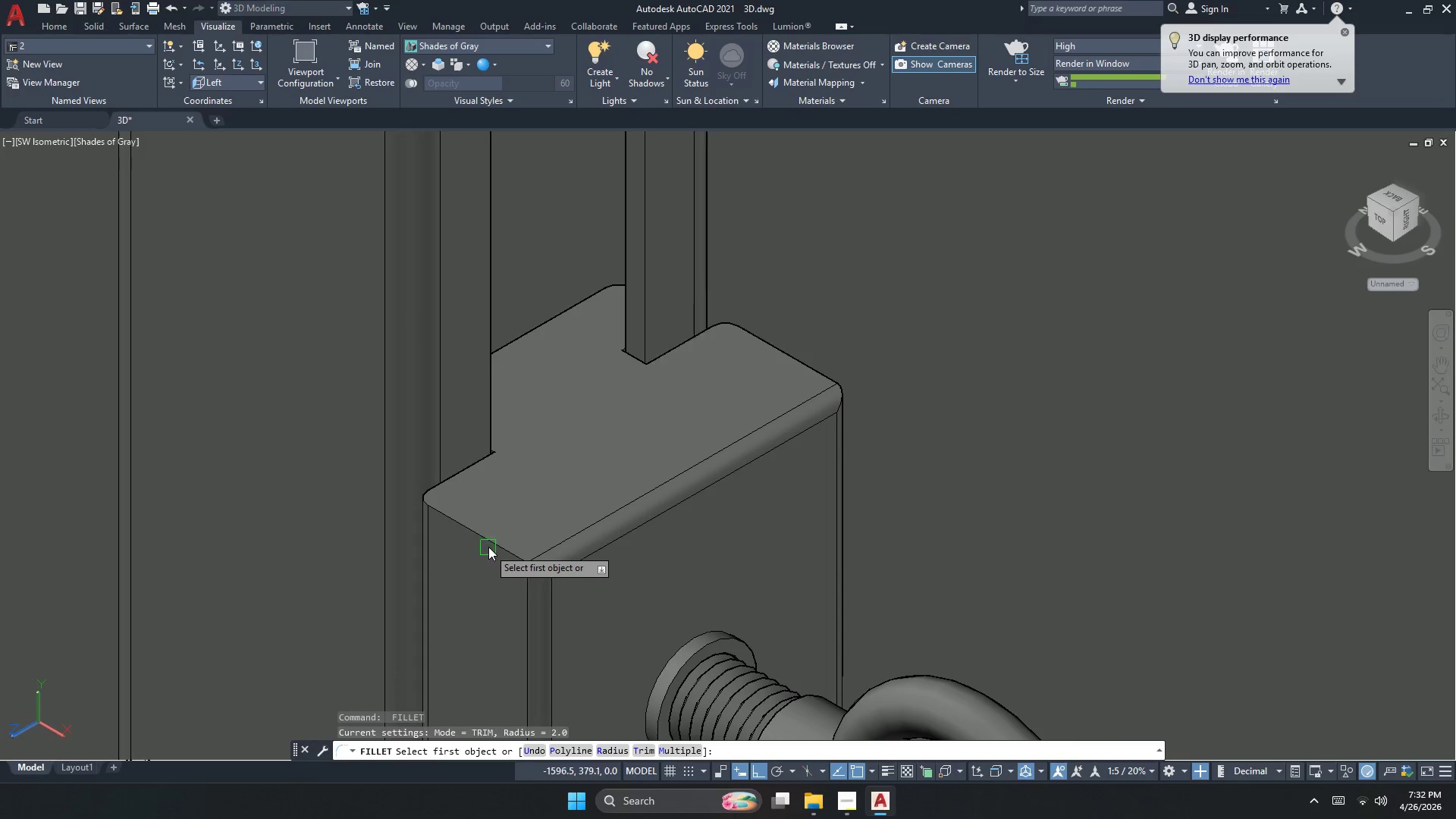 
left_click([490, 545])
 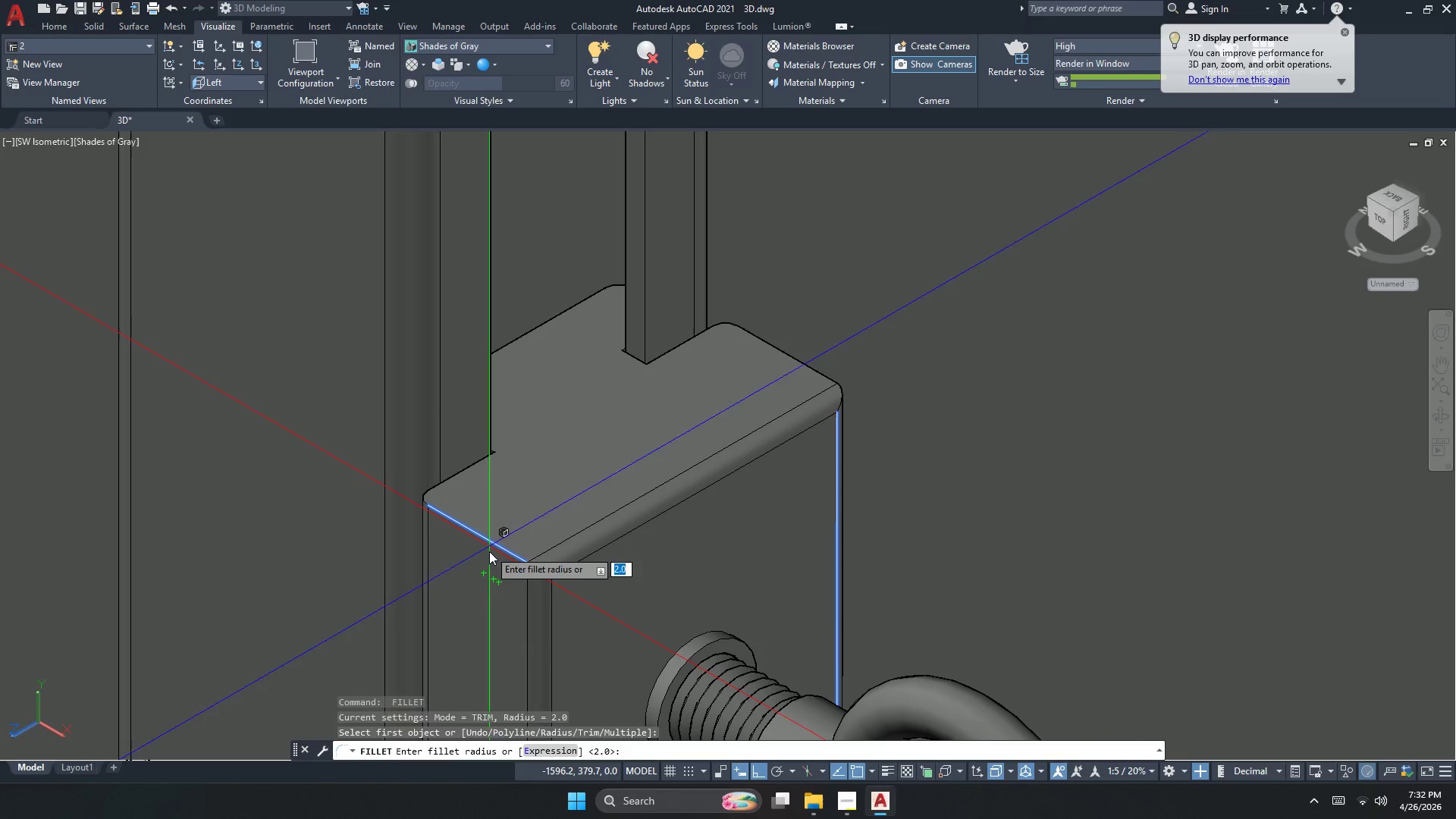 
key(Space)
 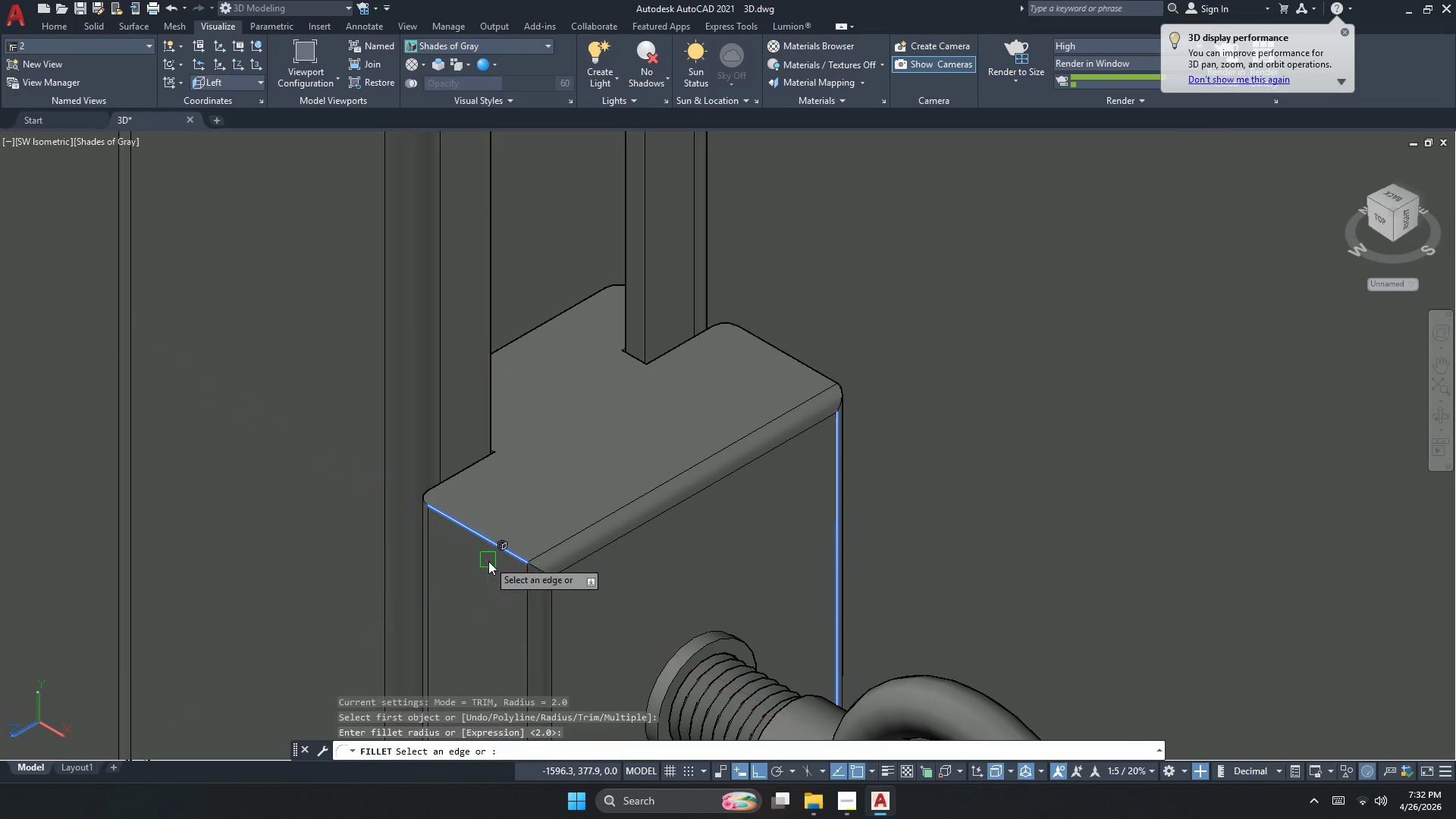 
key(Space)
 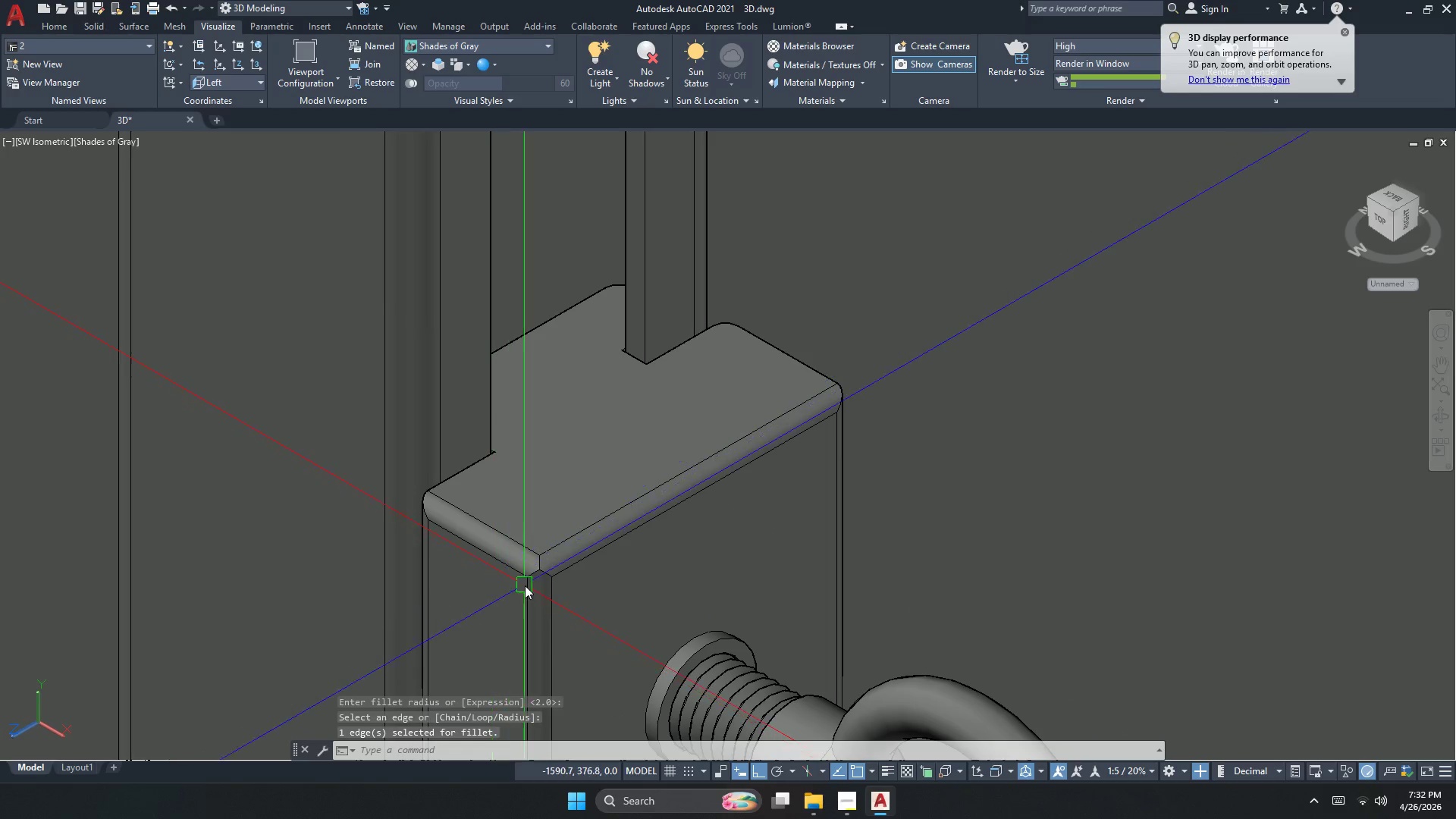 
key(Space)
 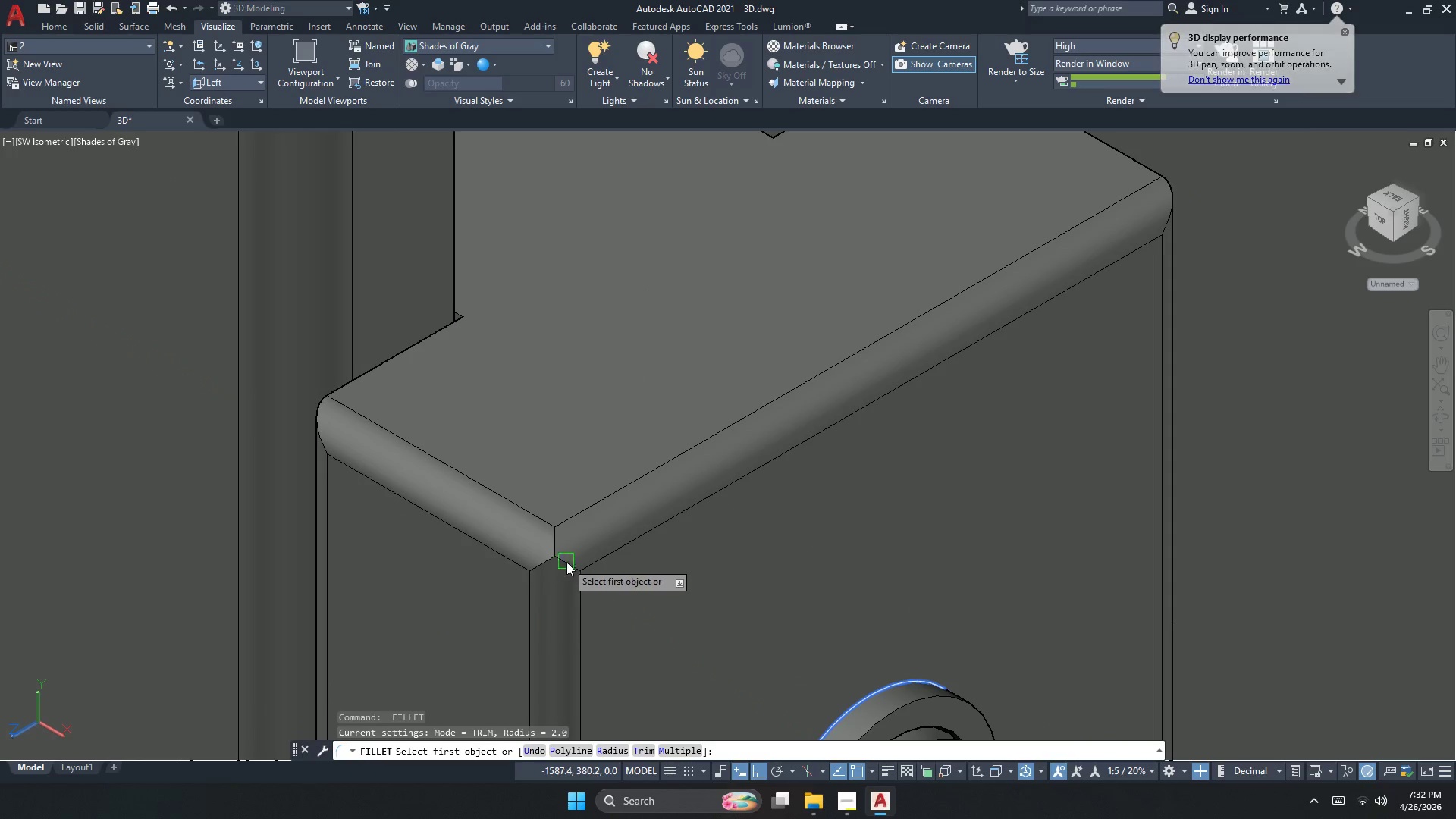 
scroll: coordinate [525, 582], scroll_direction: up, amount: 2.0
 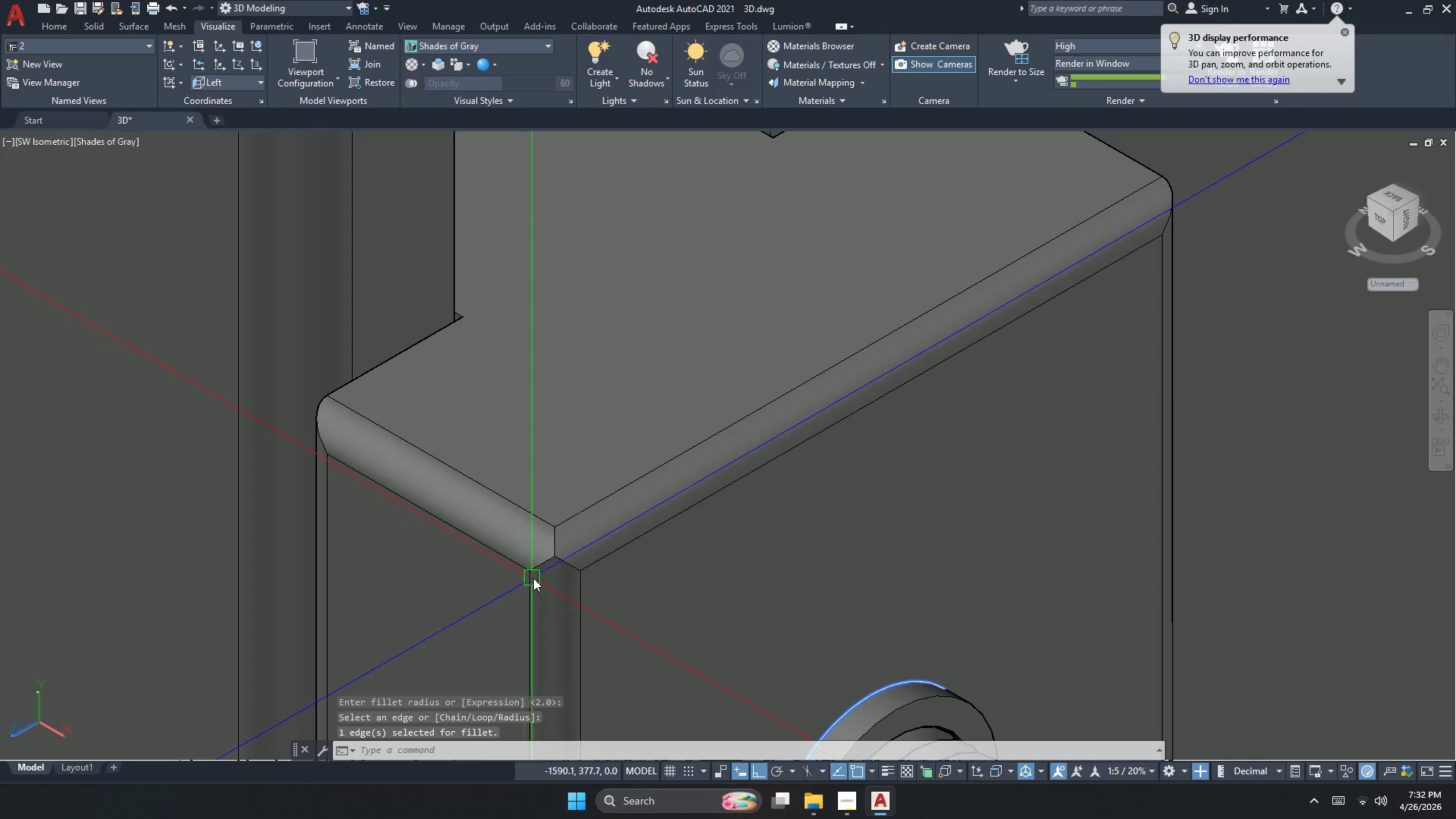 
key(Space)
 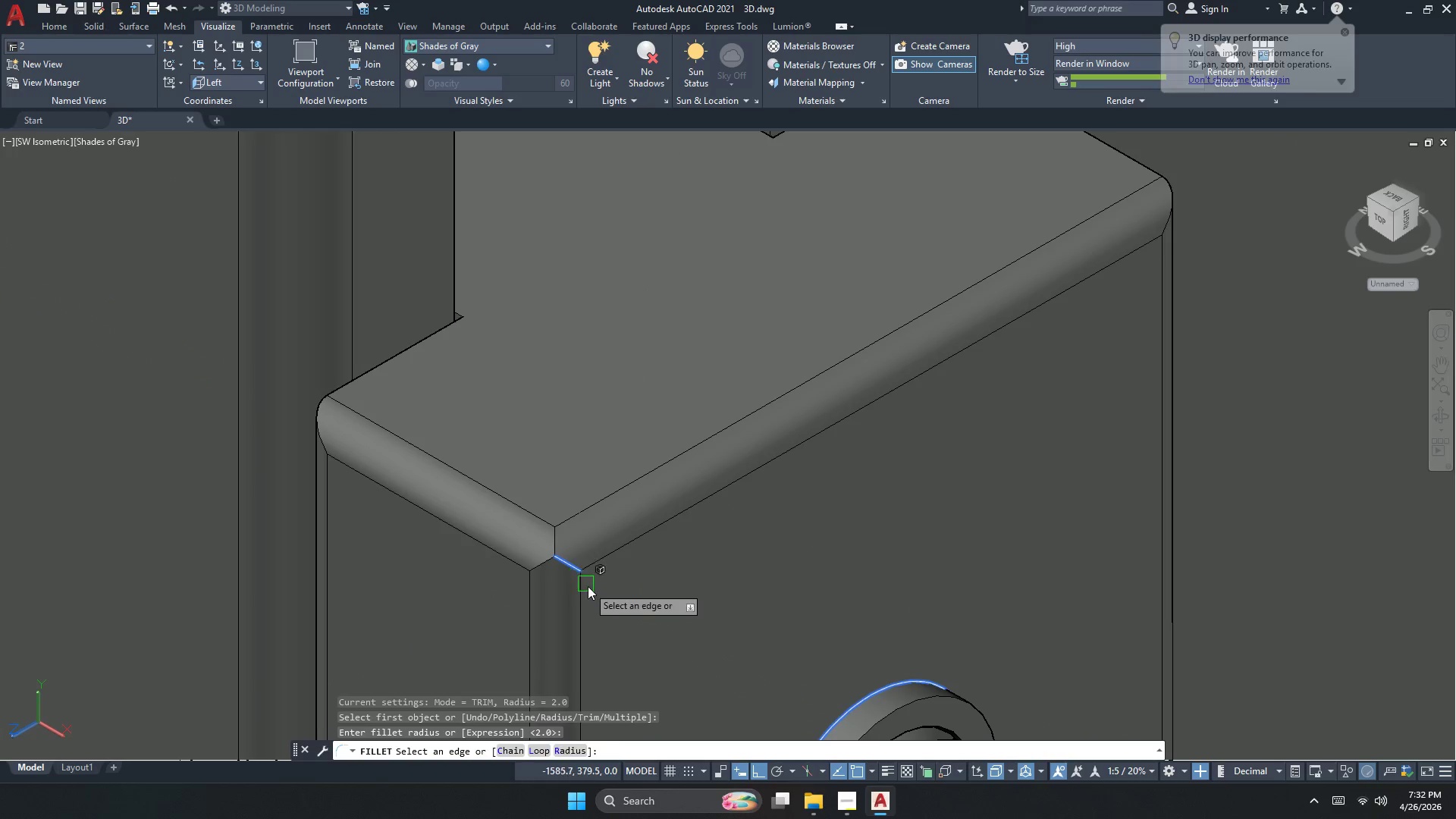 
key(Space)
 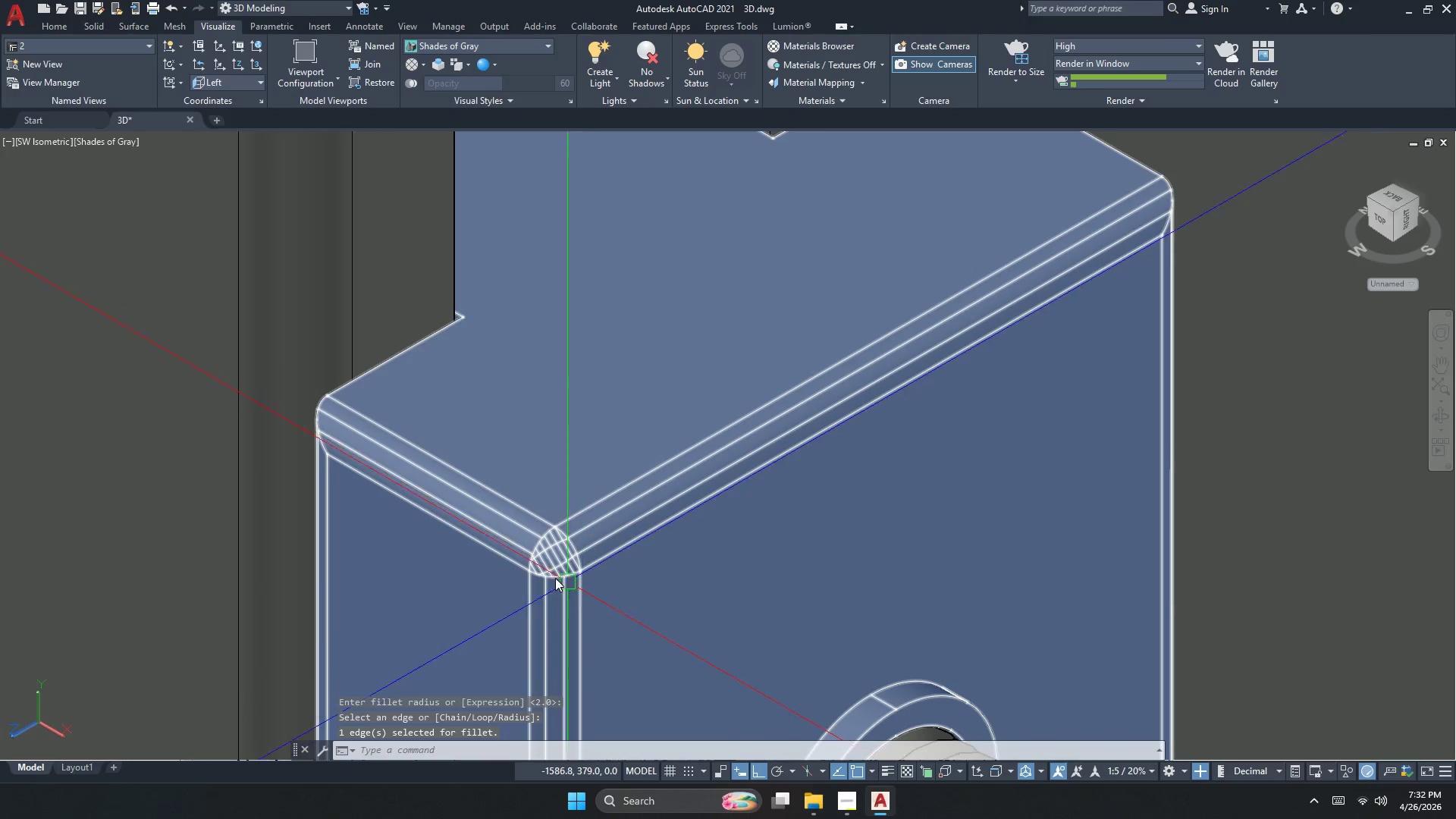 
scroll: coordinate [450, 554], scroll_direction: down, amount: 3.0
 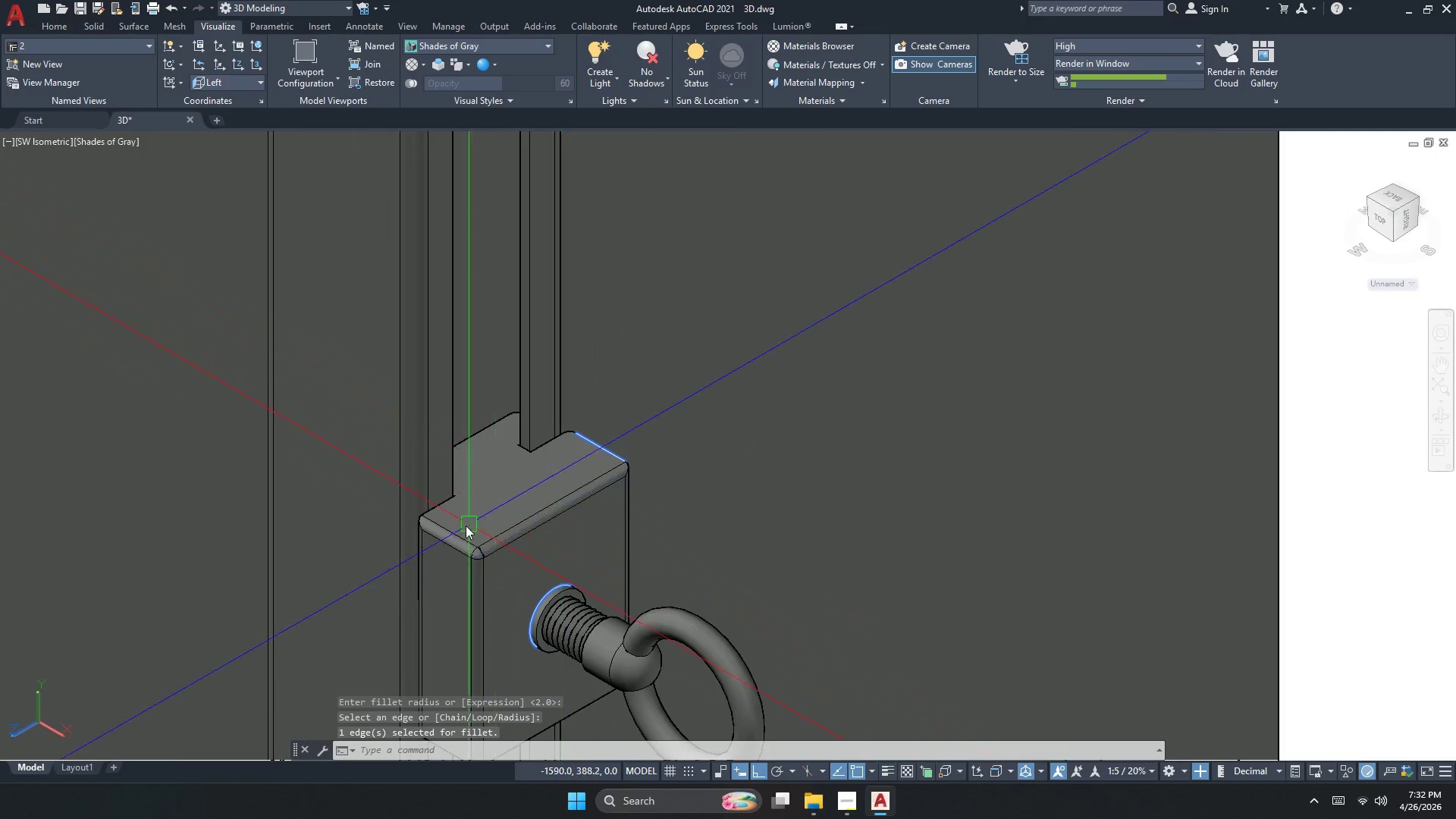 
key(Space)
 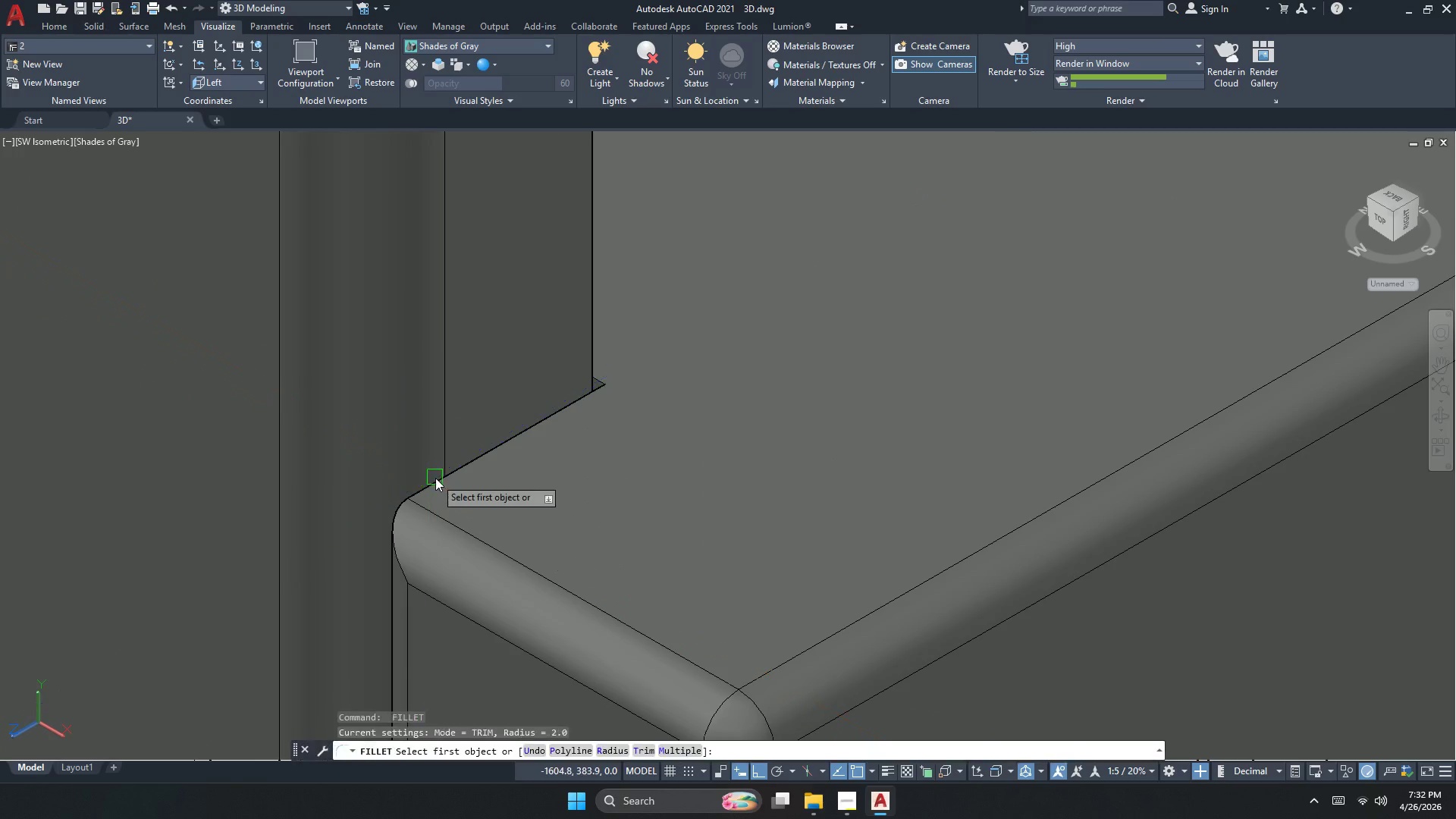 
scroll: coordinate [407, 508], scroll_direction: up, amount: 5.0
 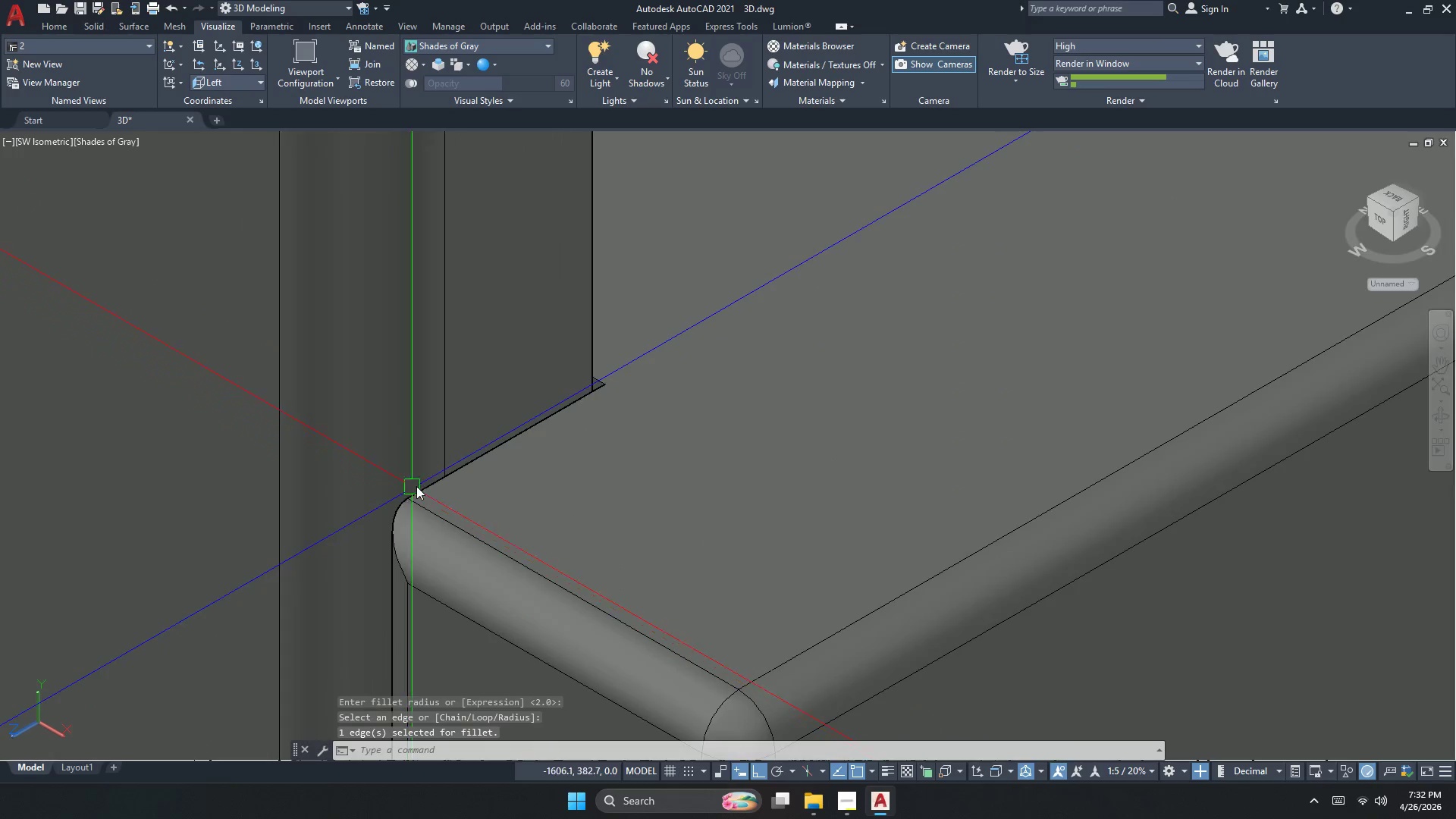 
left_click([438, 479])
 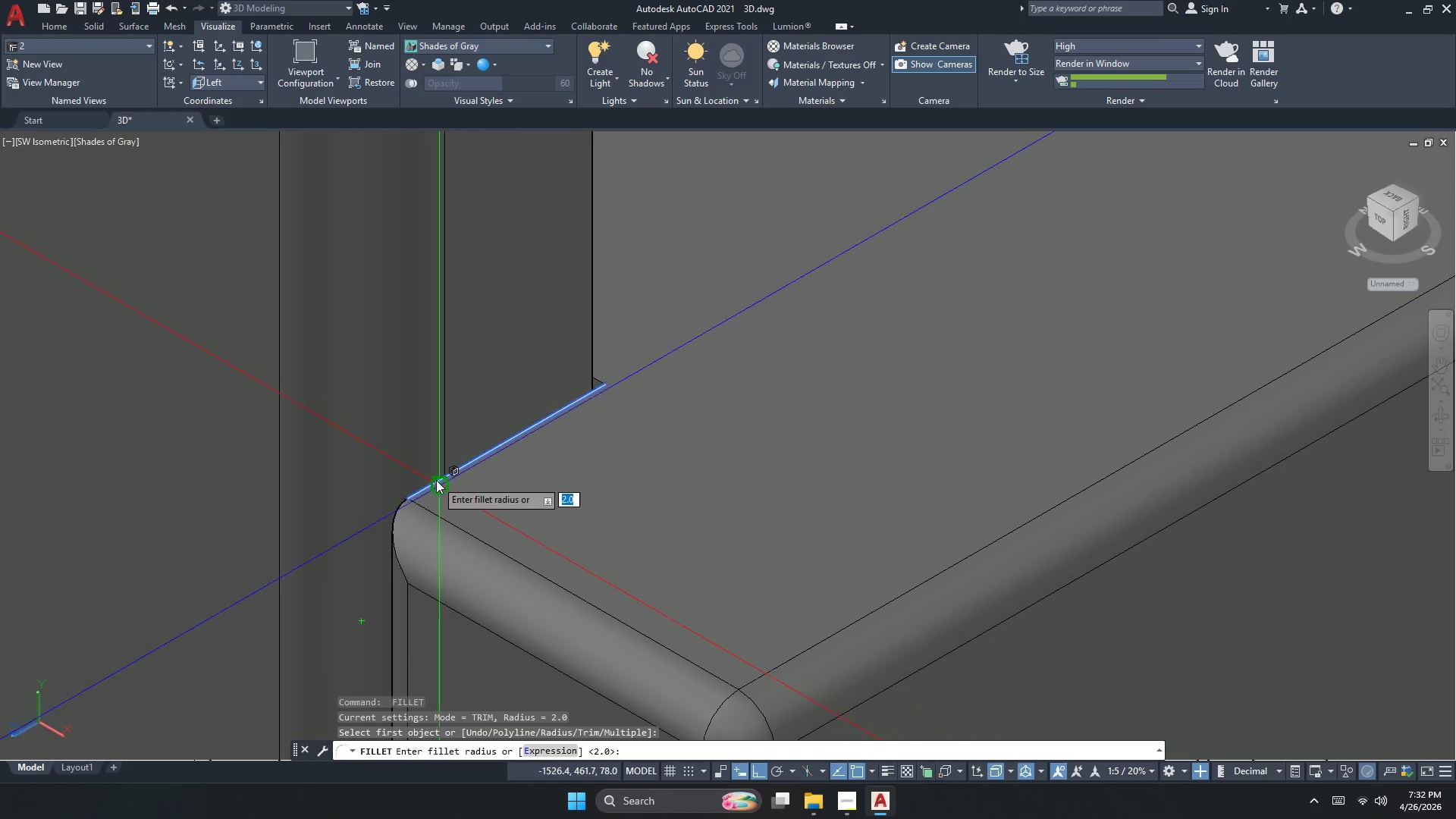 
key(Space)
 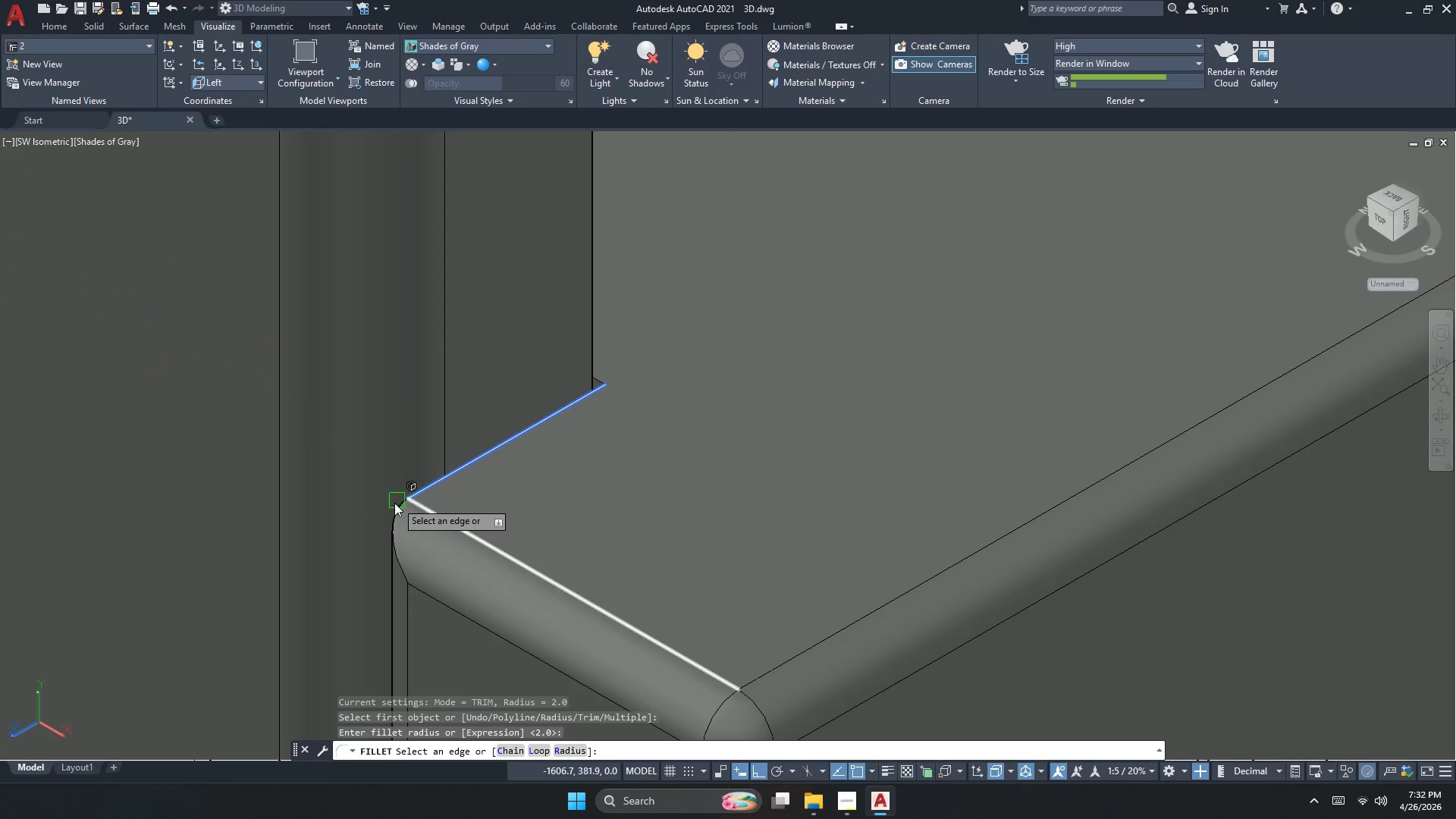 
key(Space)
 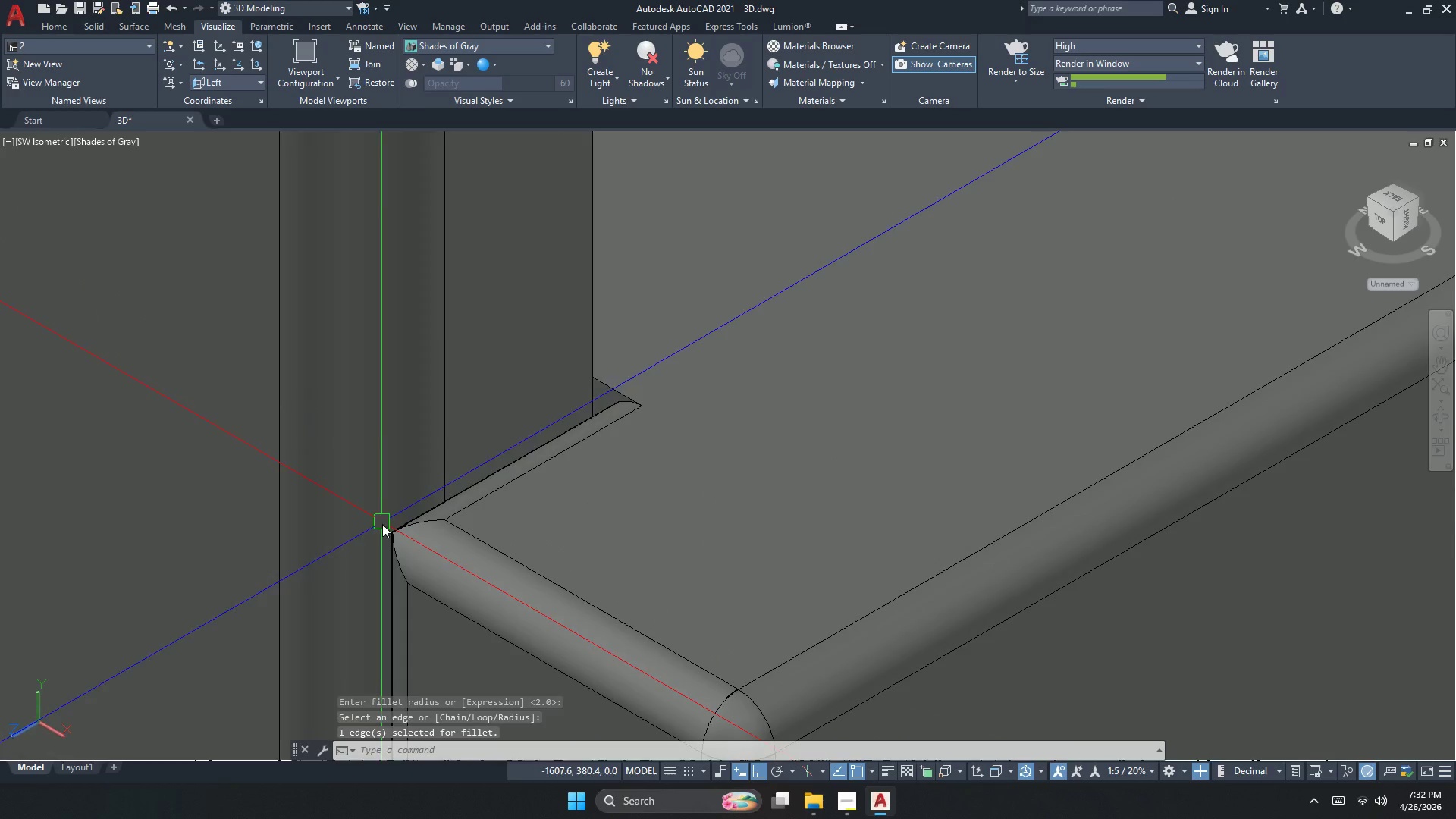 
key(Space)
 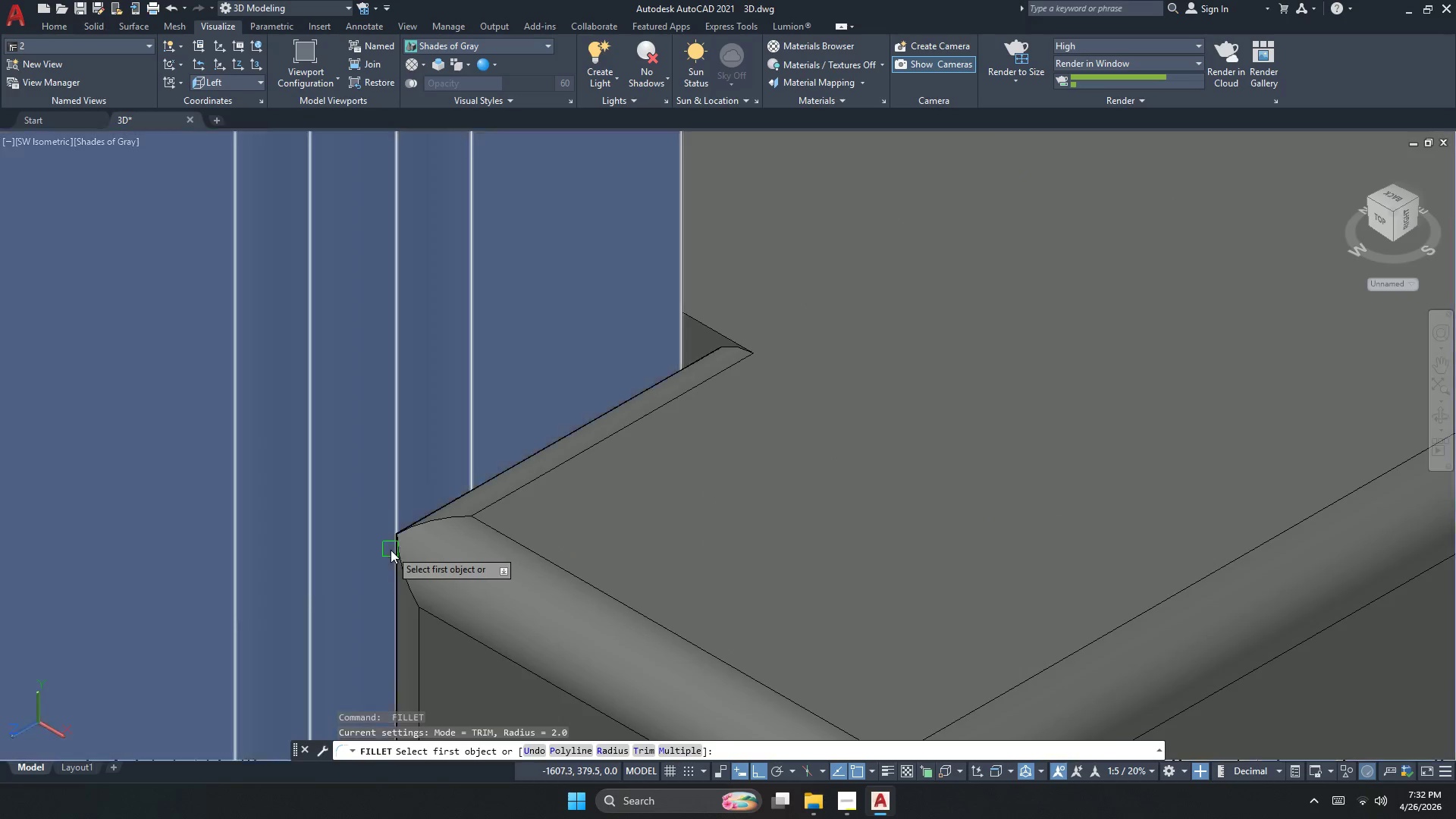 
scroll: coordinate [382, 530], scroll_direction: up, amount: 1.0
 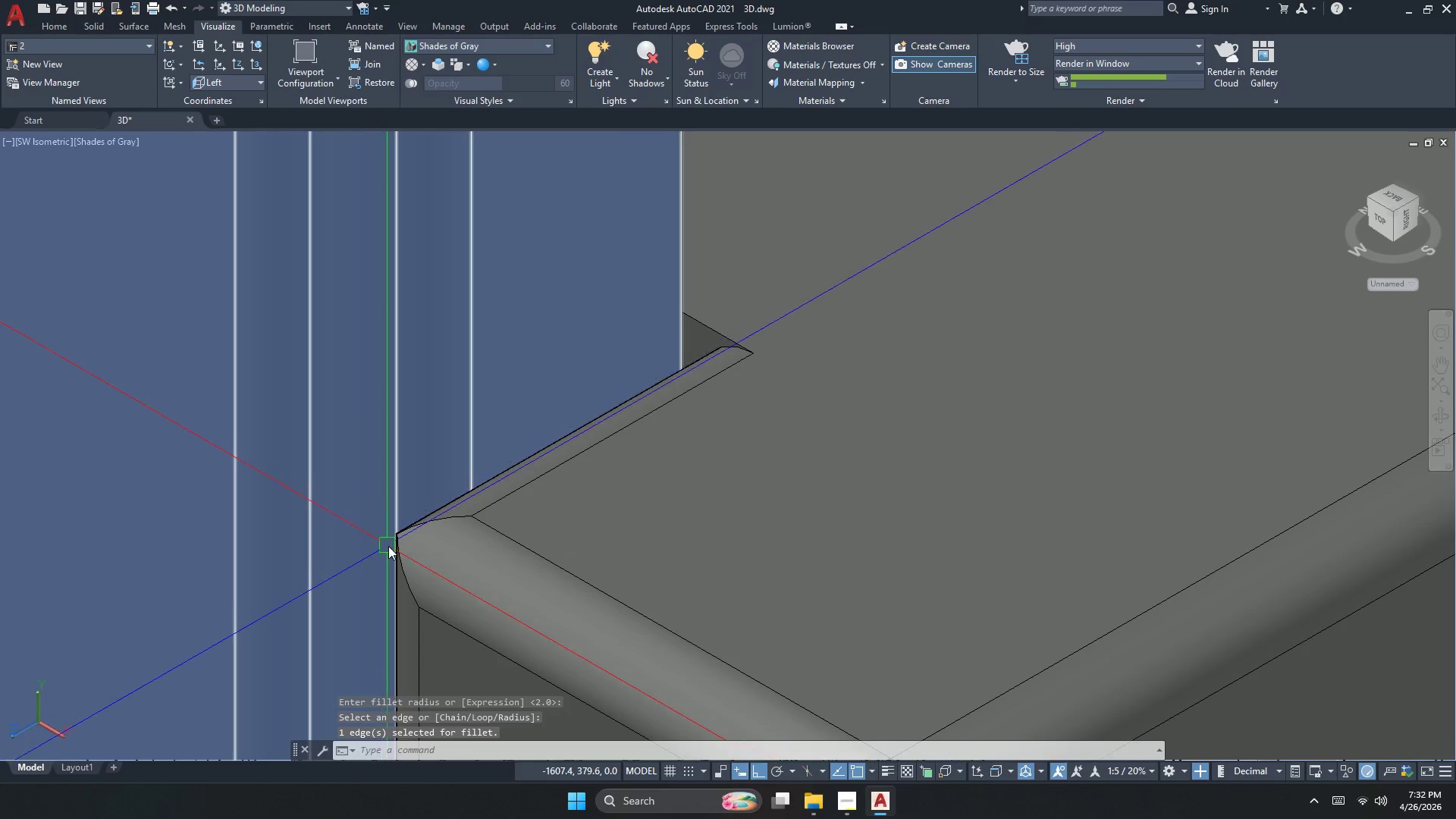 
left_click([391, 551])
 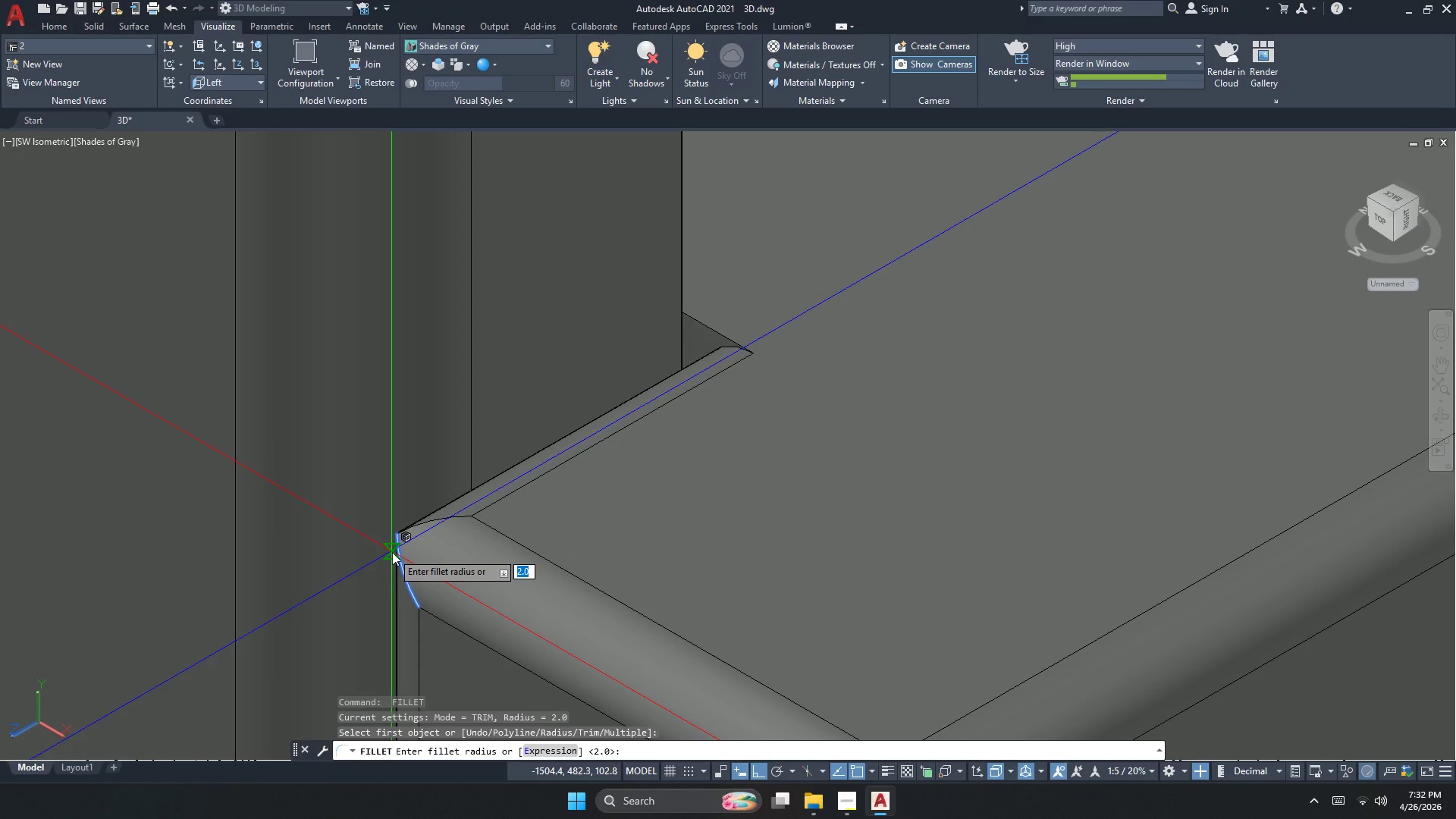 
key(Space)
 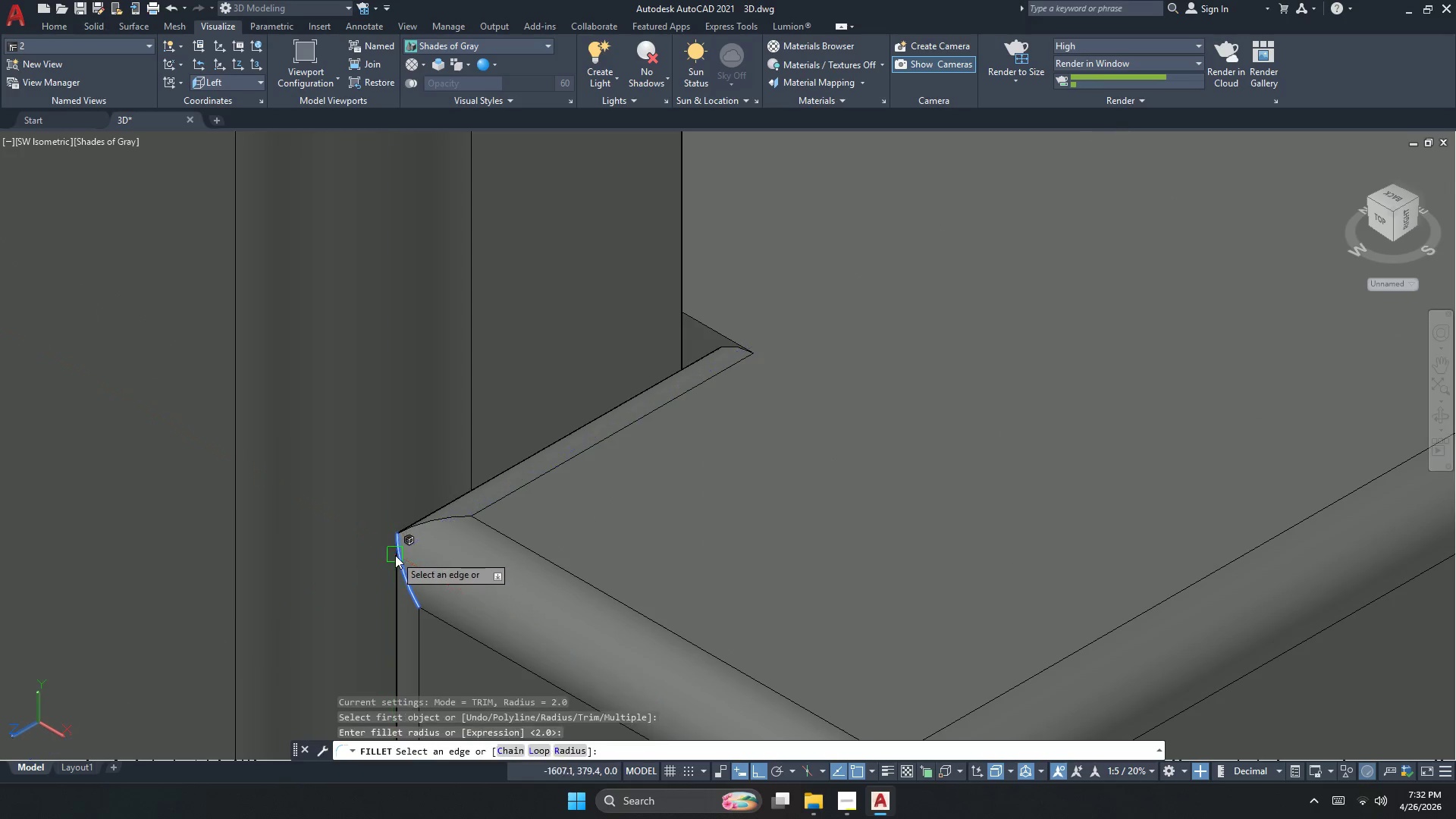 
key(Space)
 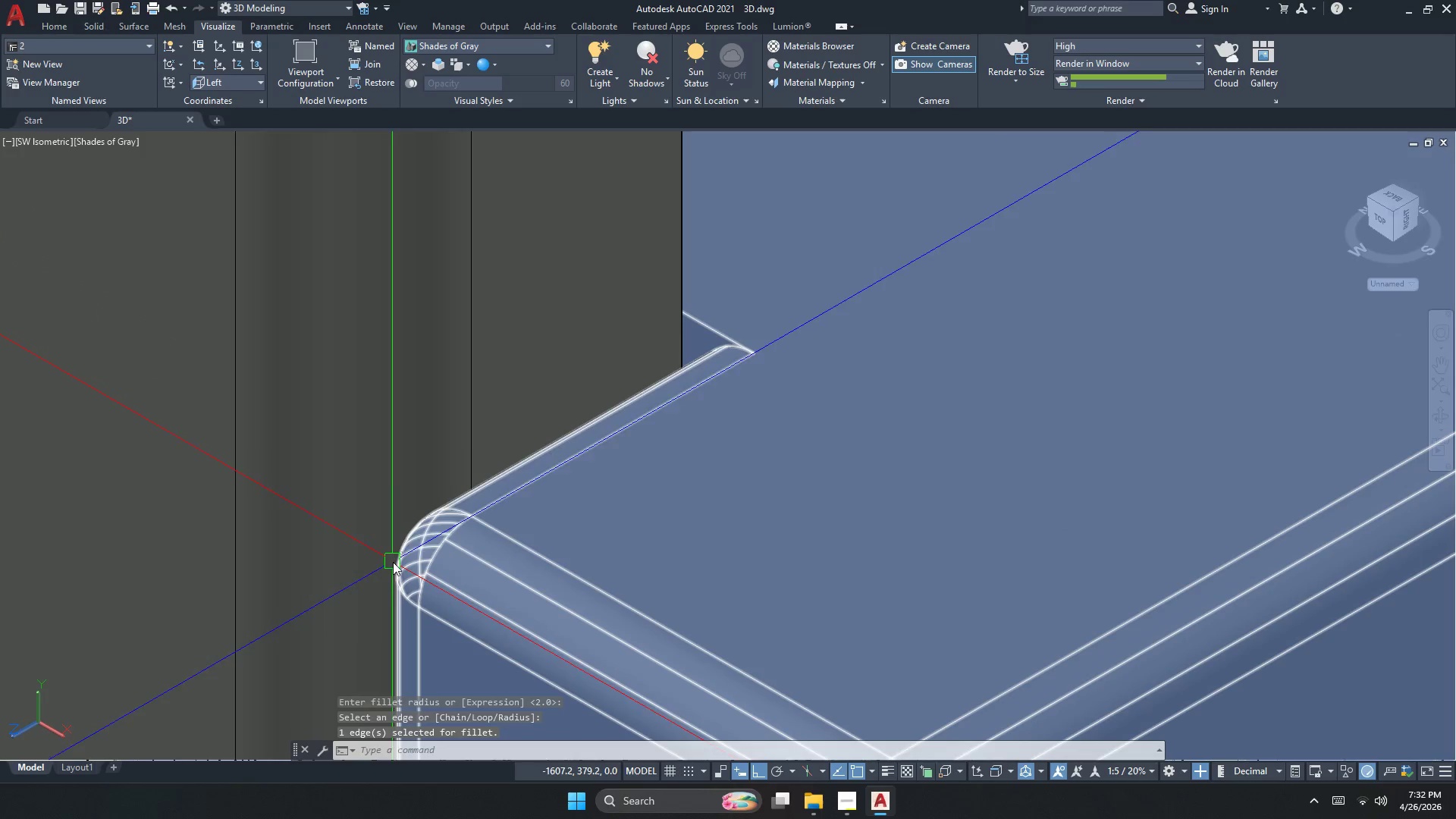 
scroll: coordinate [460, 428], scroll_direction: down, amount: 5.0
 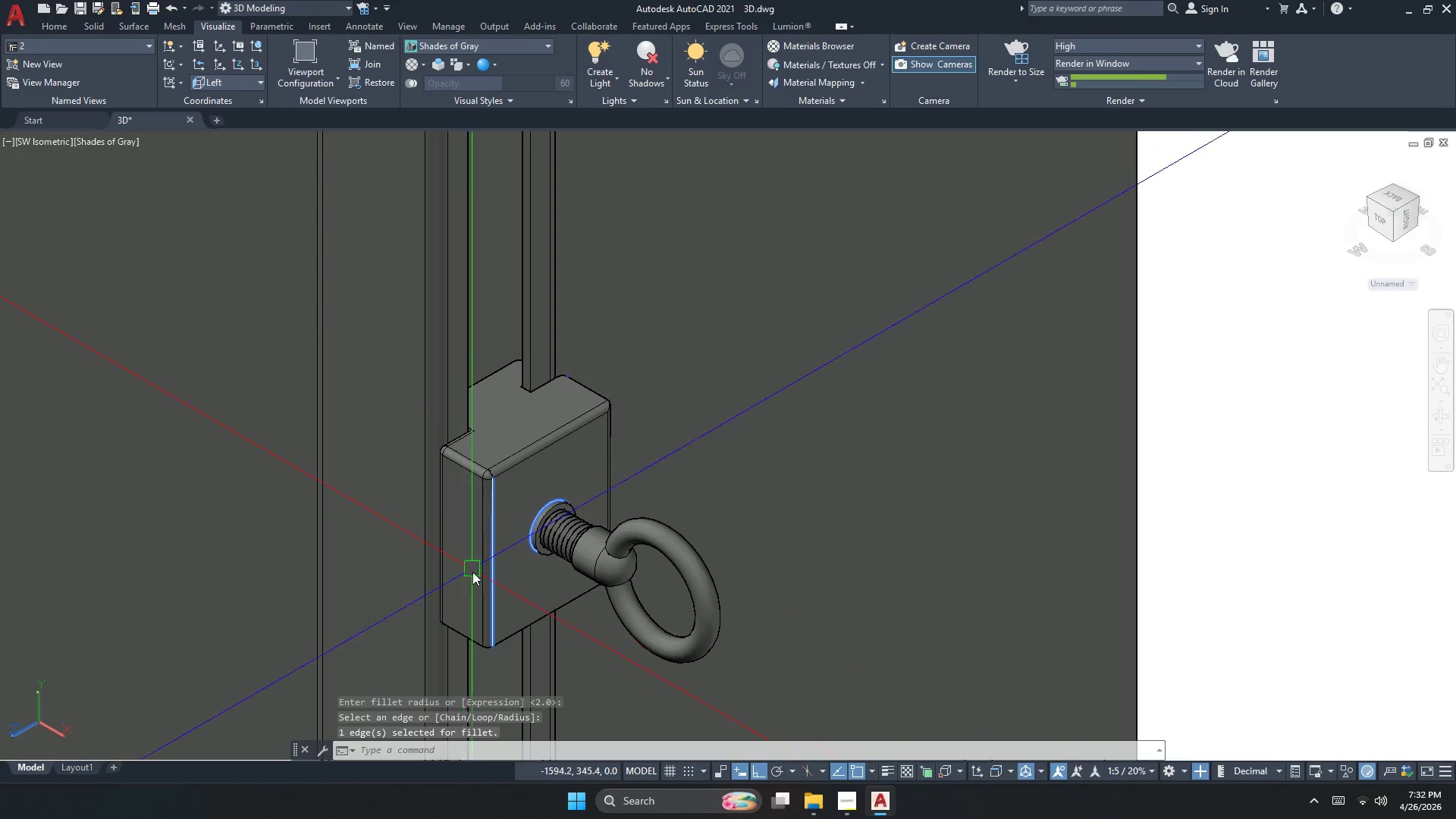 
scroll: coordinate [441, 695], scroll_direction: up, amount: 3.0
 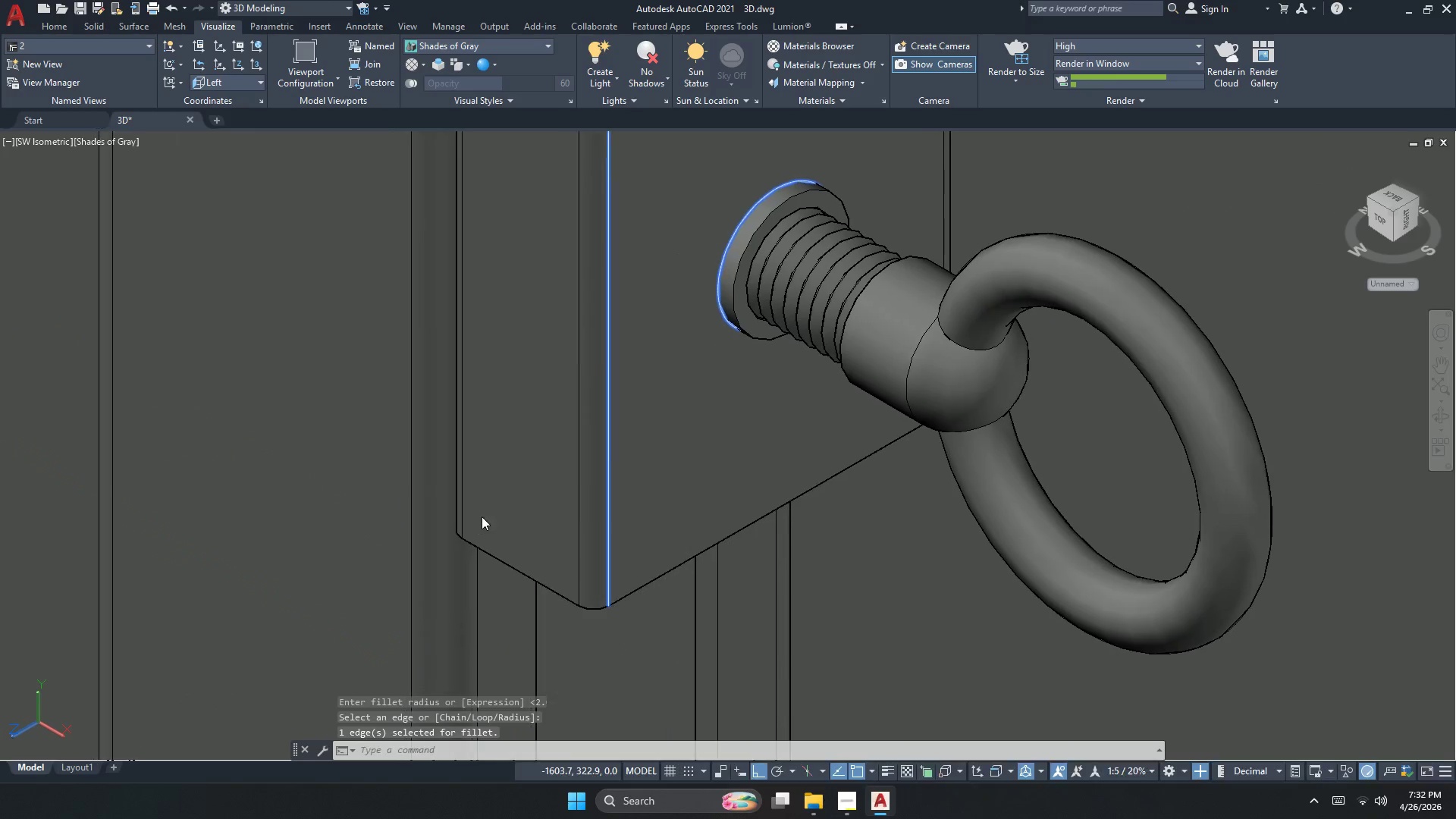 
key(Space)
 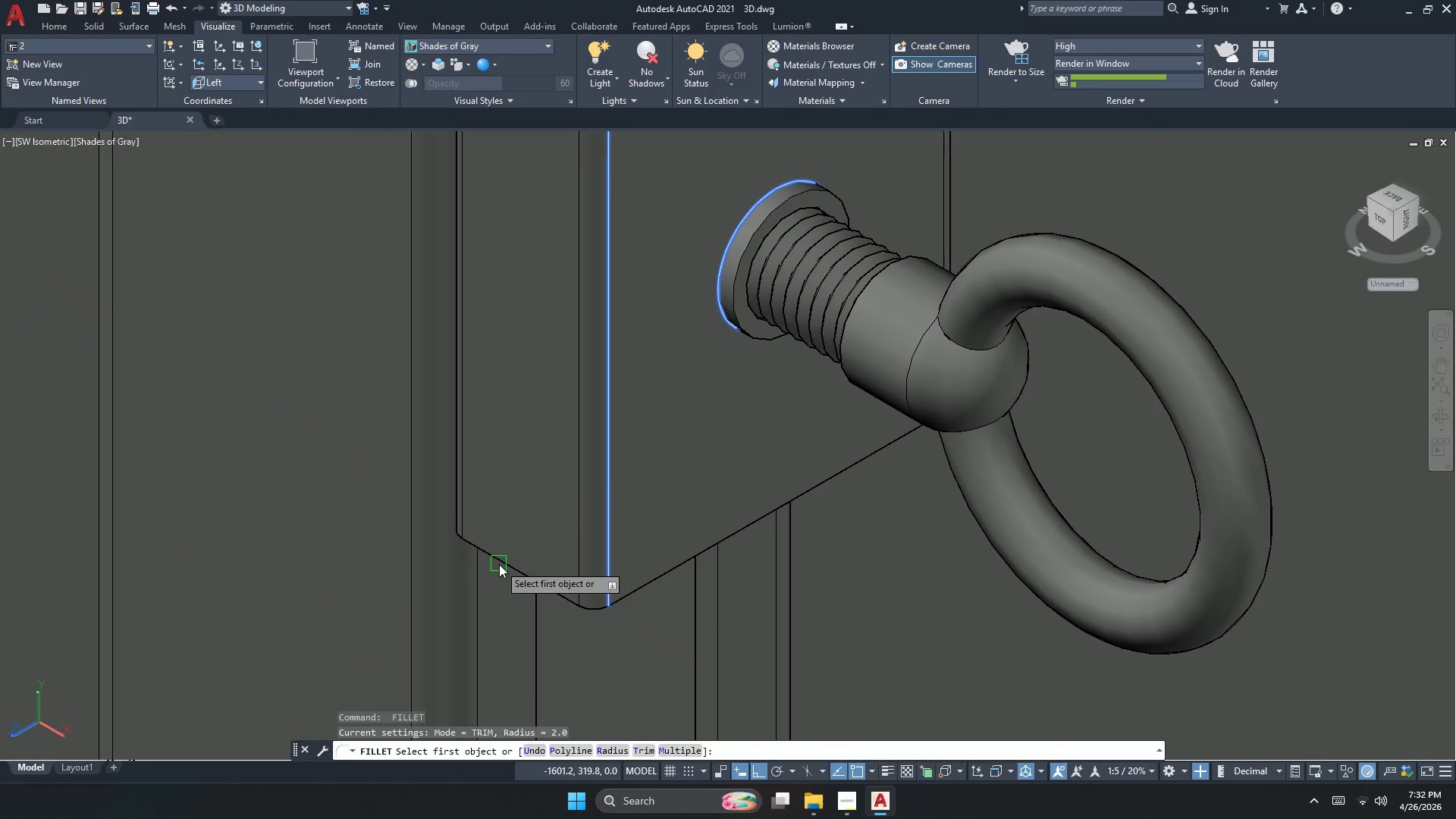 
key(Escape)
 